 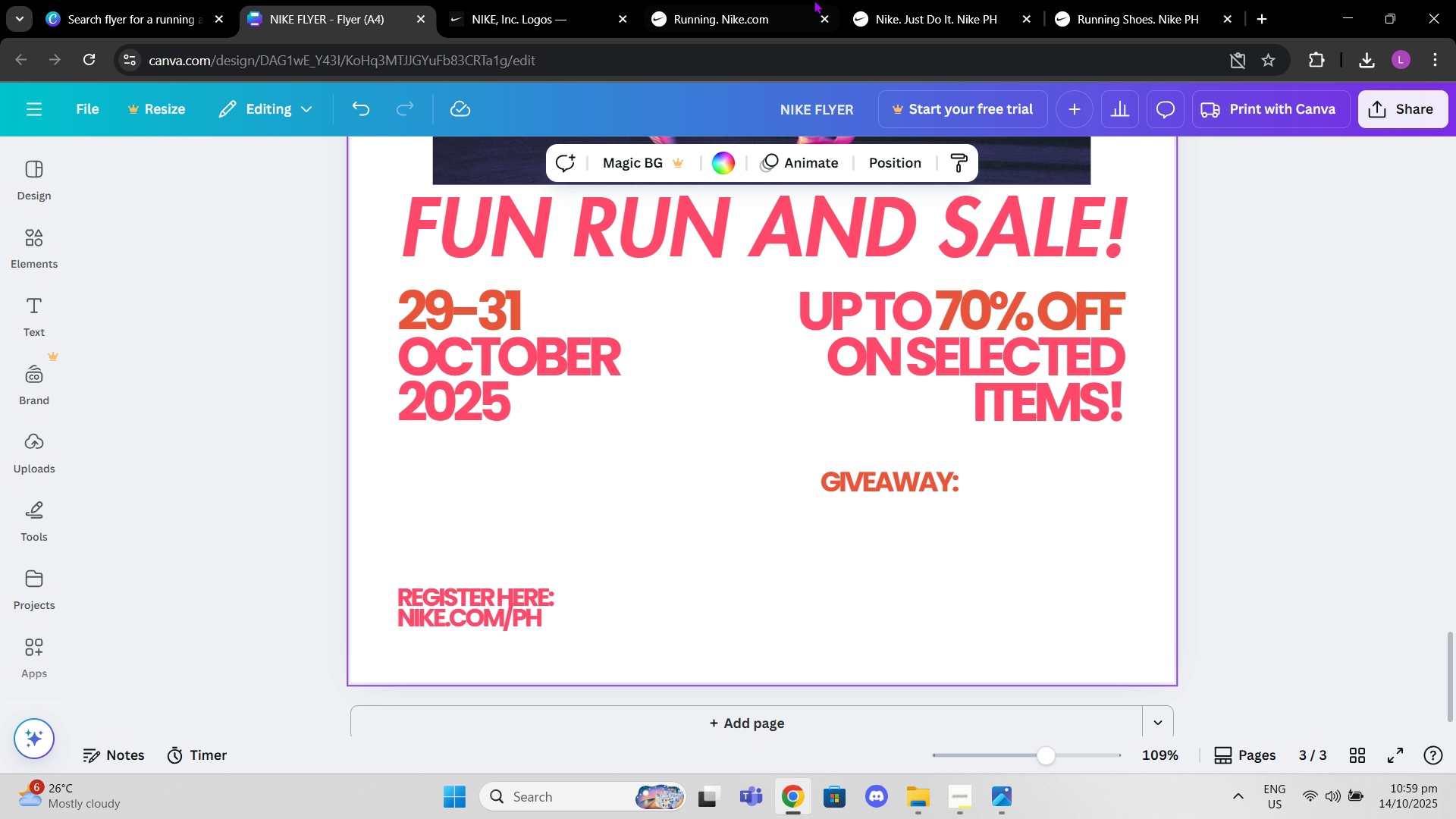 
left_click([1098, 0])
 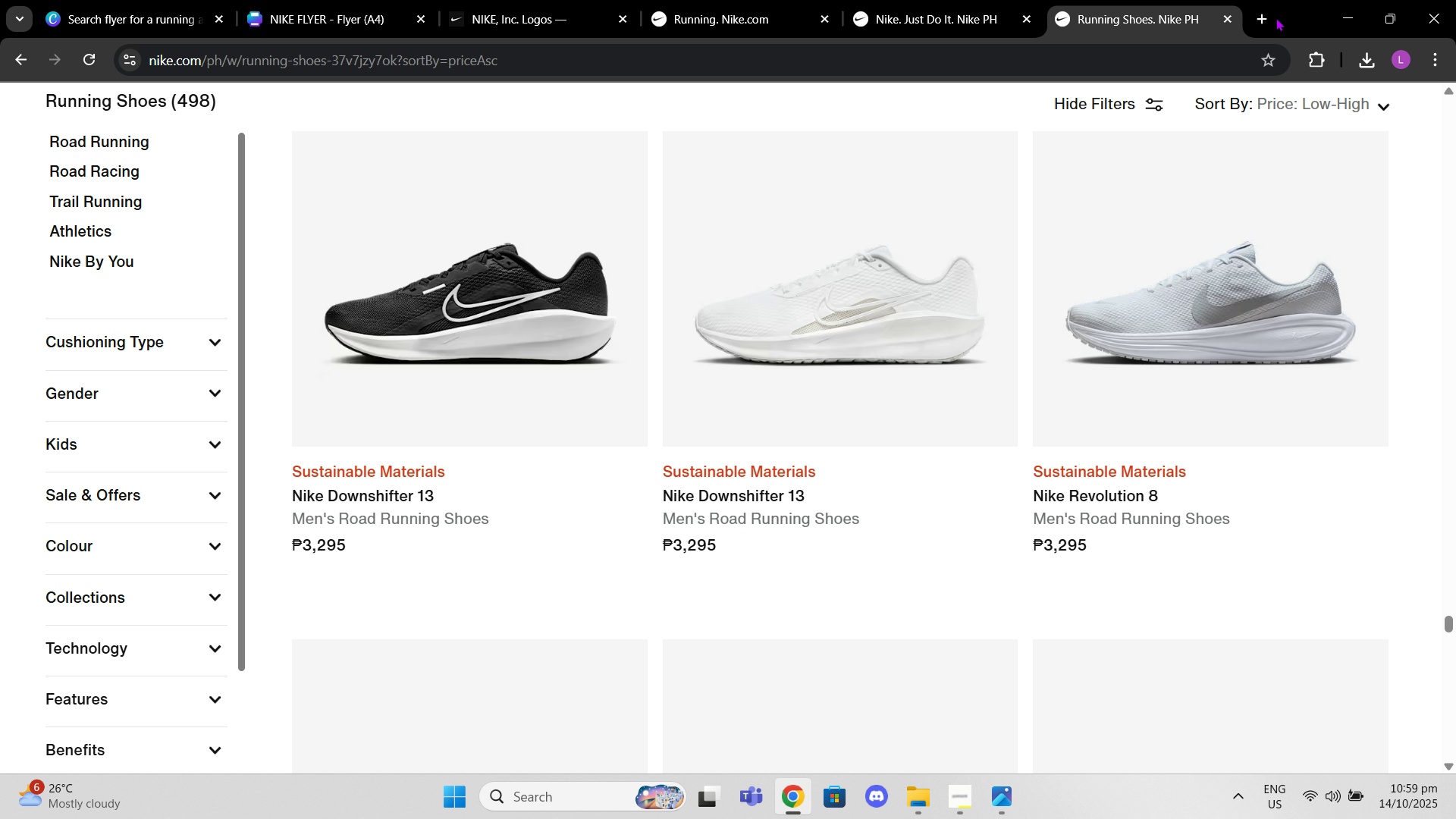 
double_click([1266, 12])
 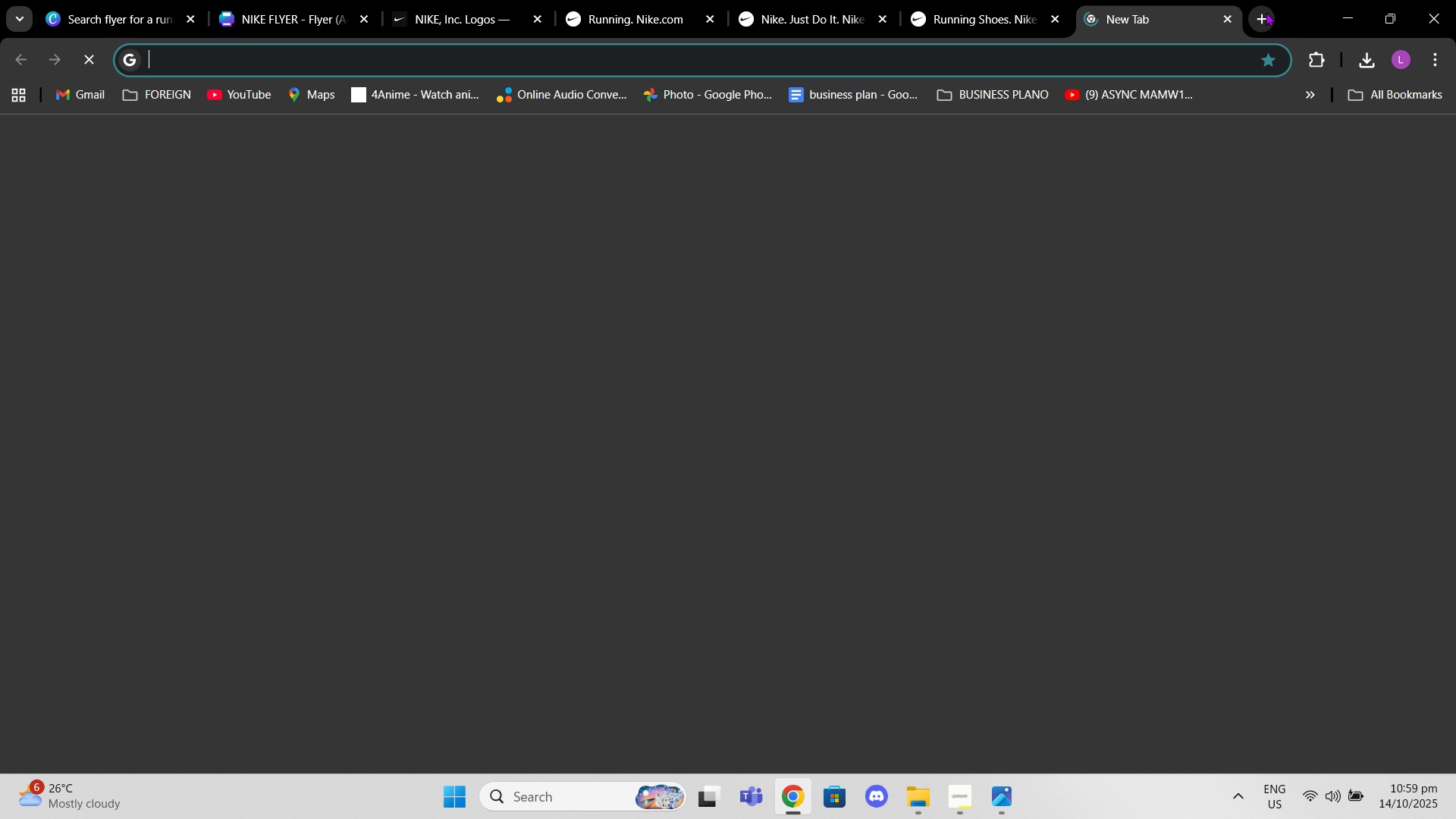 
type(niw )
key(Backspace)
key(Backspace)
type(e branding guidelines)
 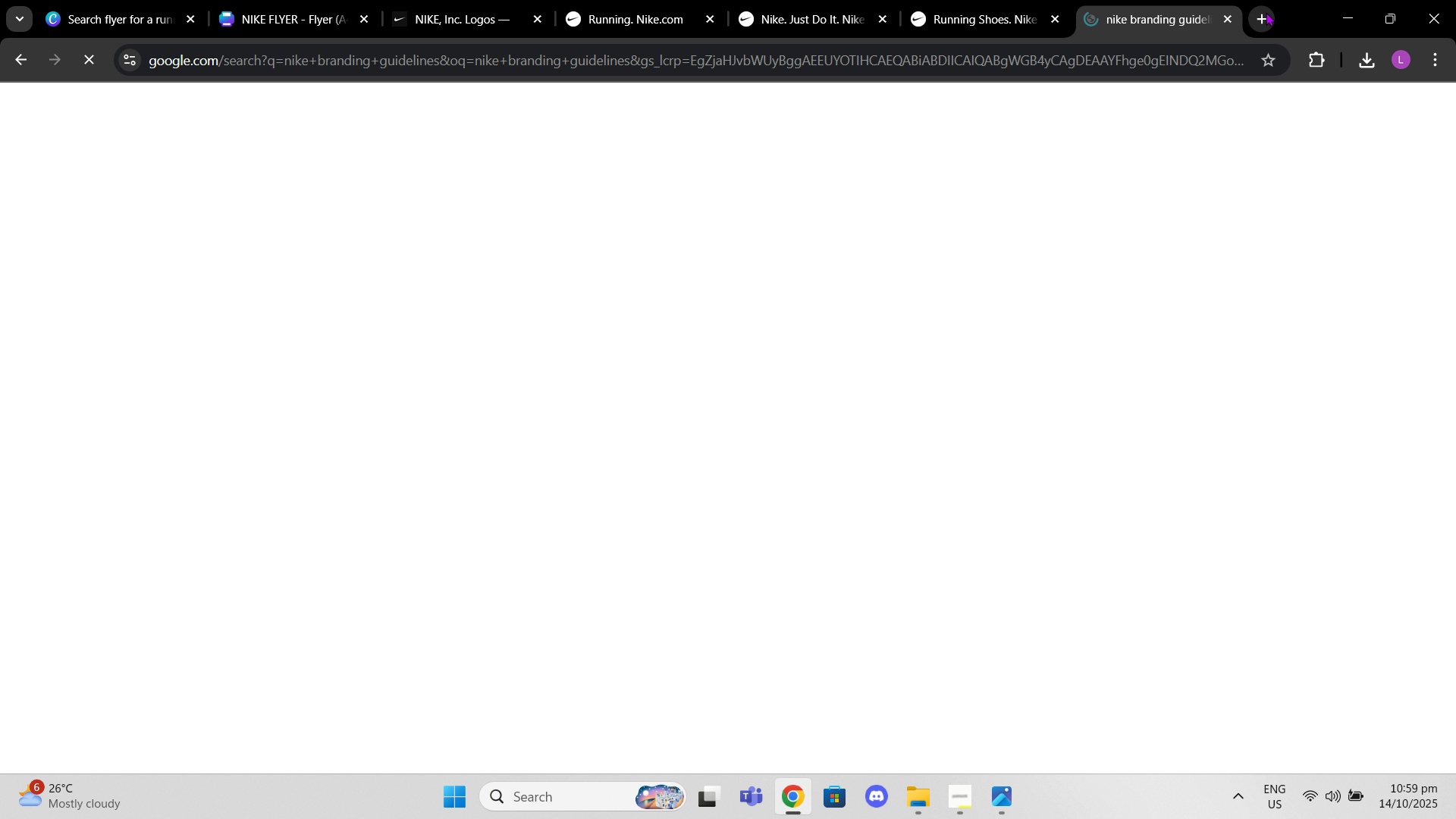 
key(Enter)
 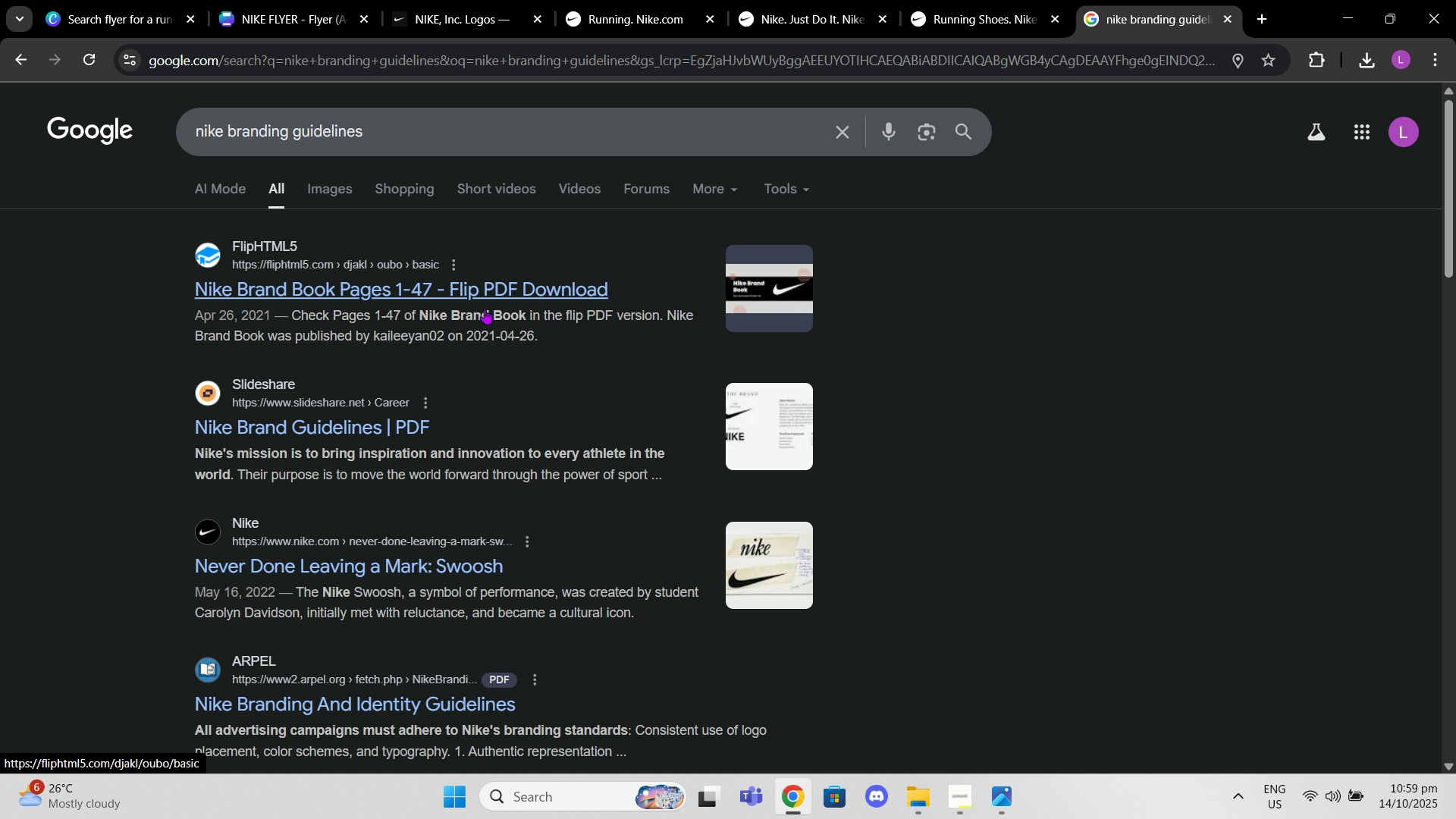 
wait(5.91)
 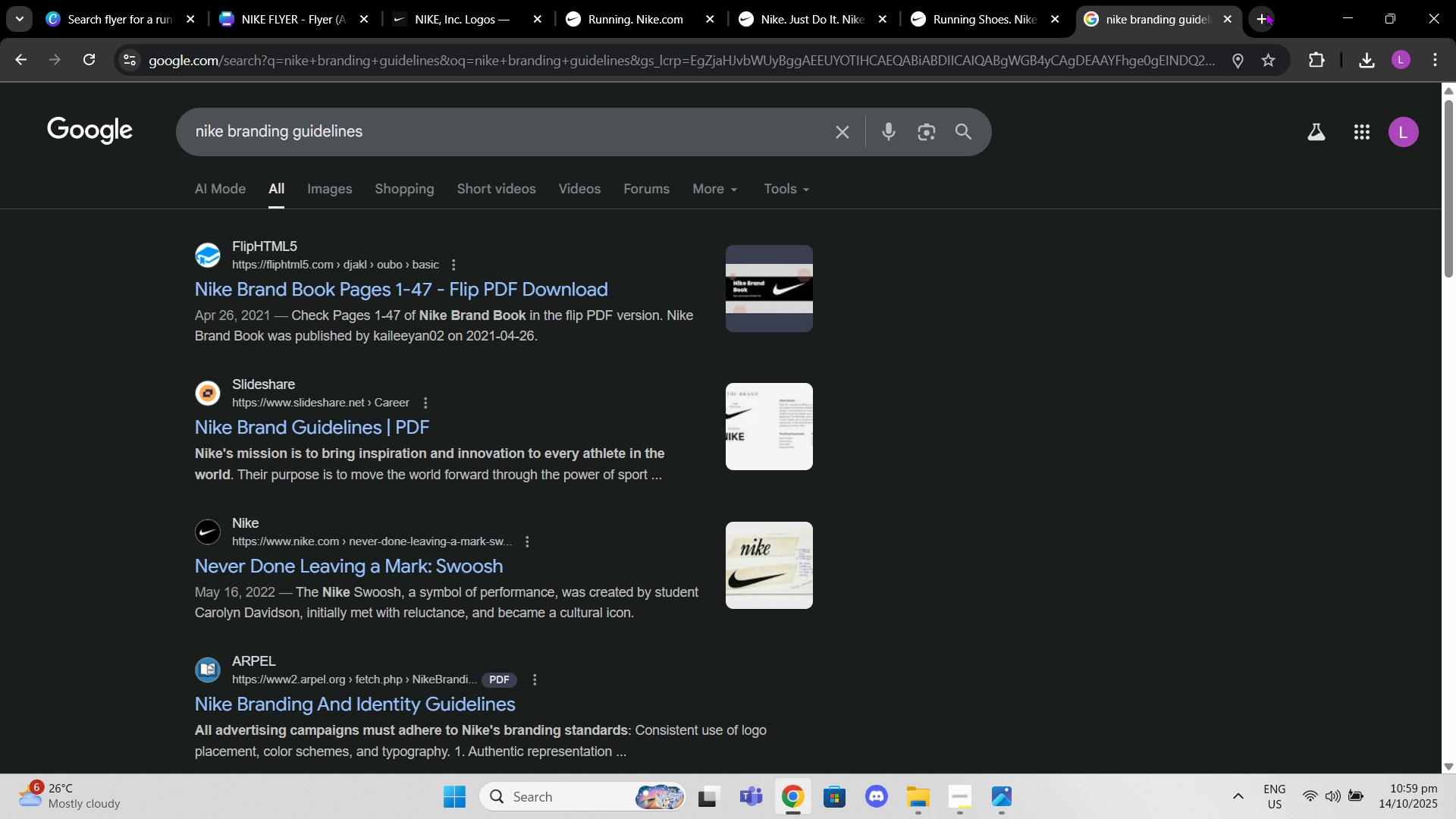 
left_click([457, 278])
 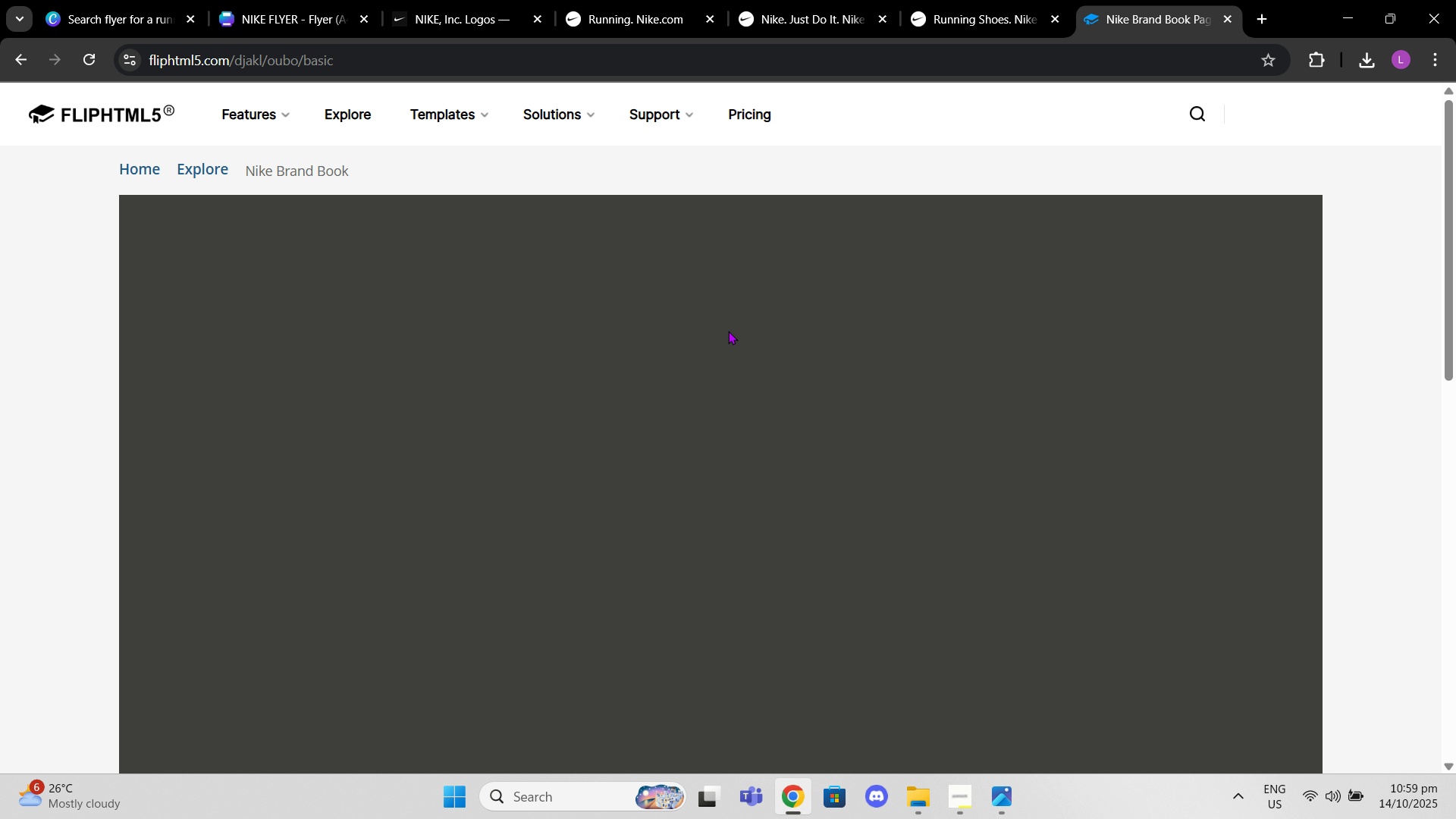 
wait(5.58)
 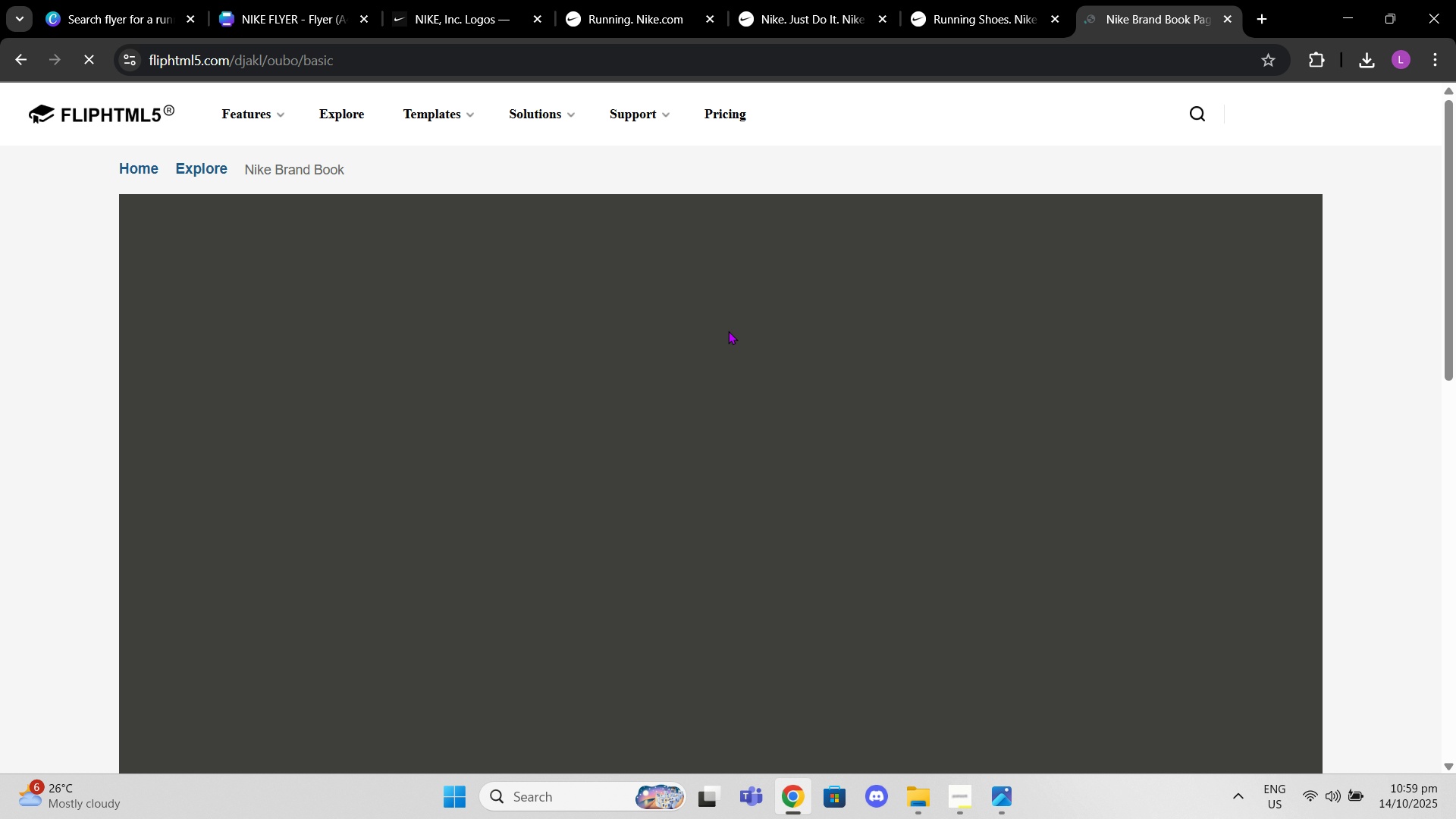 
scroll: coordinate [758, 377], scroll_direction: down, amount: 1.0
 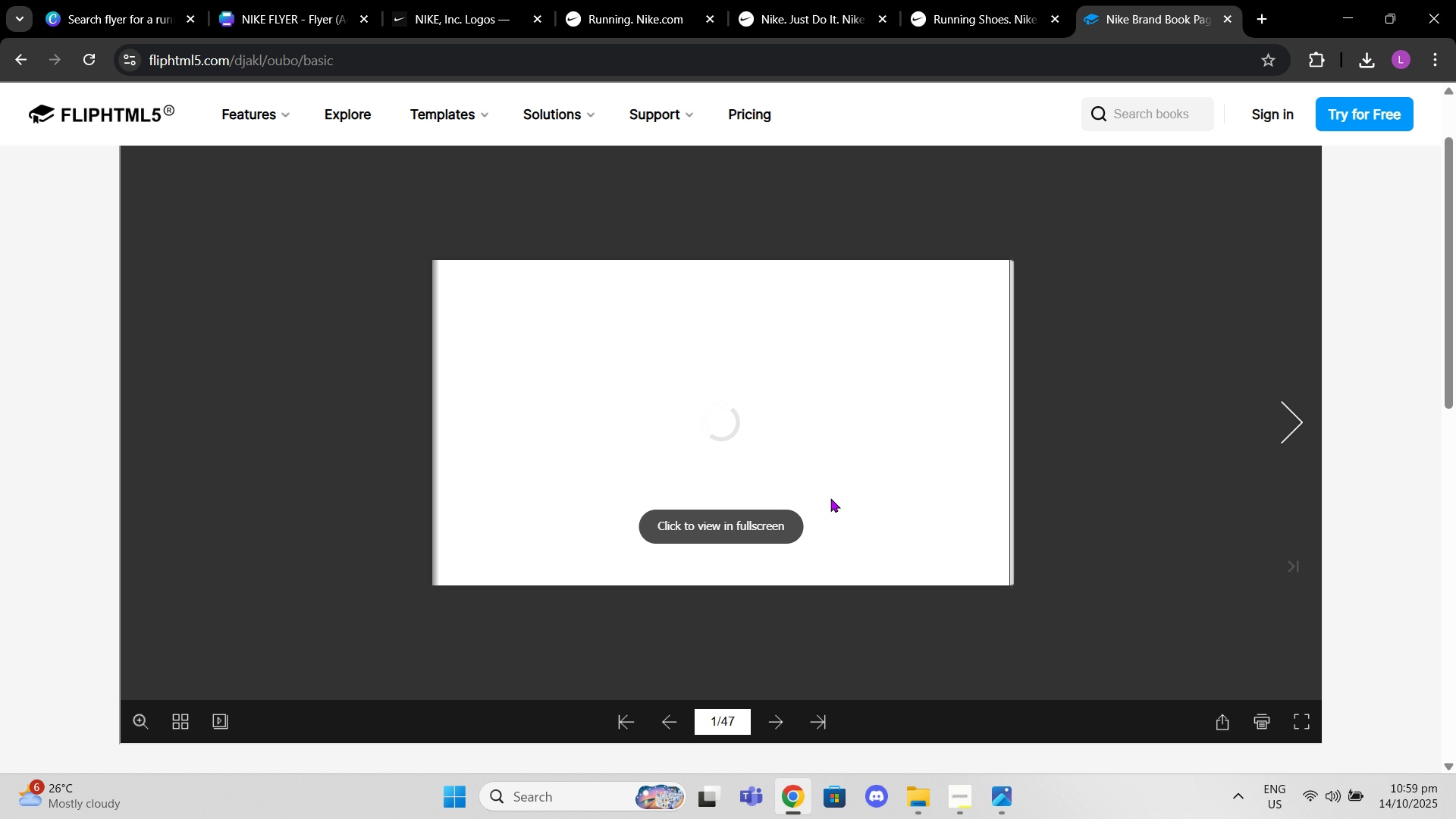 
left_click([772, 526])
 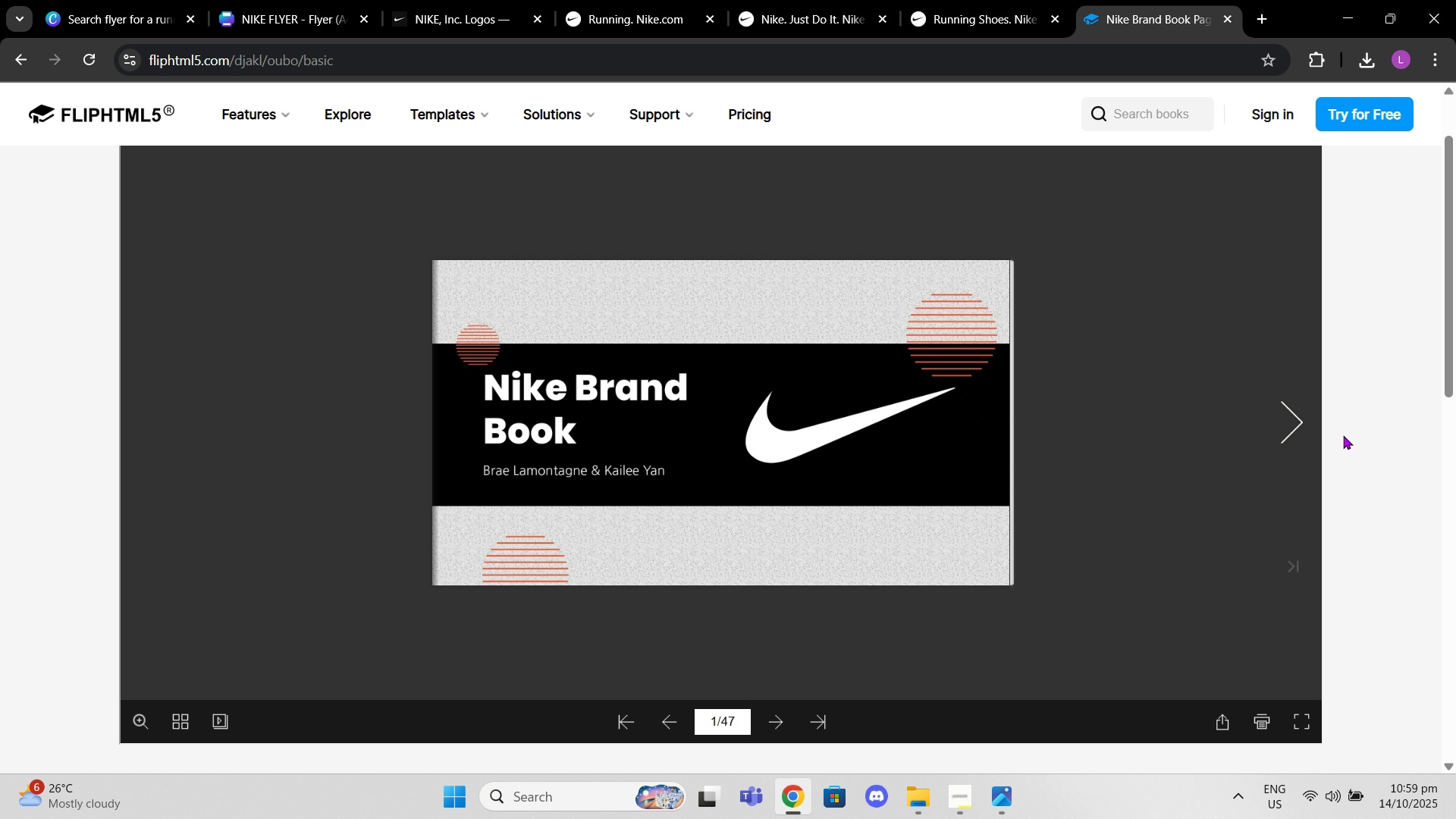 
left_click([1312, 429])
 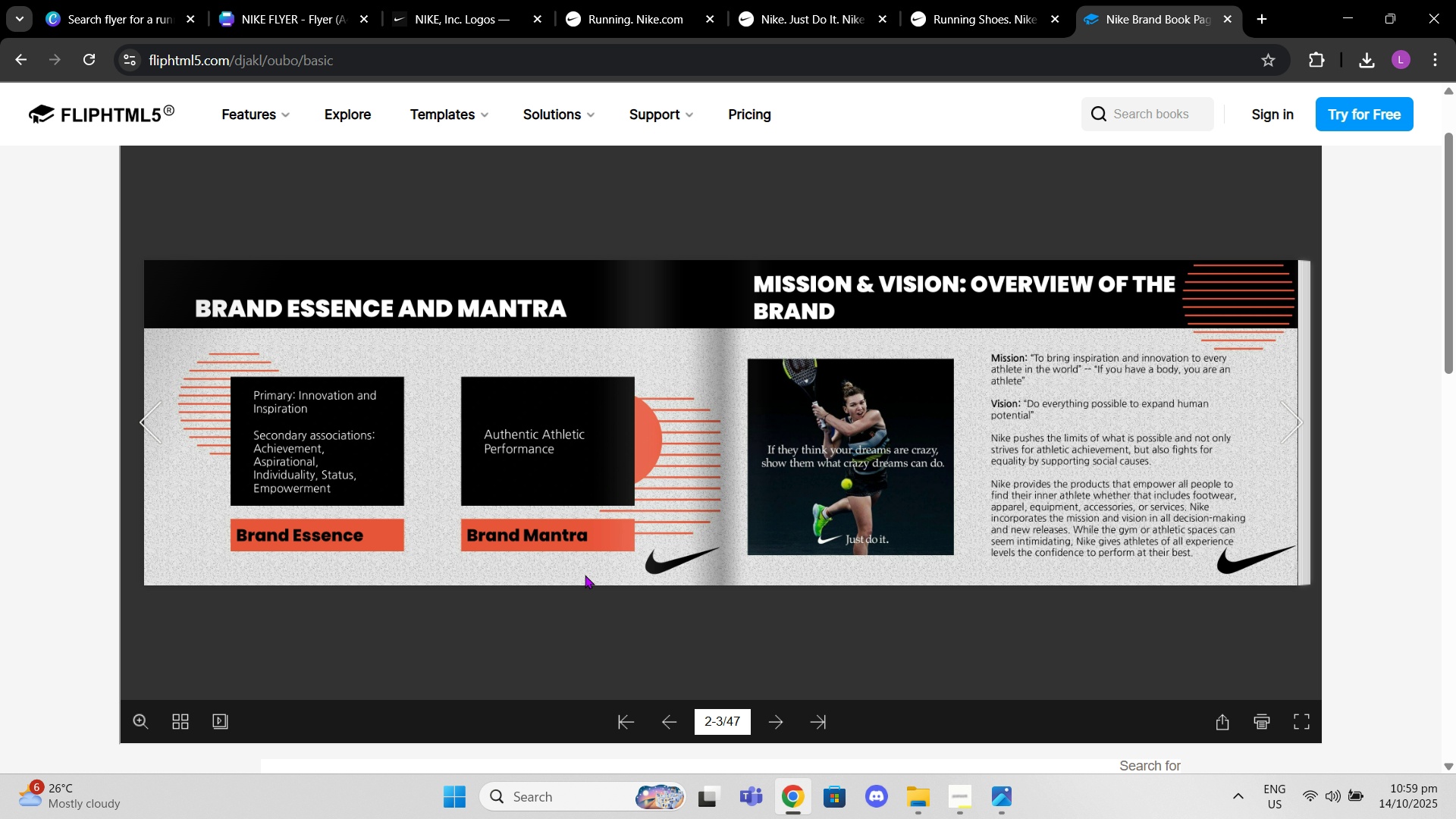 
wait(12.33)
 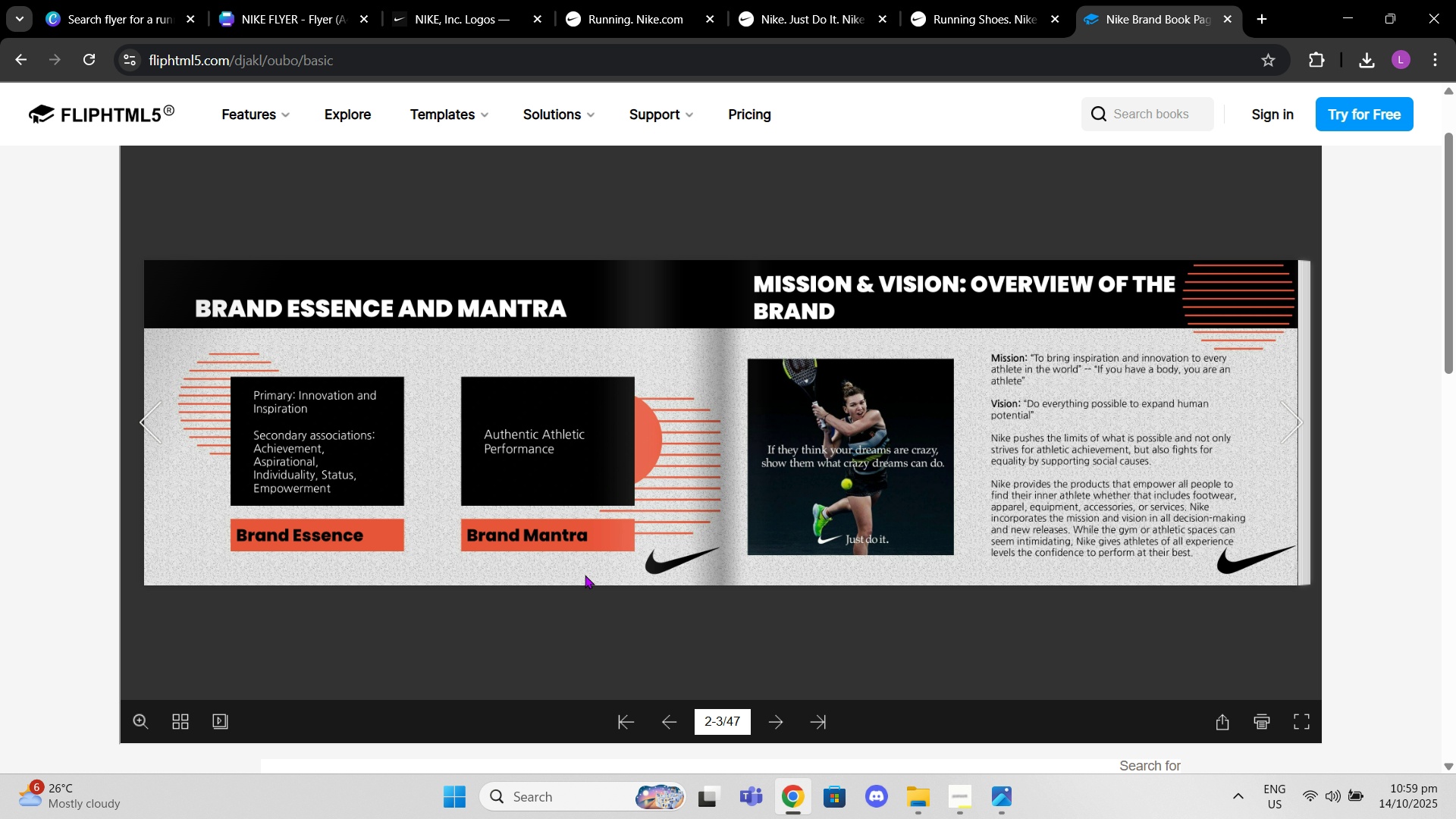 
left_click([1284, 423])
 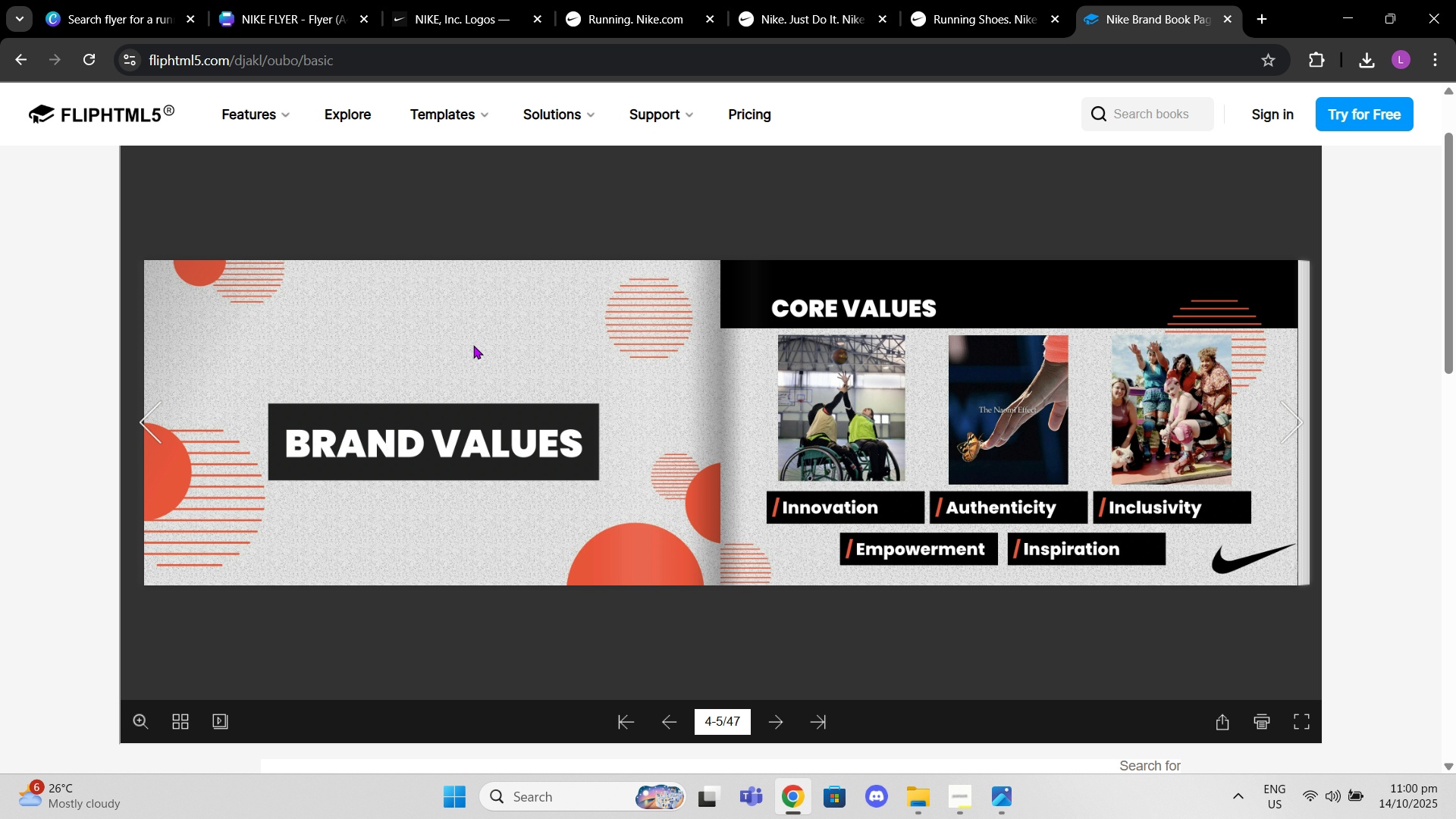 
left_click([1297, 417])
 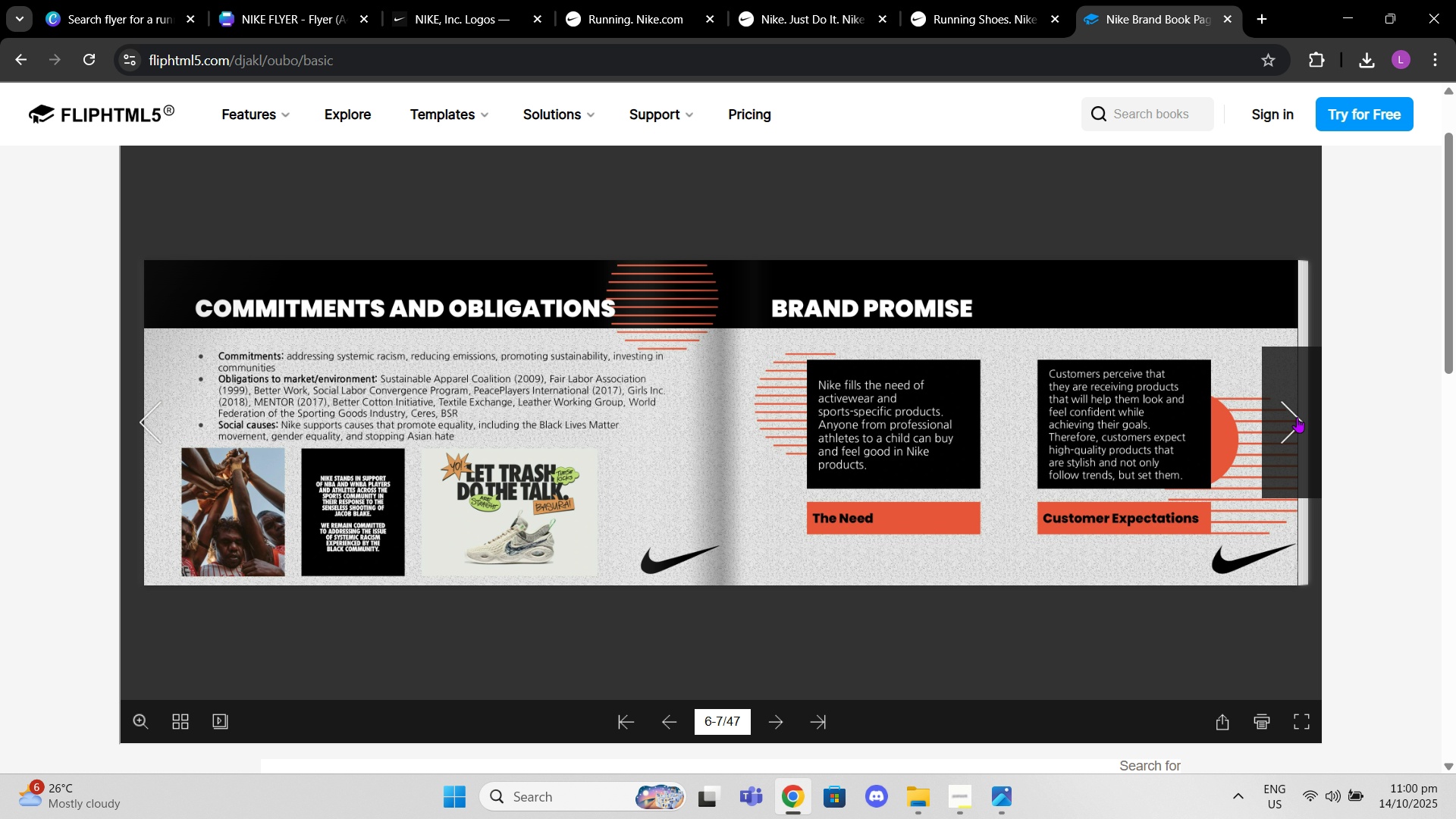 
left_click([1297, 417])
 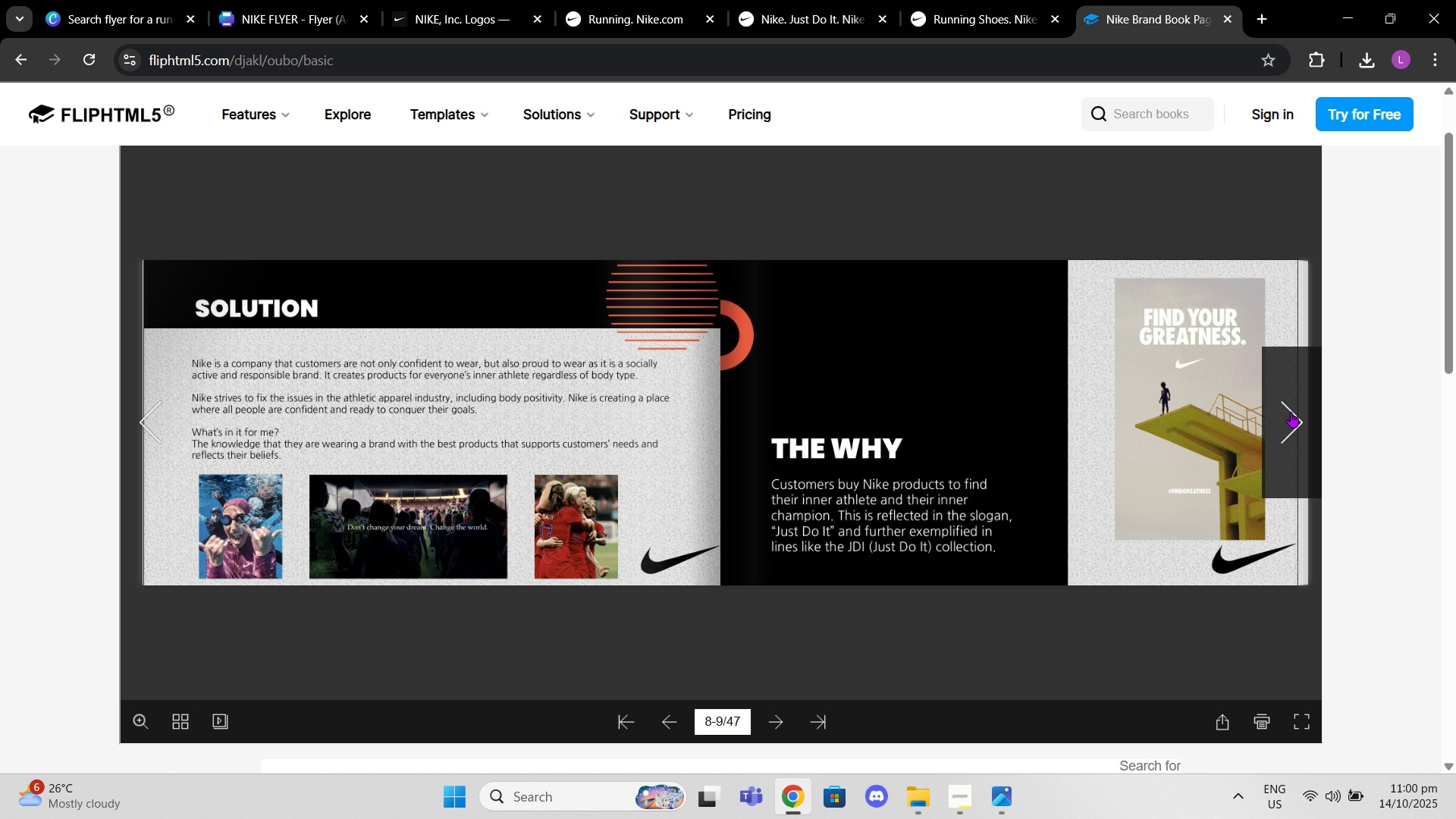 
left_click([1291, 412])
 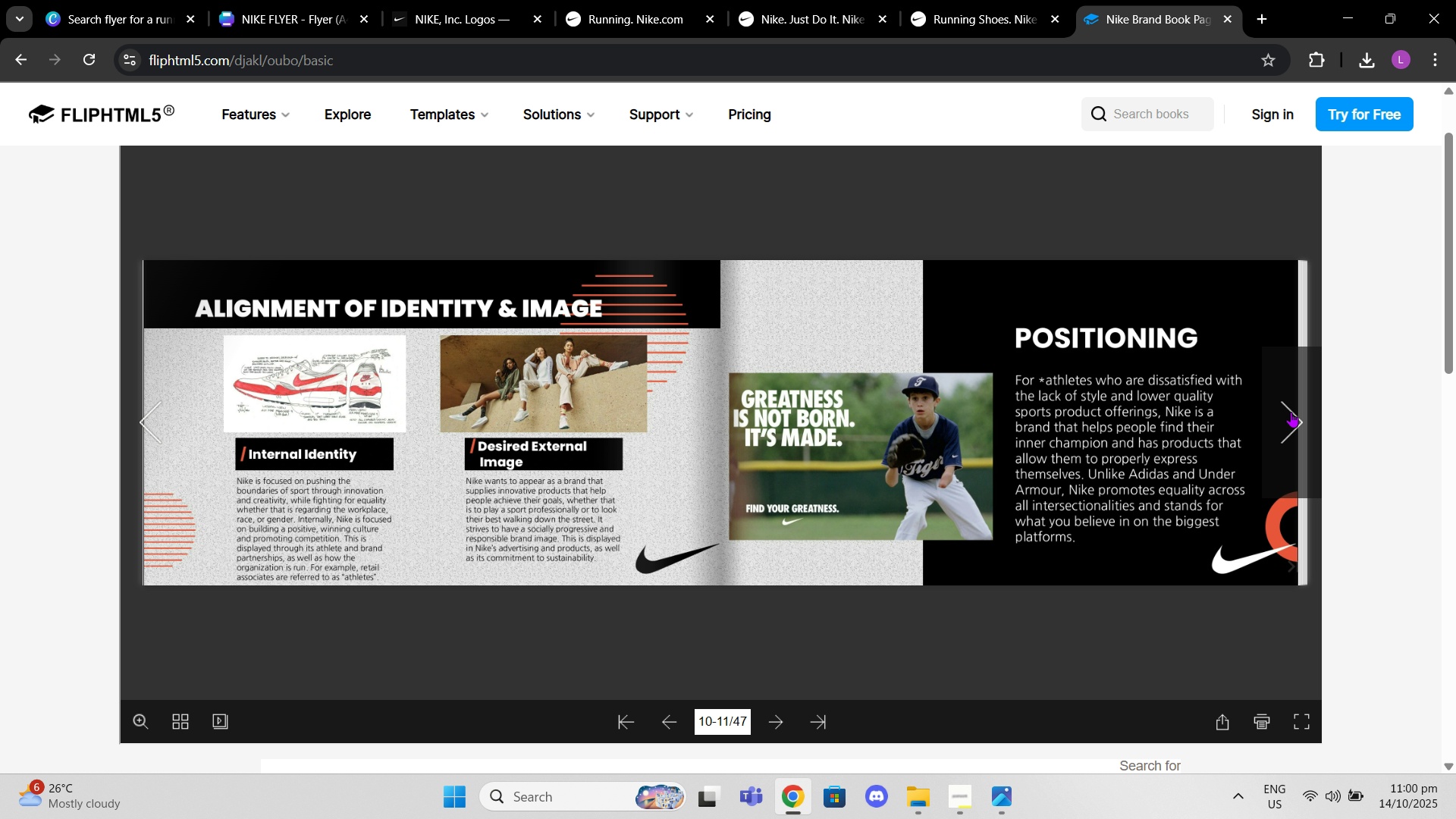 
left_click([1291, 412])
 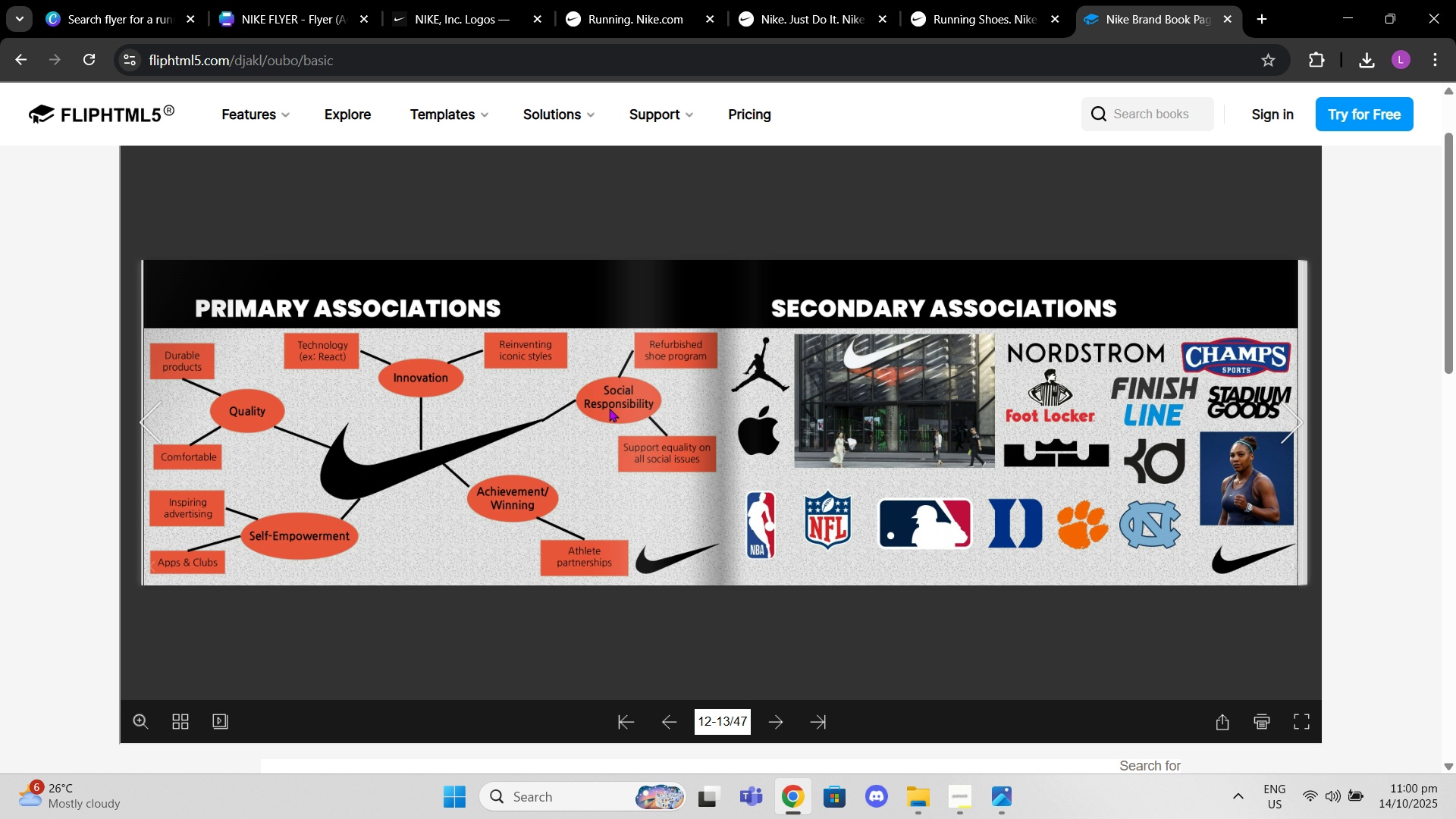 
wait(7.05)
 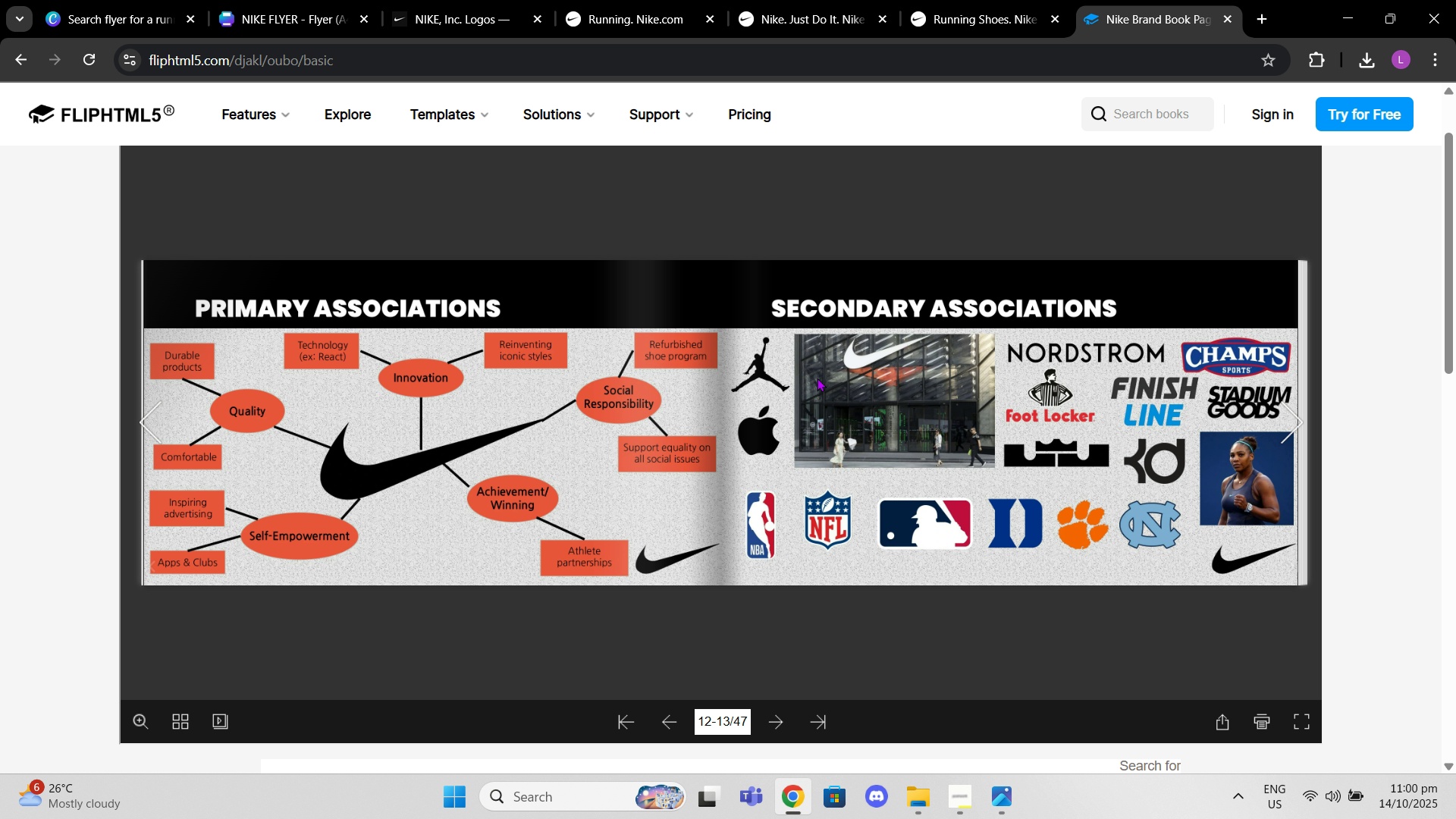 
left_click([1290, 429])
 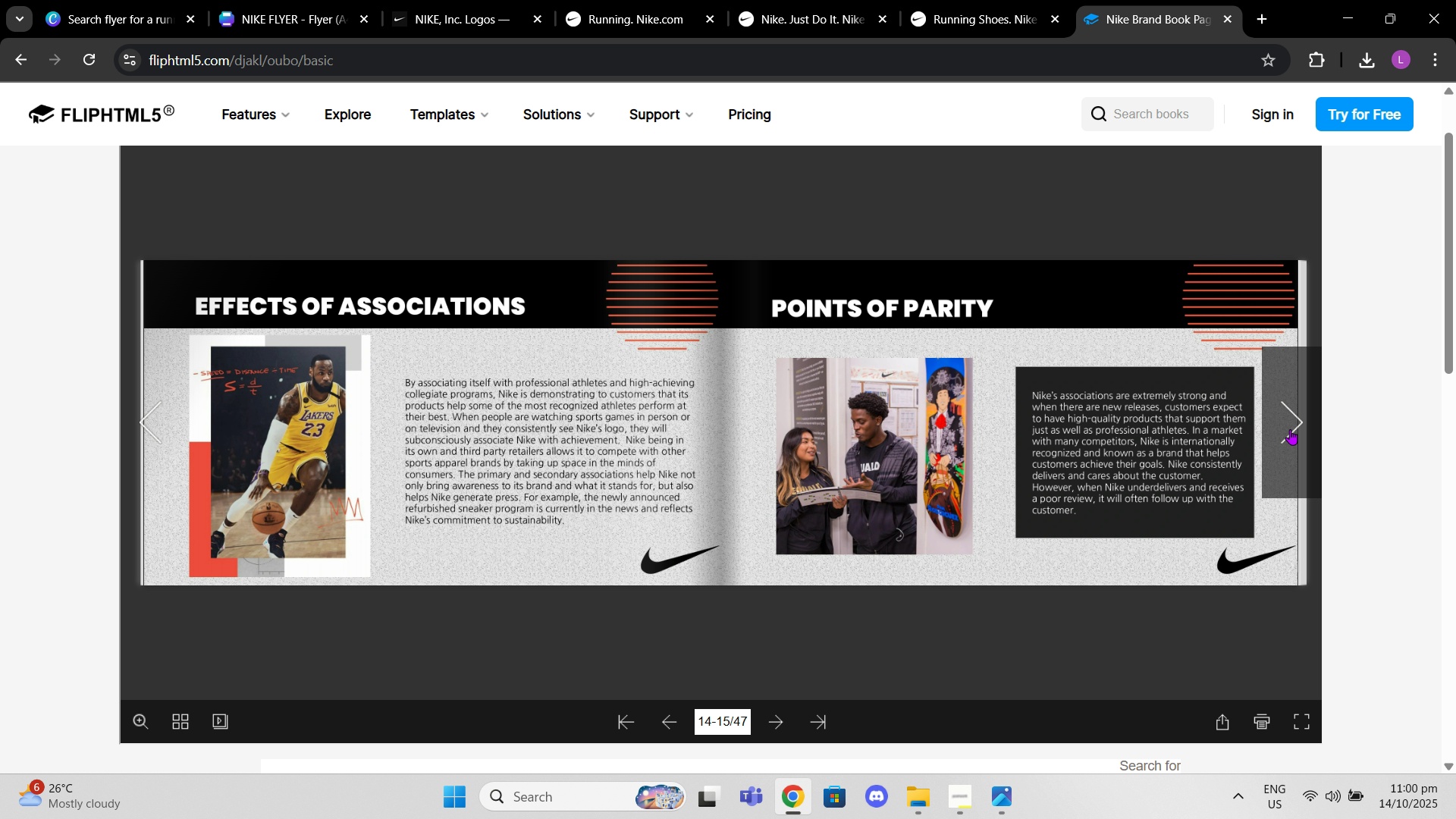 
left_click([1290, 429])
 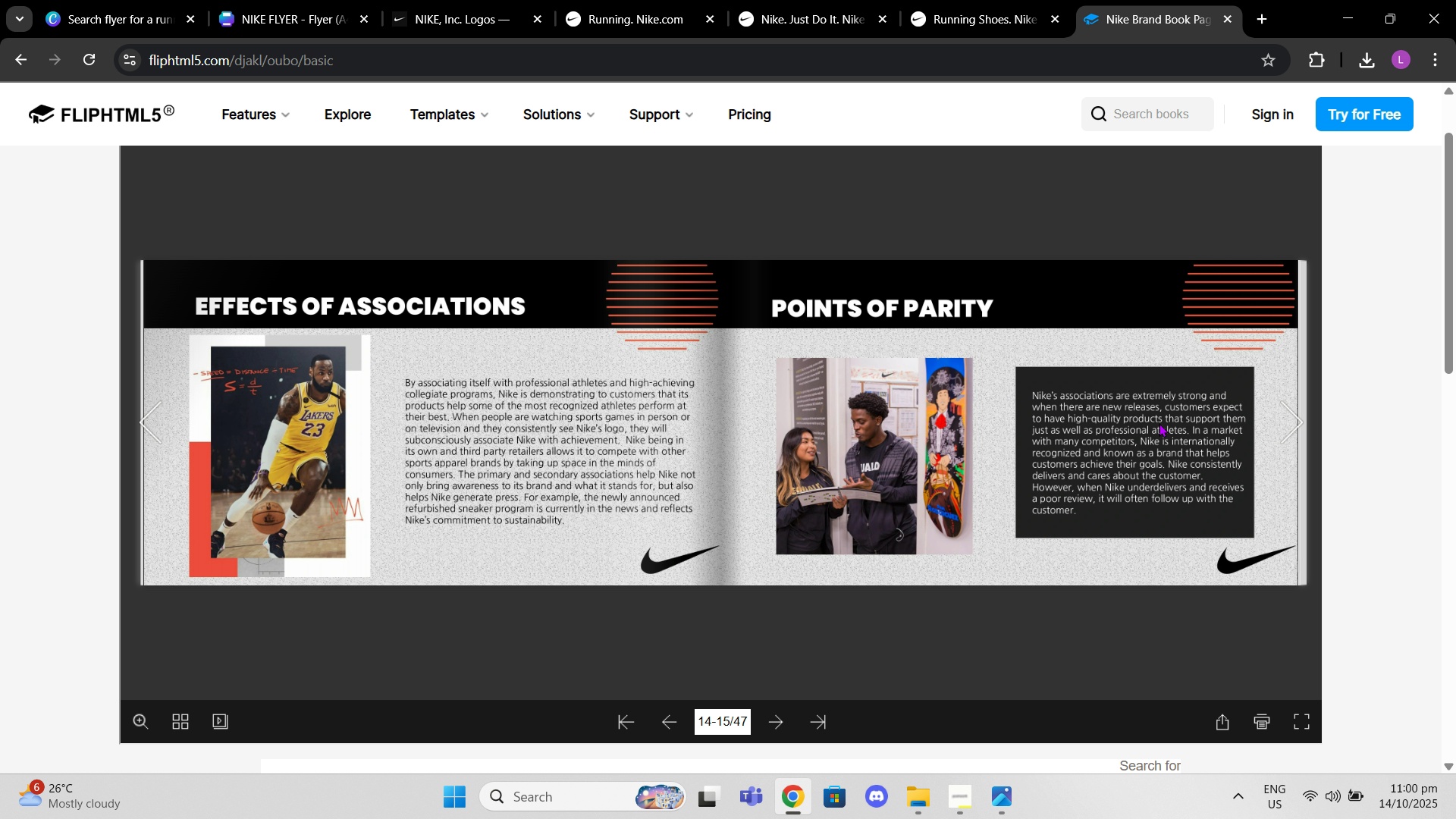 
left_click([1269, 418])
 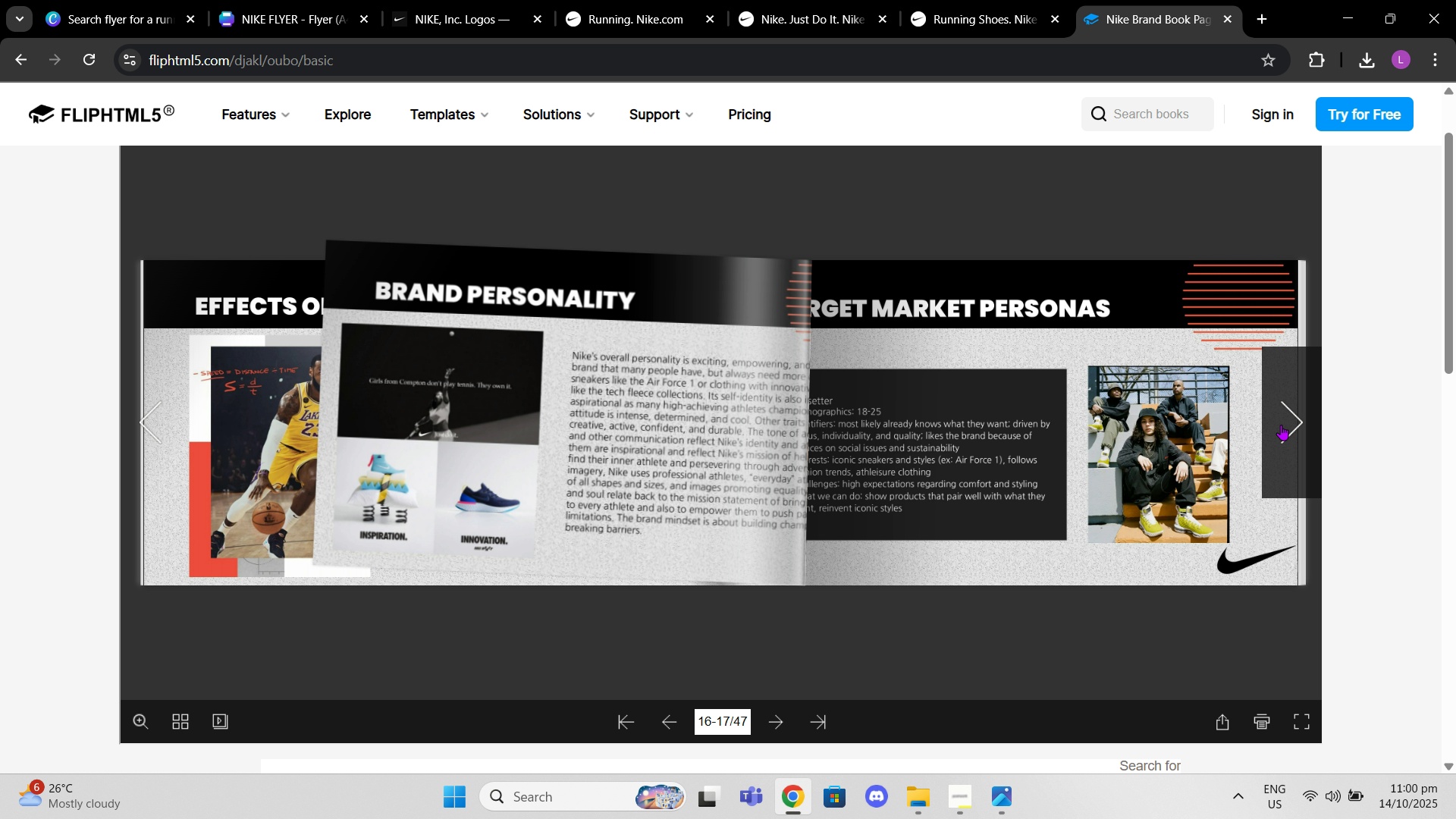 
left_click([1281, 425])
 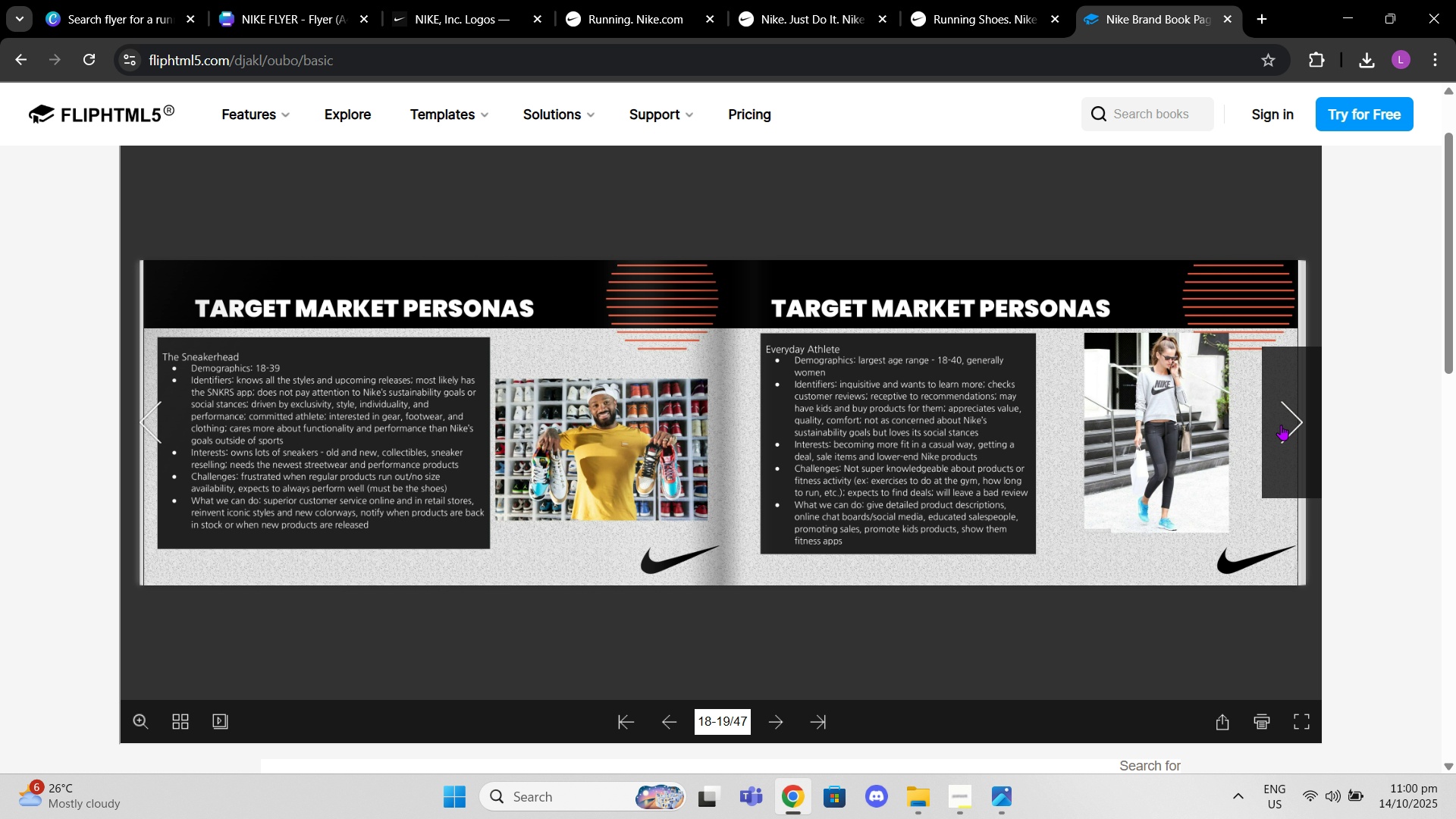 
left_click([1281, 425])
 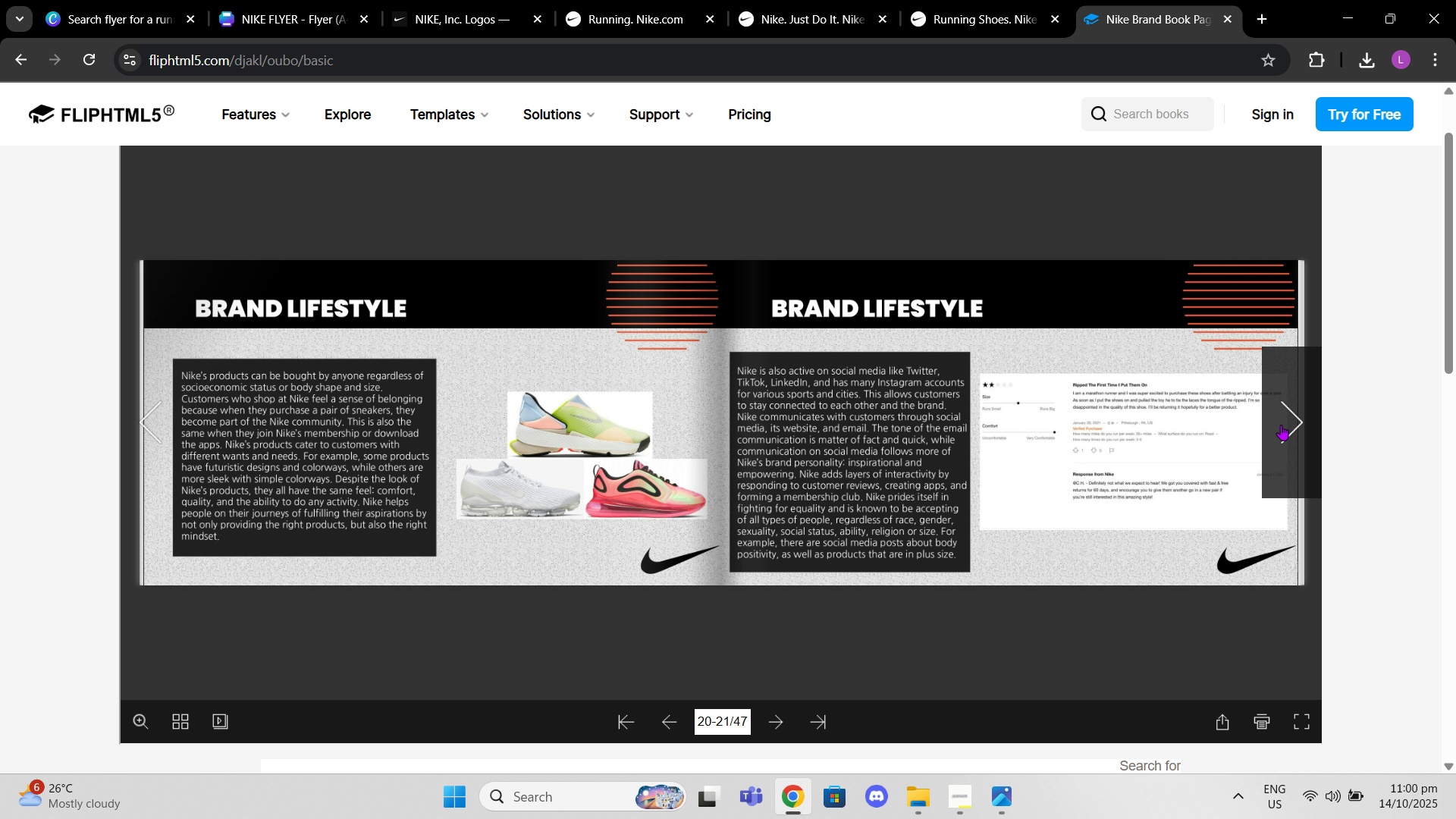 
left_click([1281, 425])
 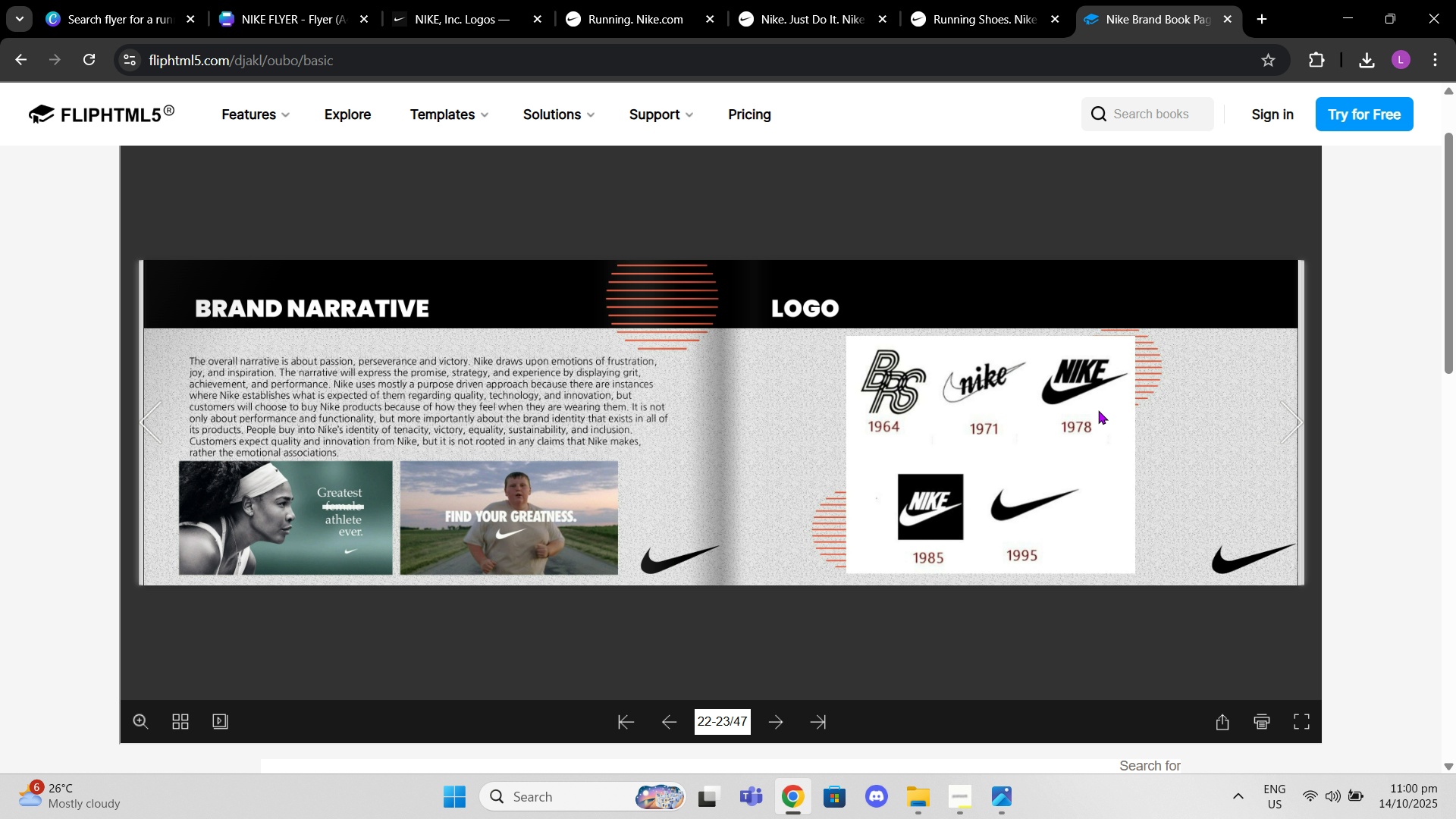 
wait(18.34)
 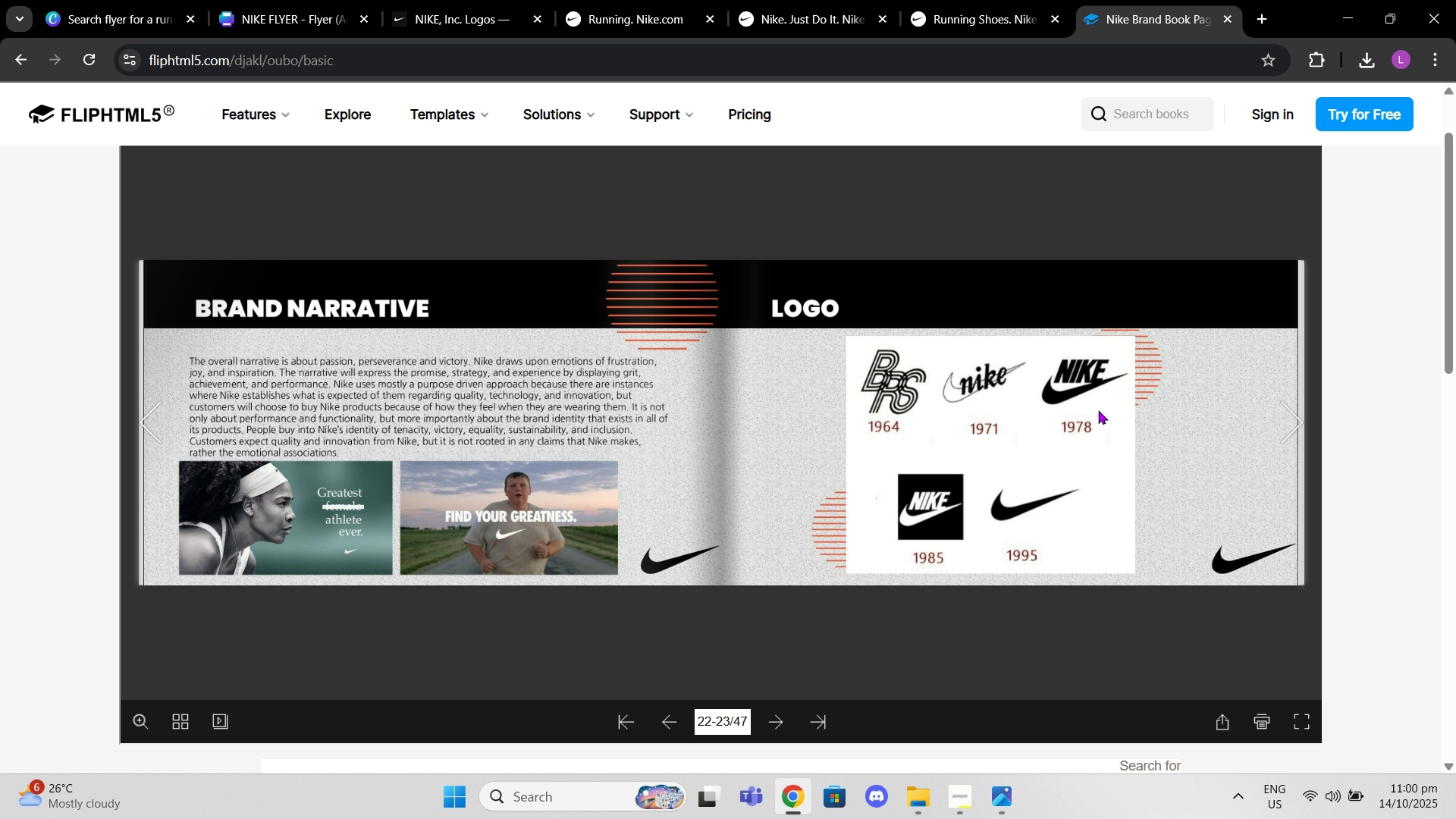 
left_click([1303, 429])
 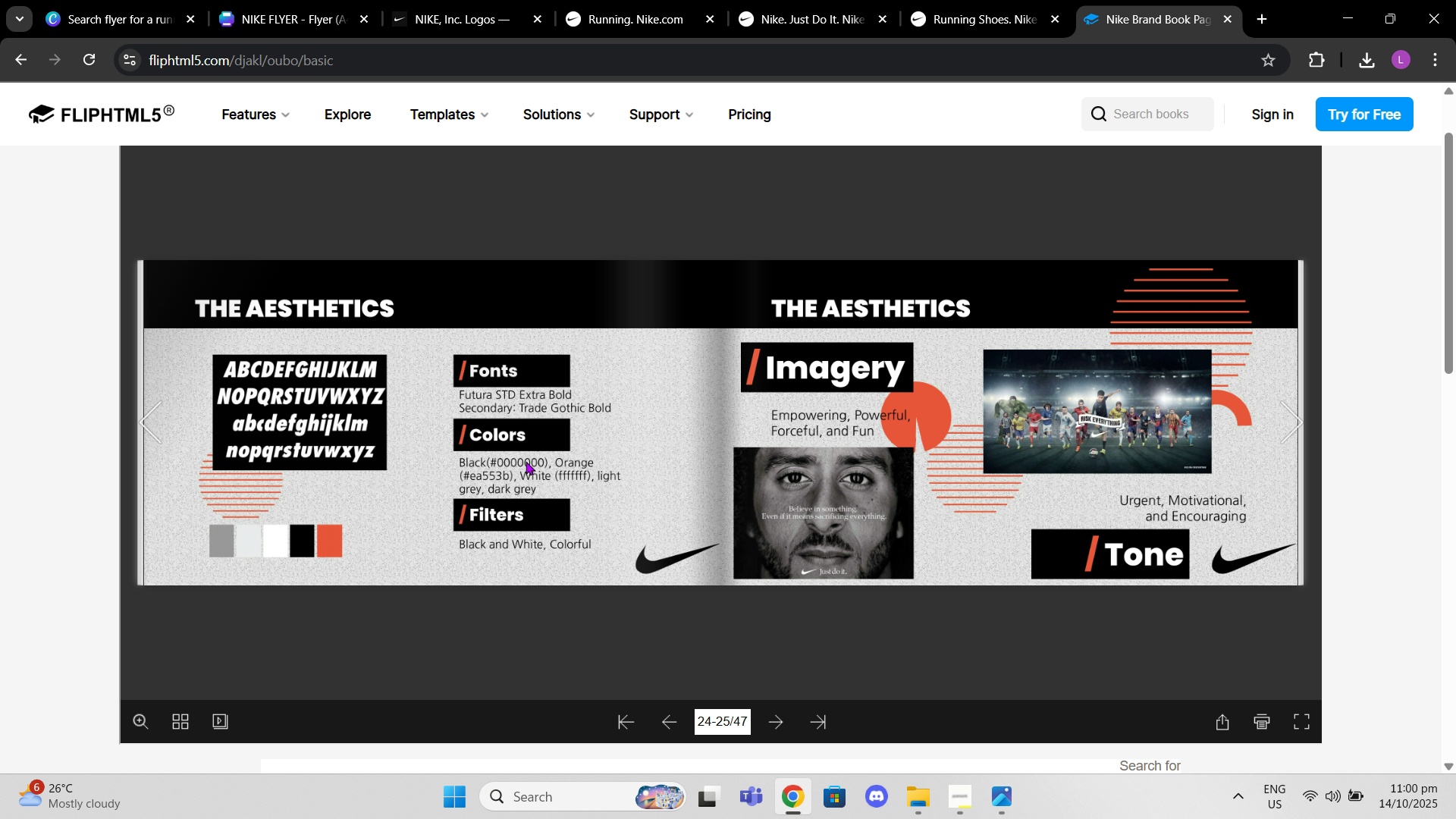 
wait(9.2)
 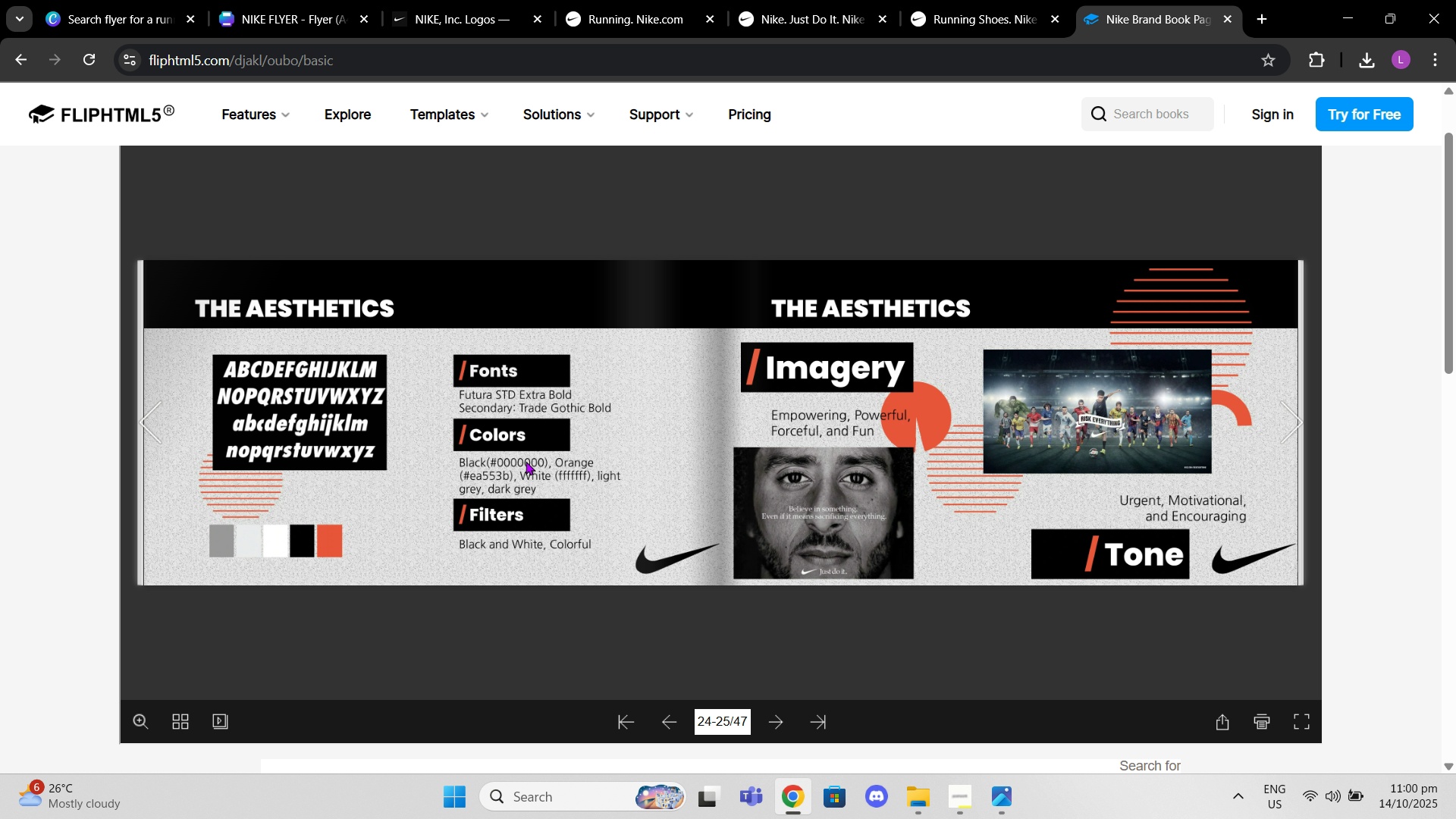 
left_click([309, 2])
 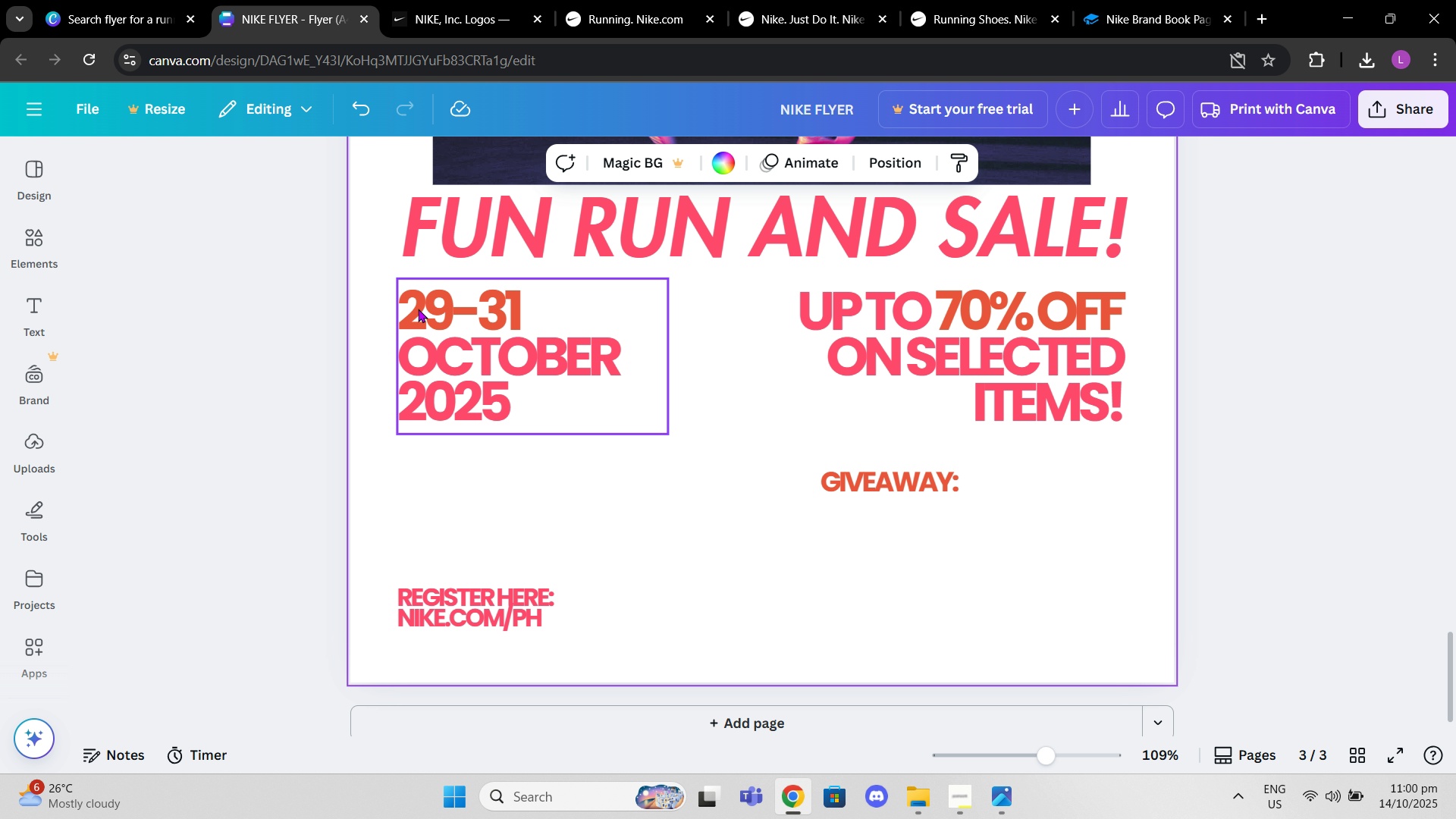 
left_click([419, 309])
 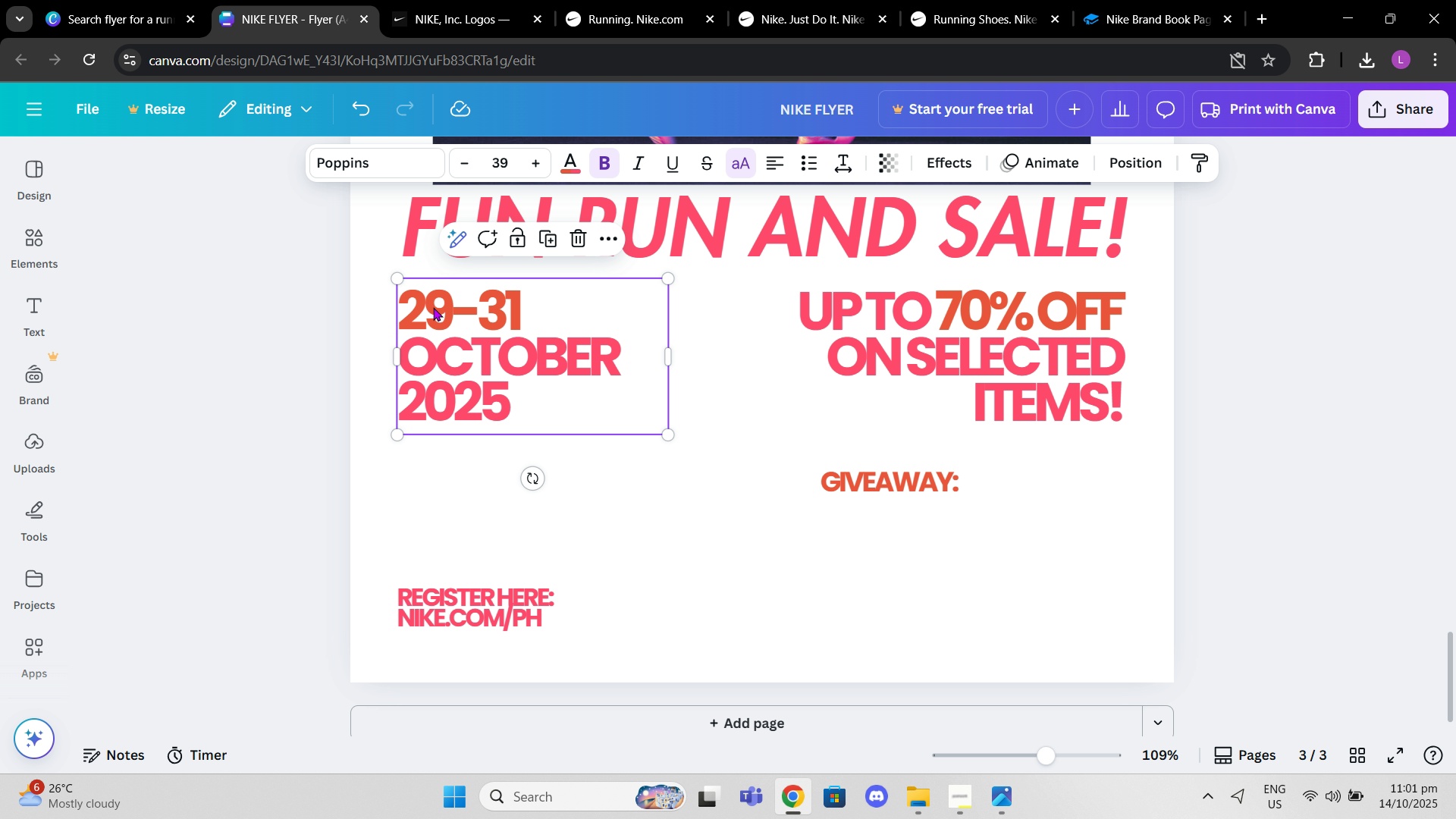 
left_click([433, 307])
 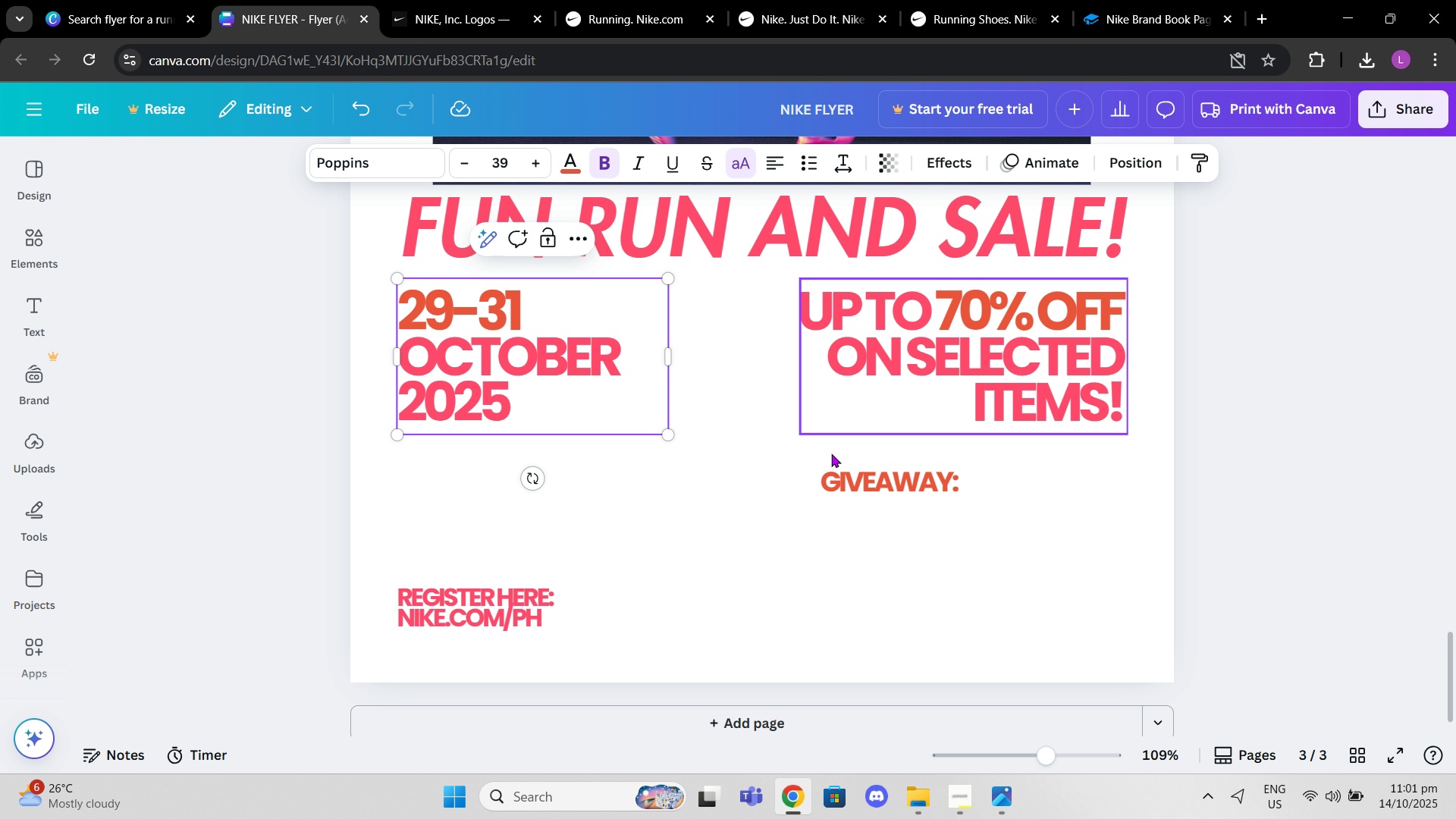 
left_click([852, 494])
 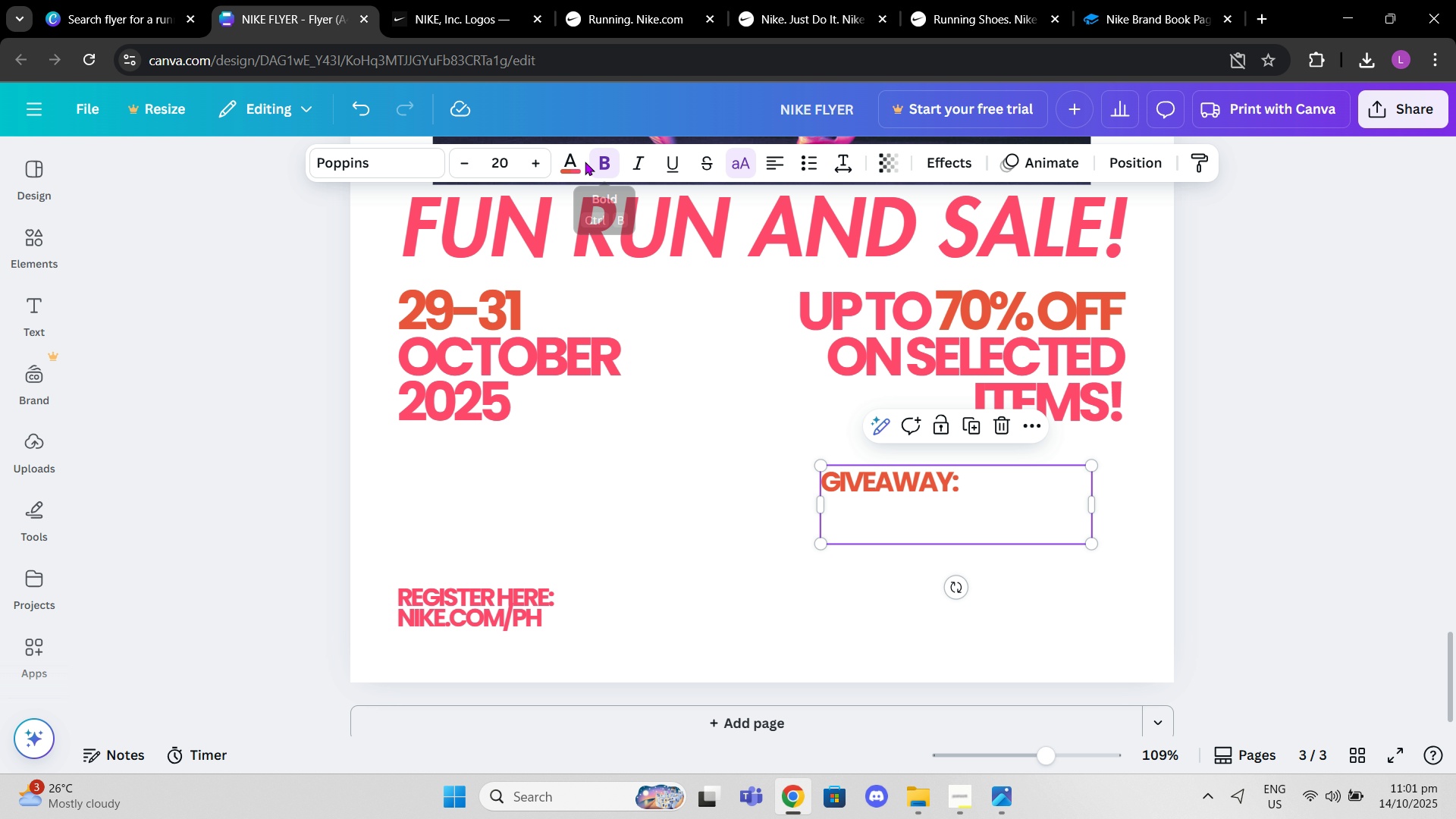 
left_click([582, 163])
 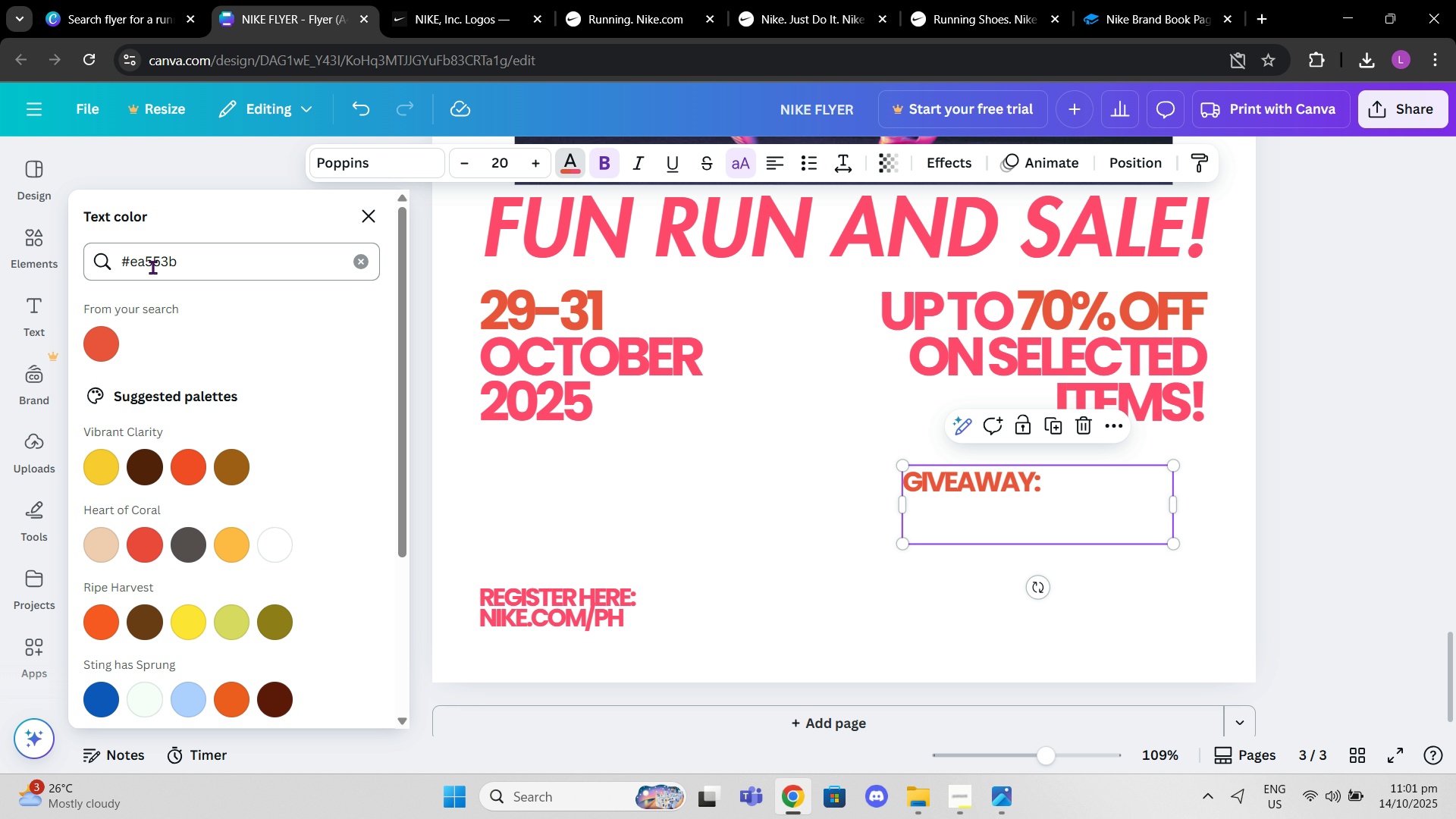 
wait(5.03)
 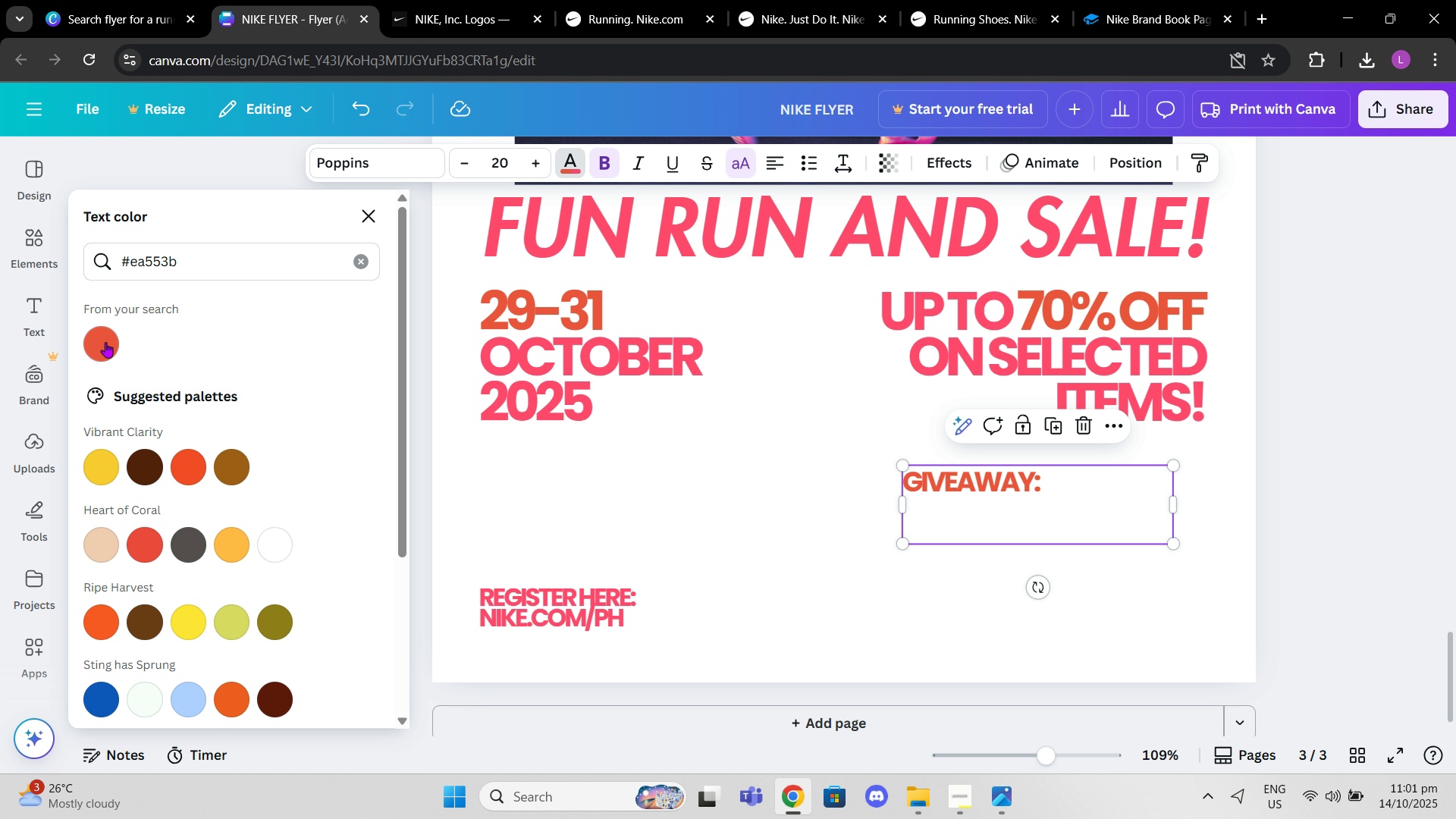 
left_click([497, 0])
 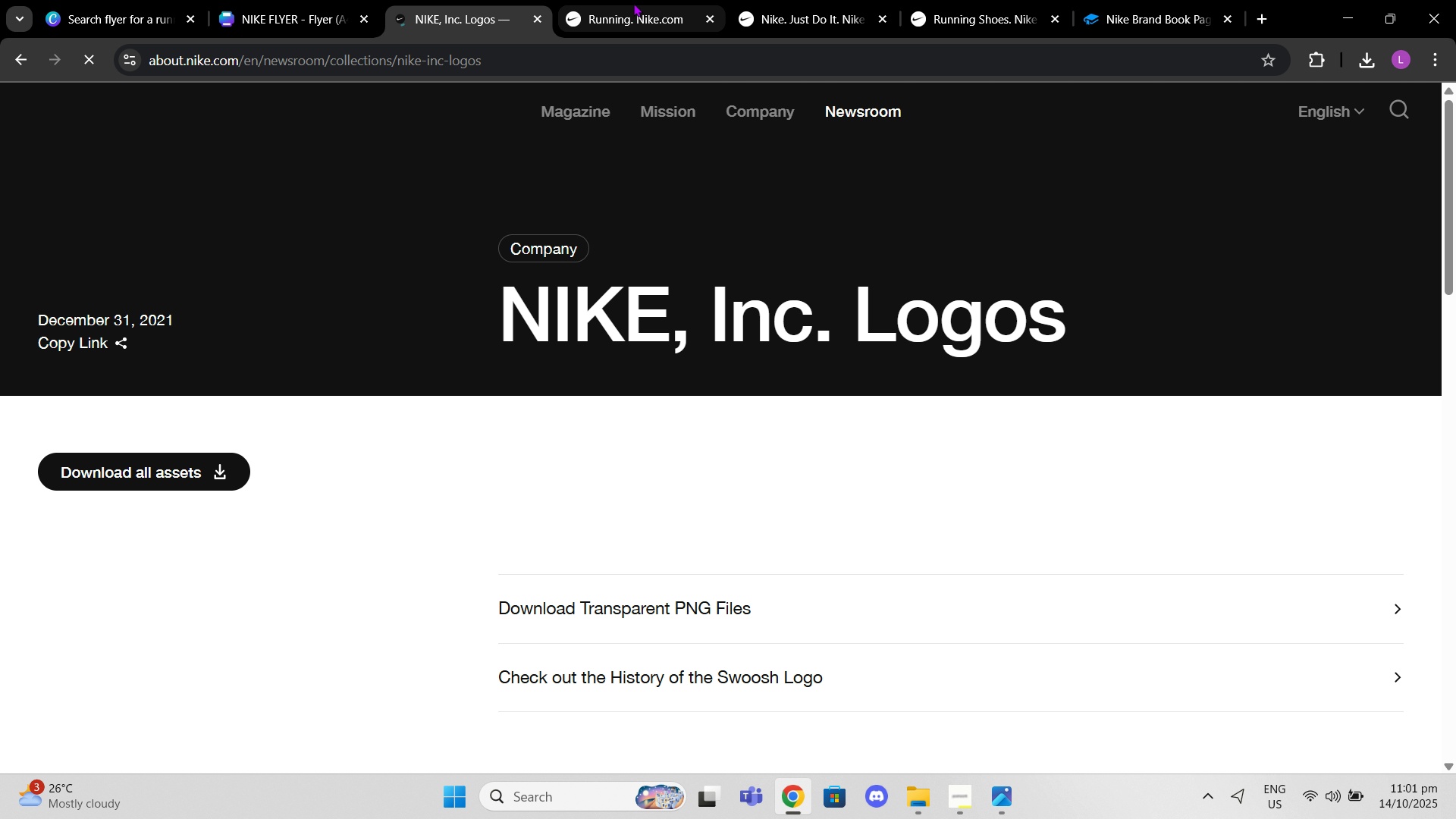 
left_click([633, 3])
 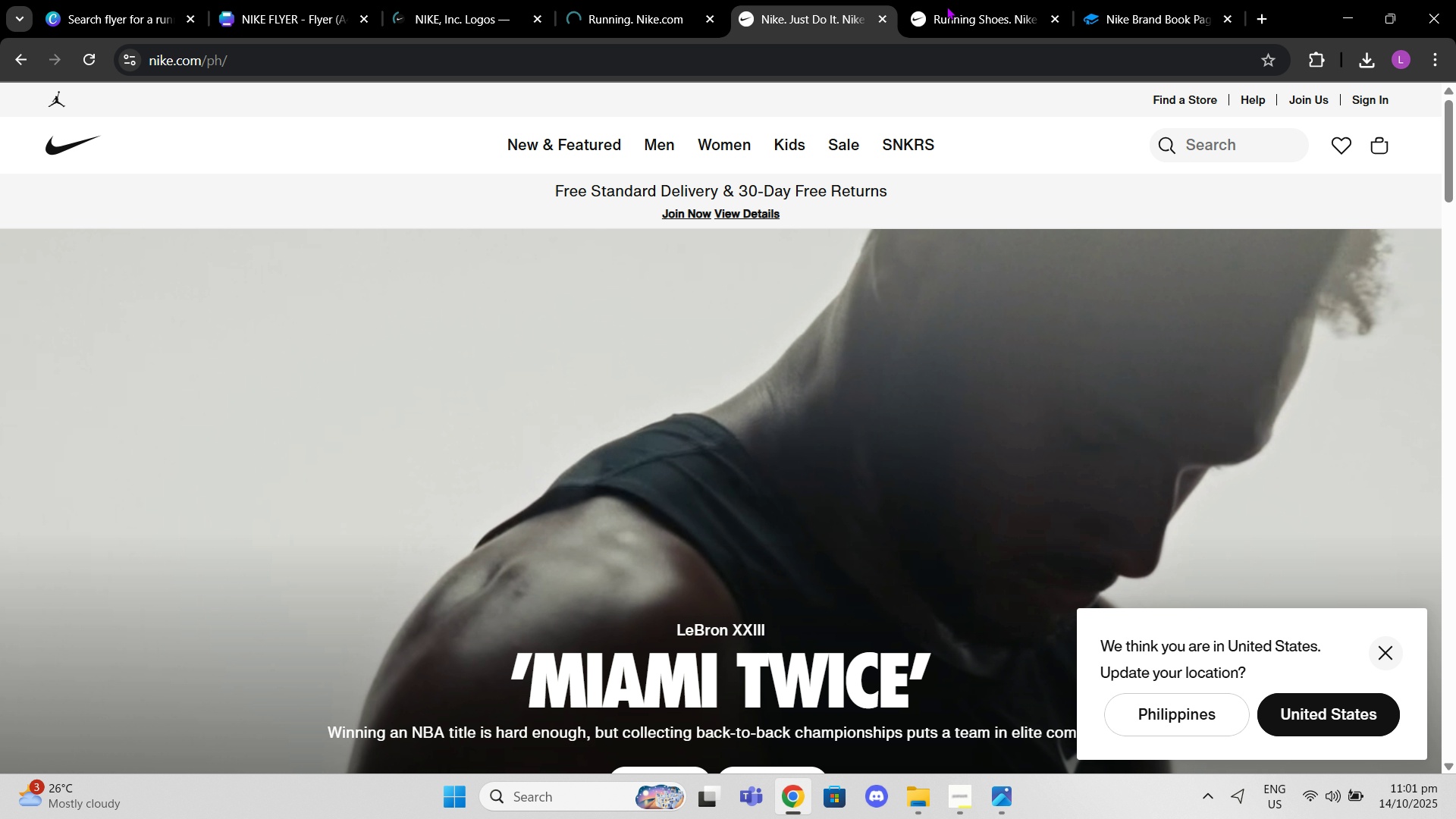 
double_click([946, 6])
 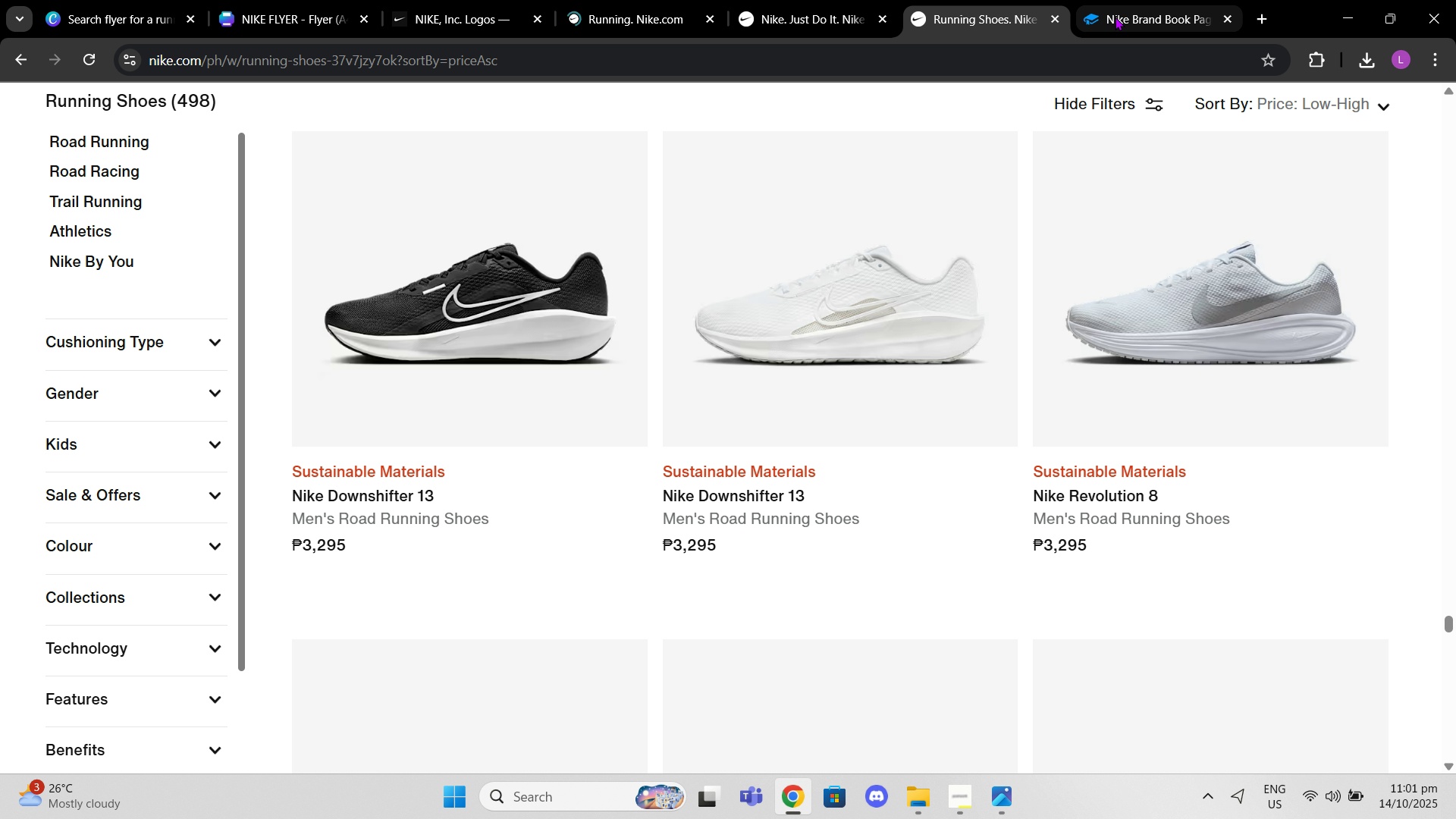 
left_click([1115, 17])
 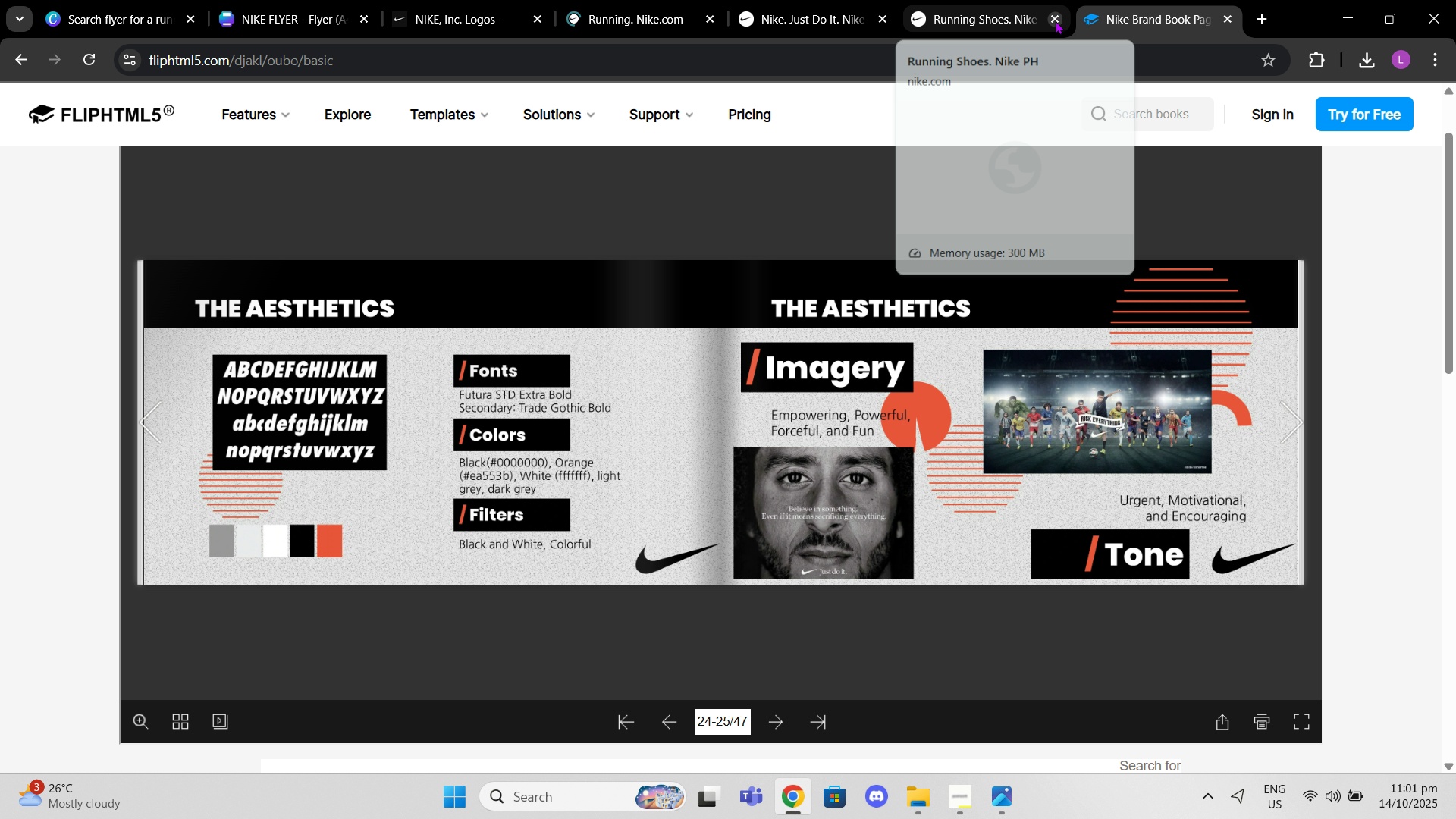 
left_click([992, 16])
 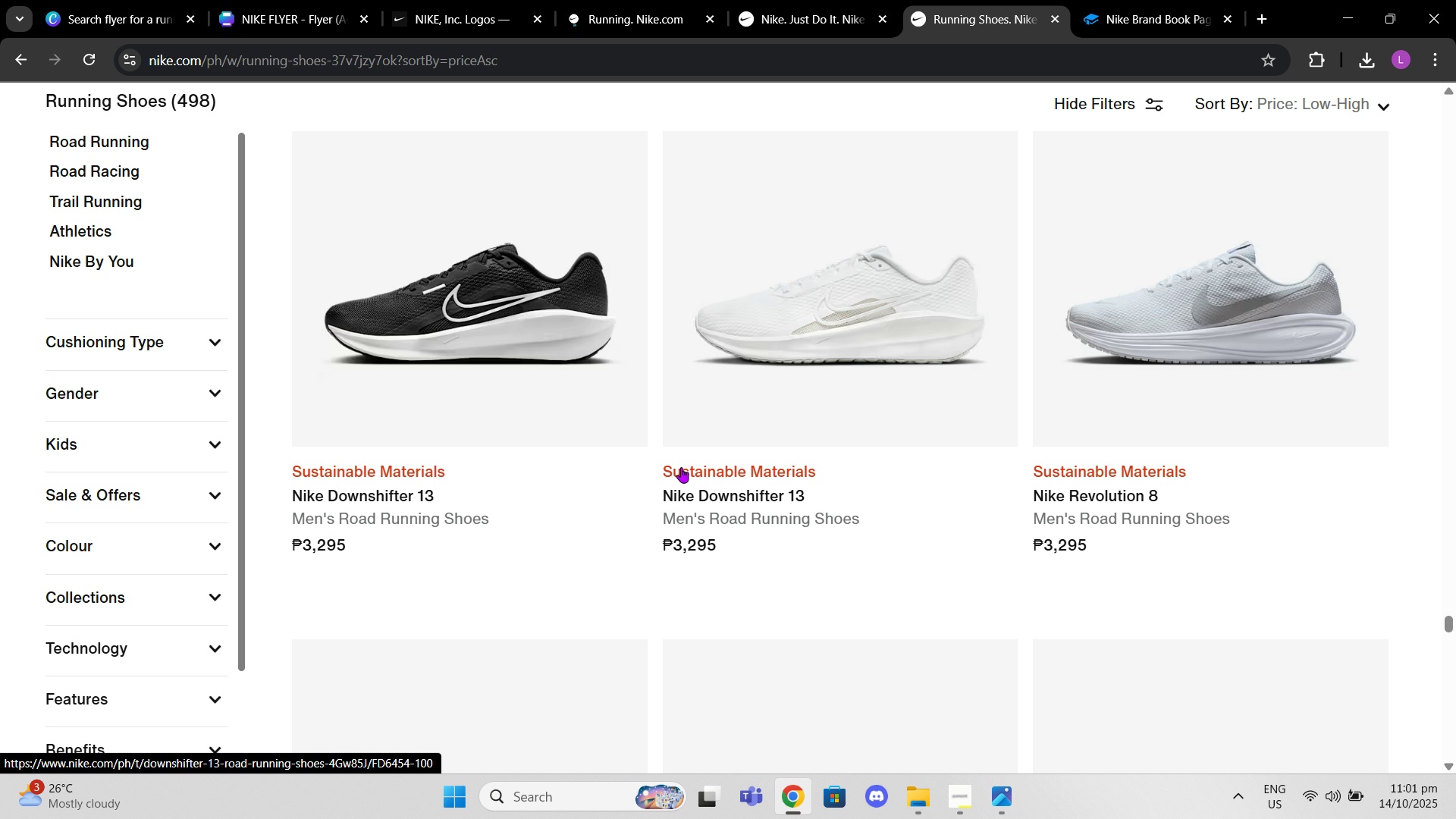 
left_click([745, 0])
 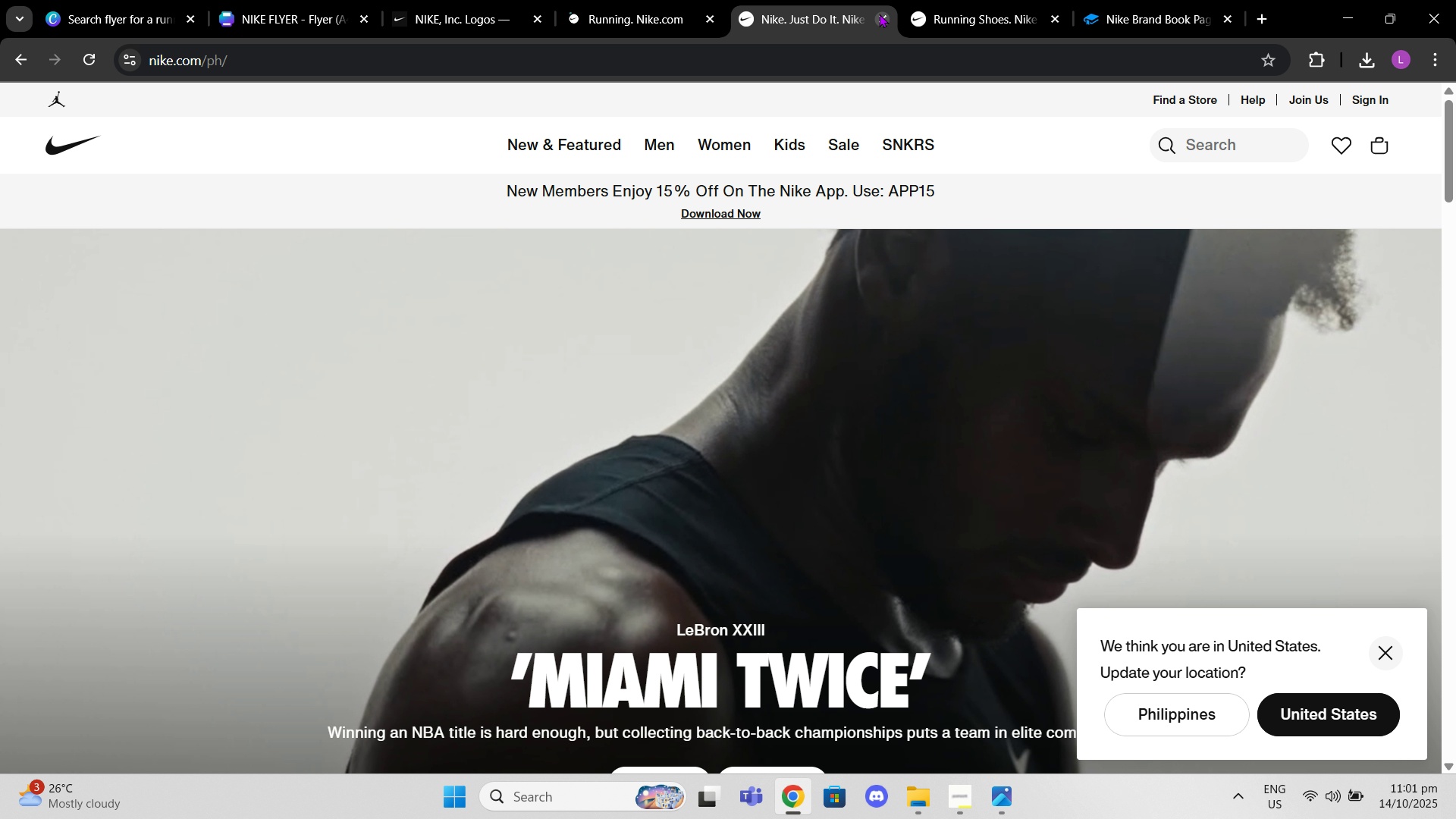 
left_click([879, 14])
 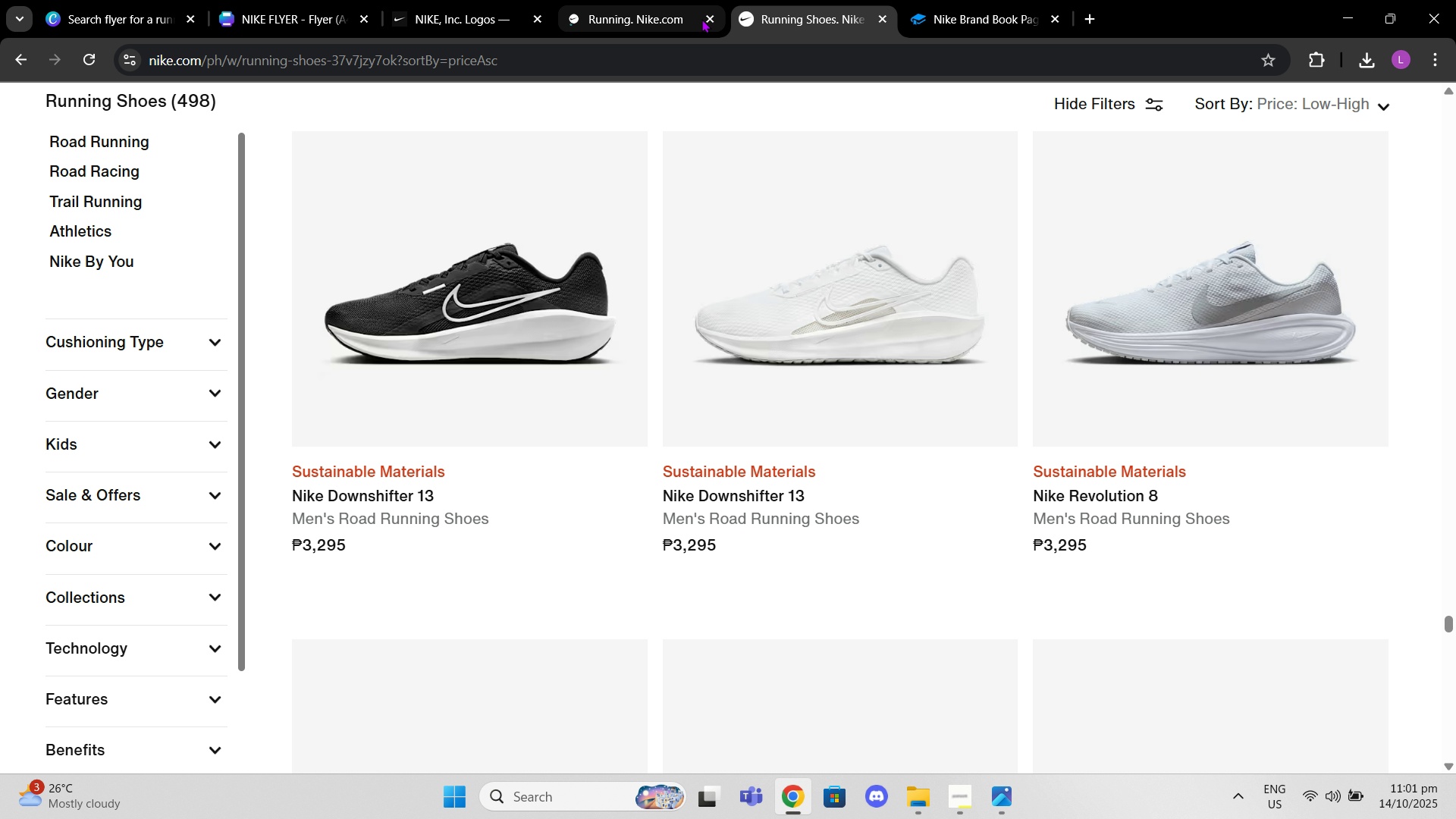 
left_click([704, 19])
 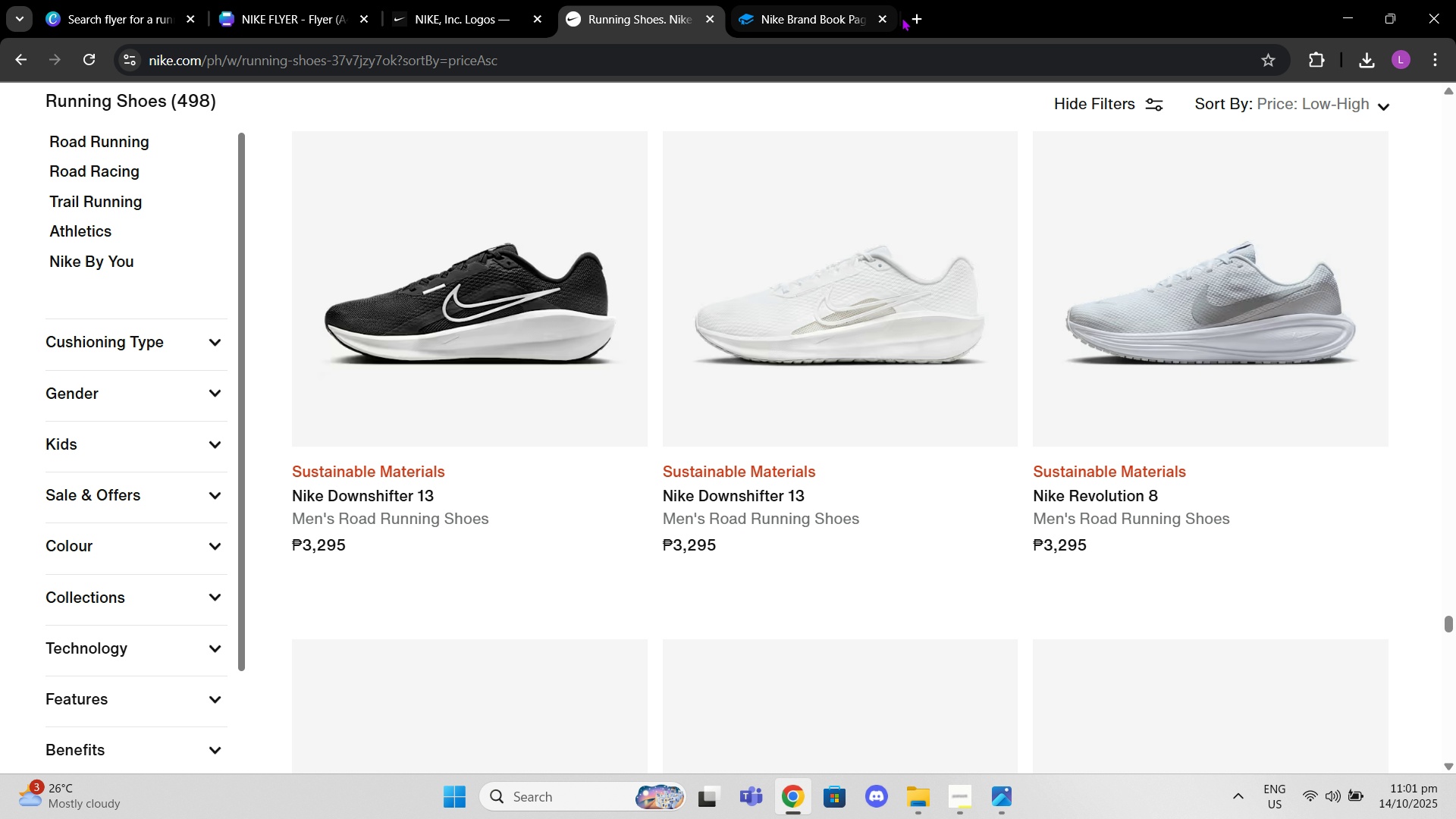 
left_click([798, 19])
 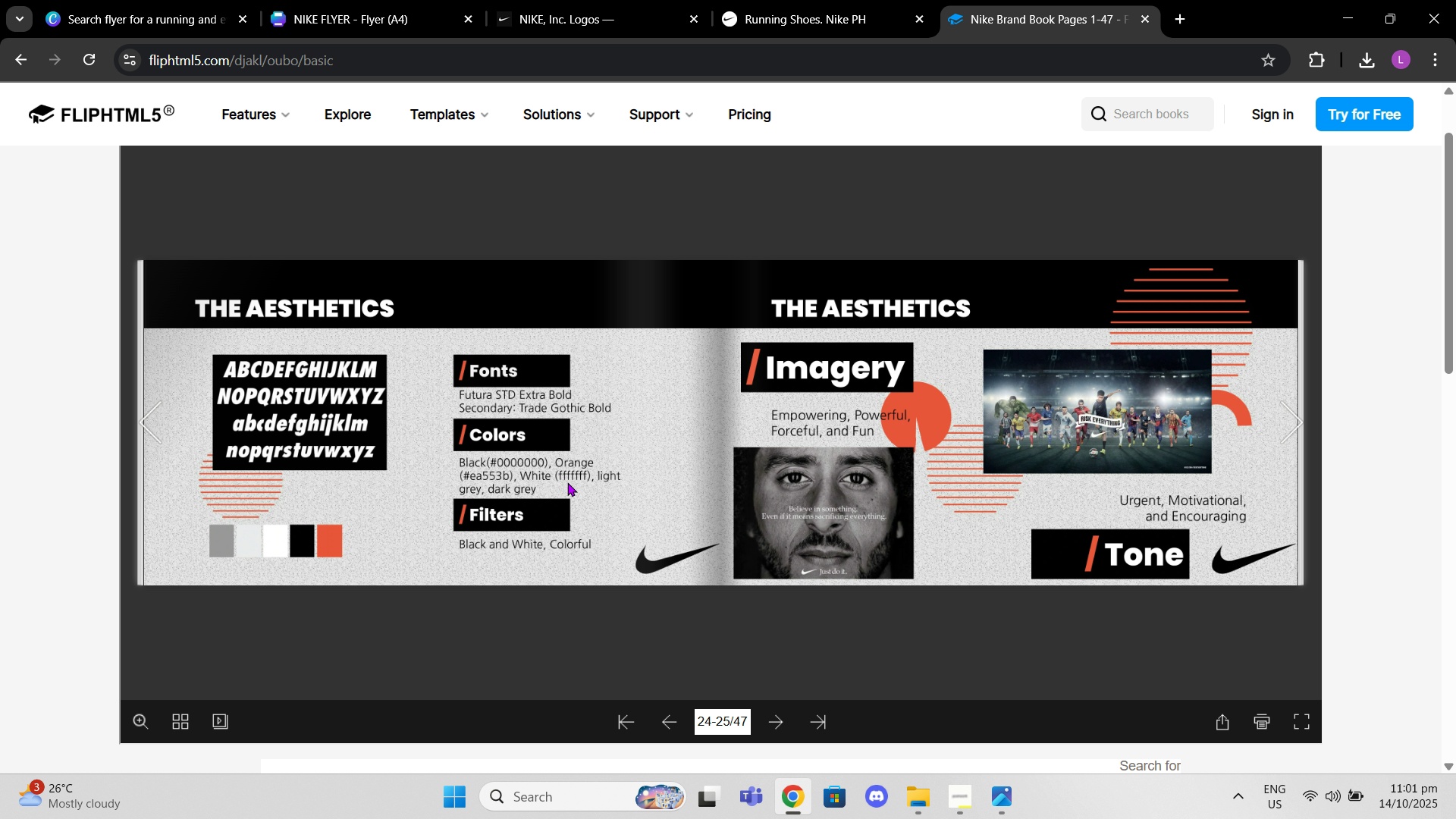 
wait(9.9)
 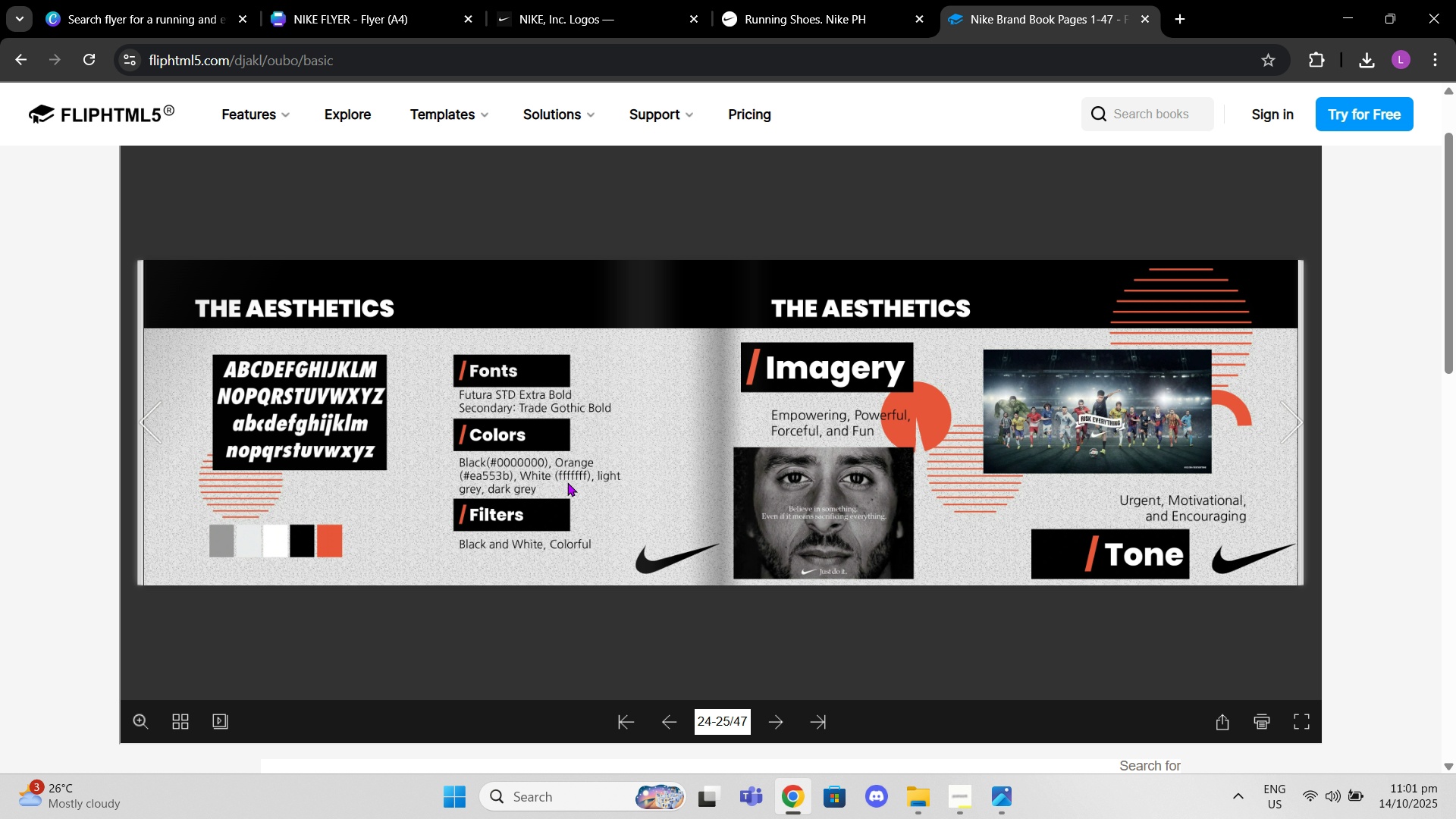 
left_click([1297, 452])
 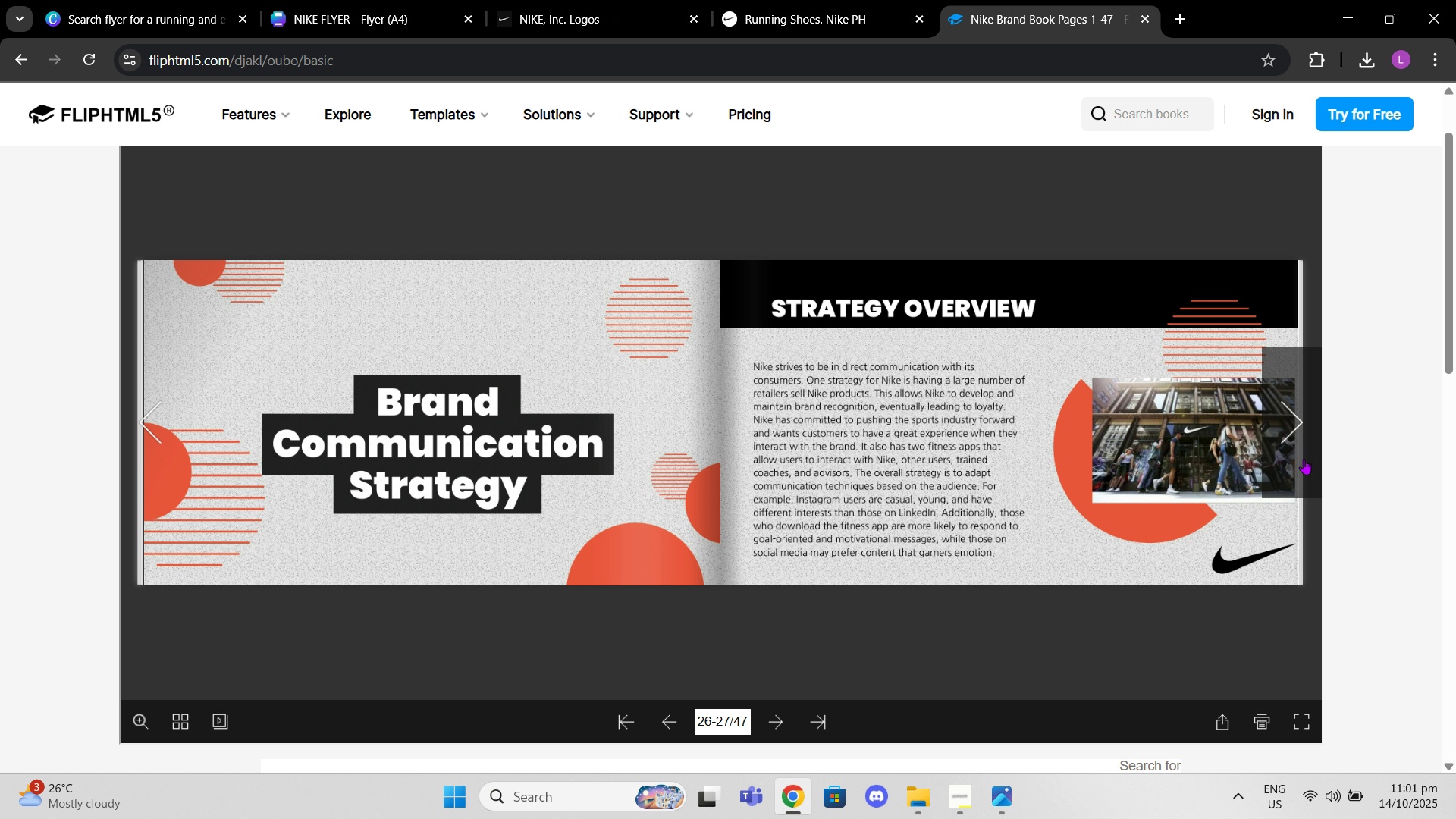 
left_click([1304, 459])
 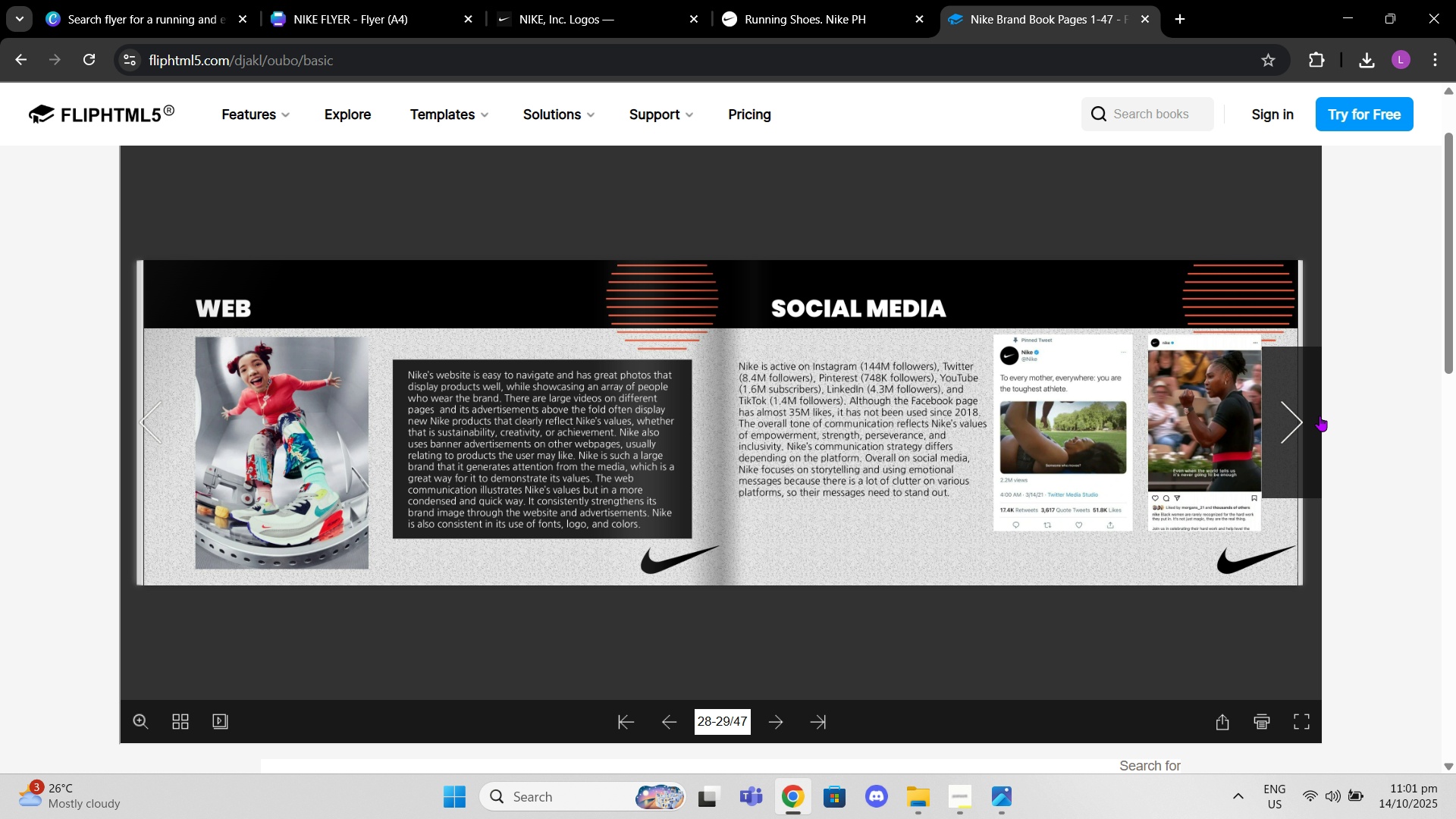 
left_click([1278, 414])
 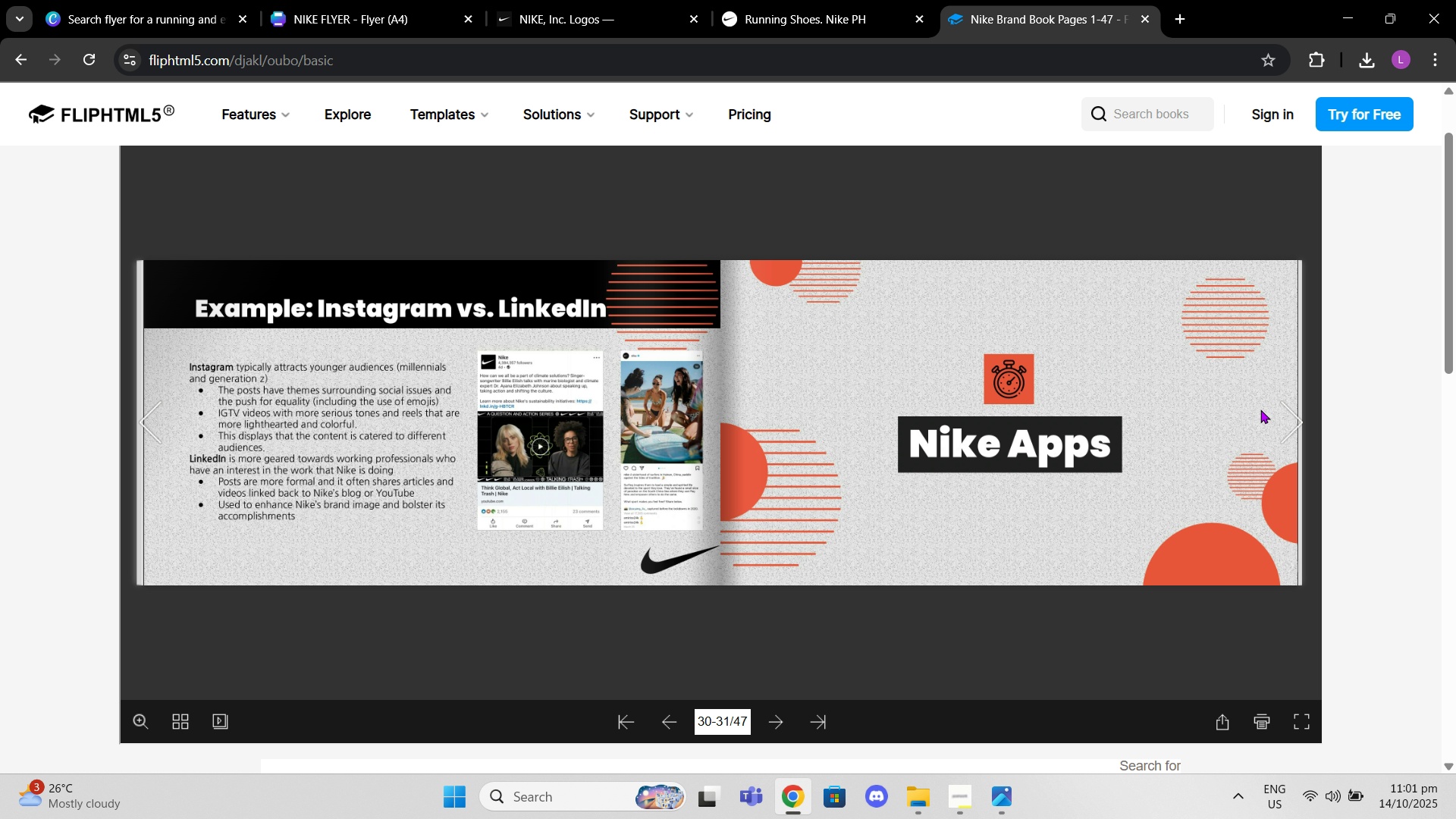 
left_click([1260, 410])
 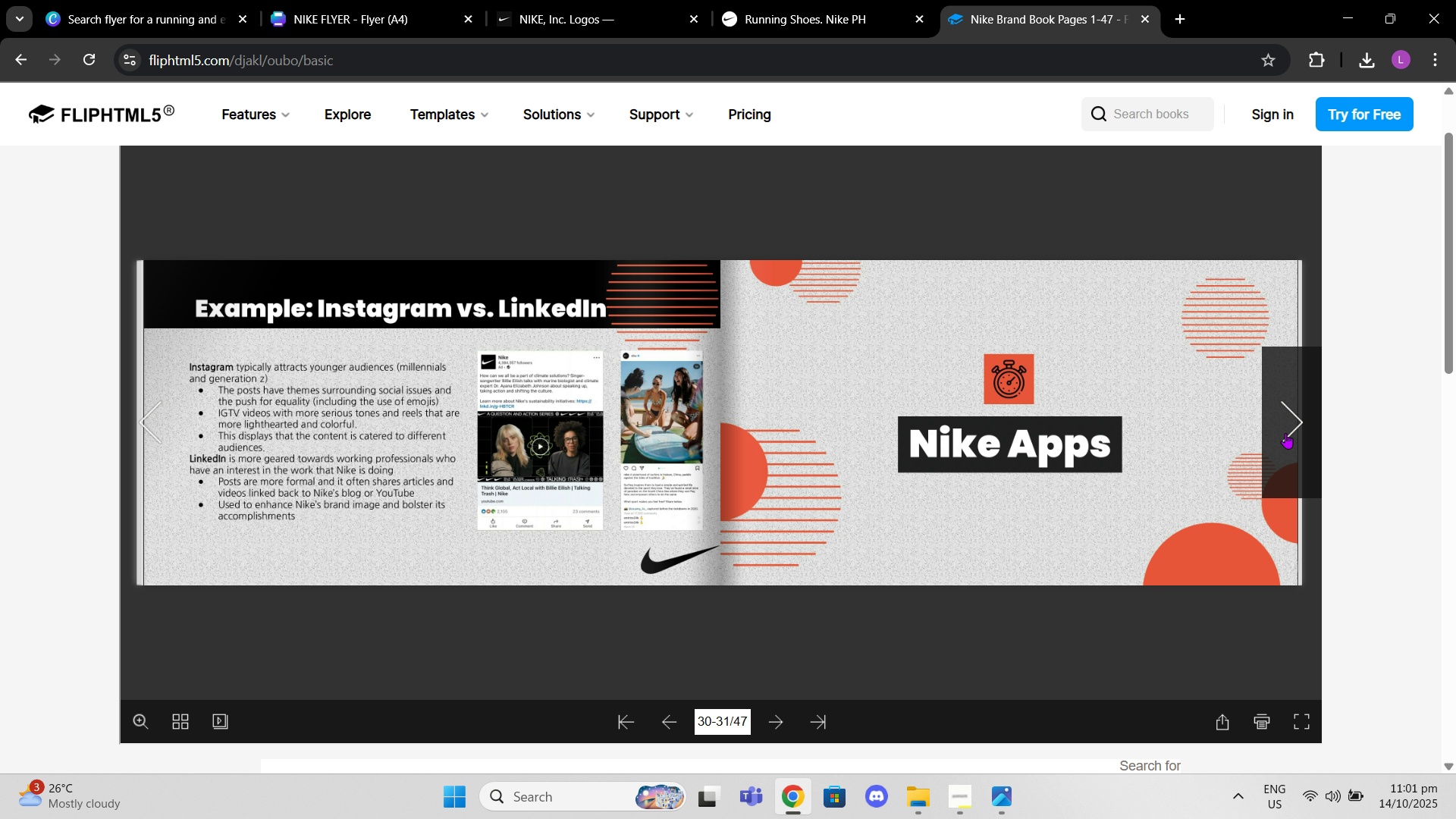 
left_click([1288, 429])
 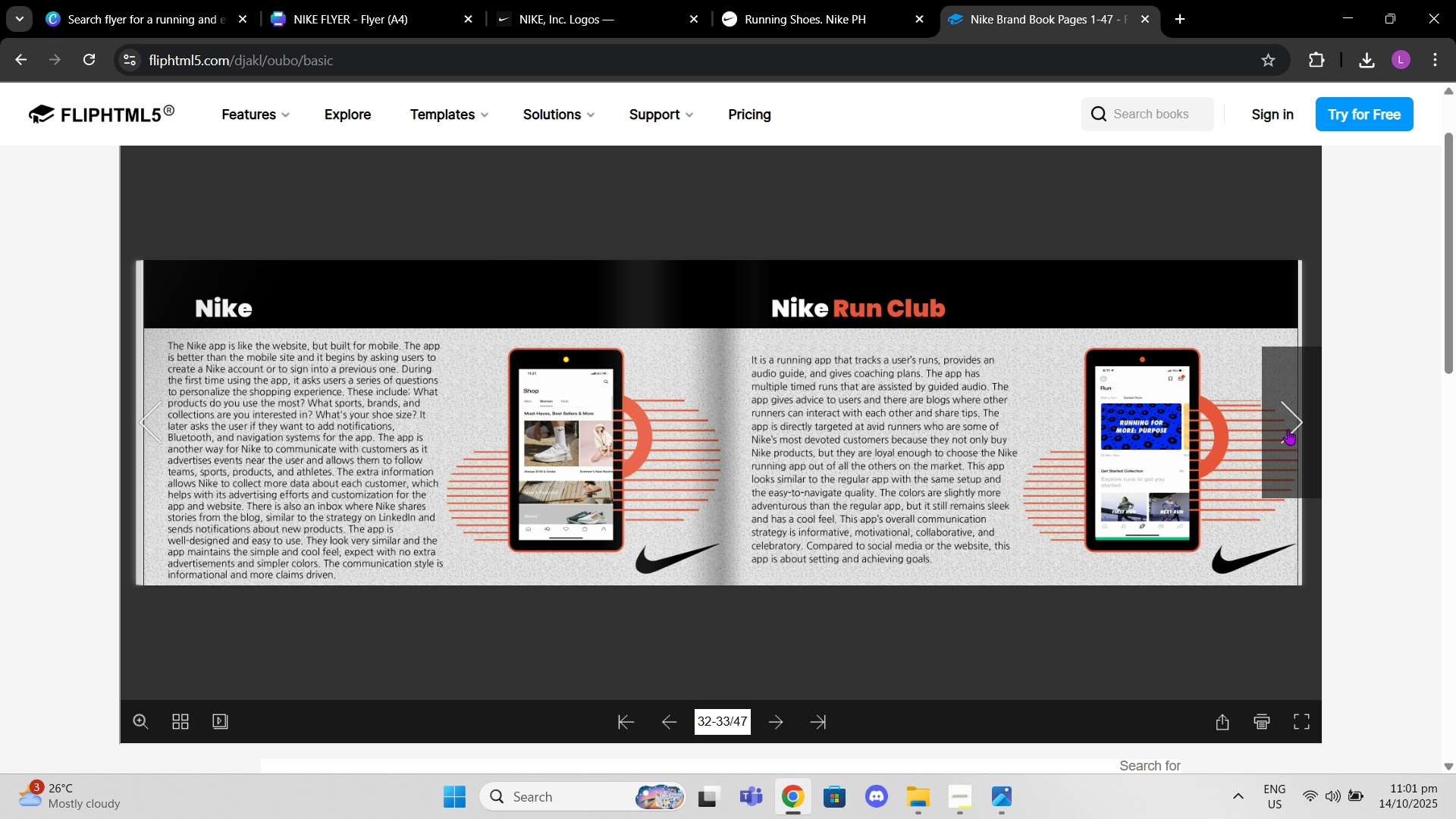 
left_click([1288, 429])
 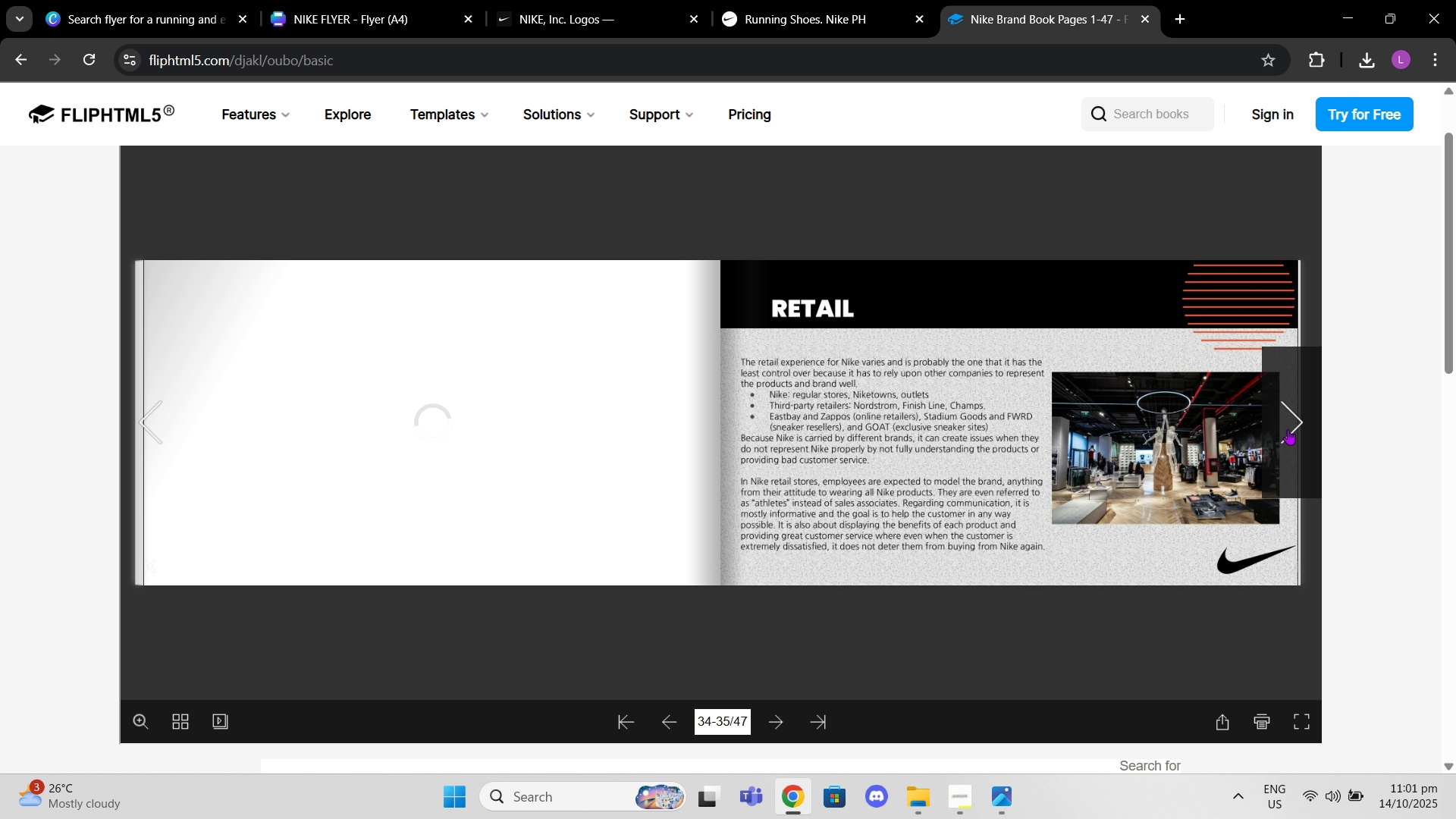 
left_click([1288, 429])
 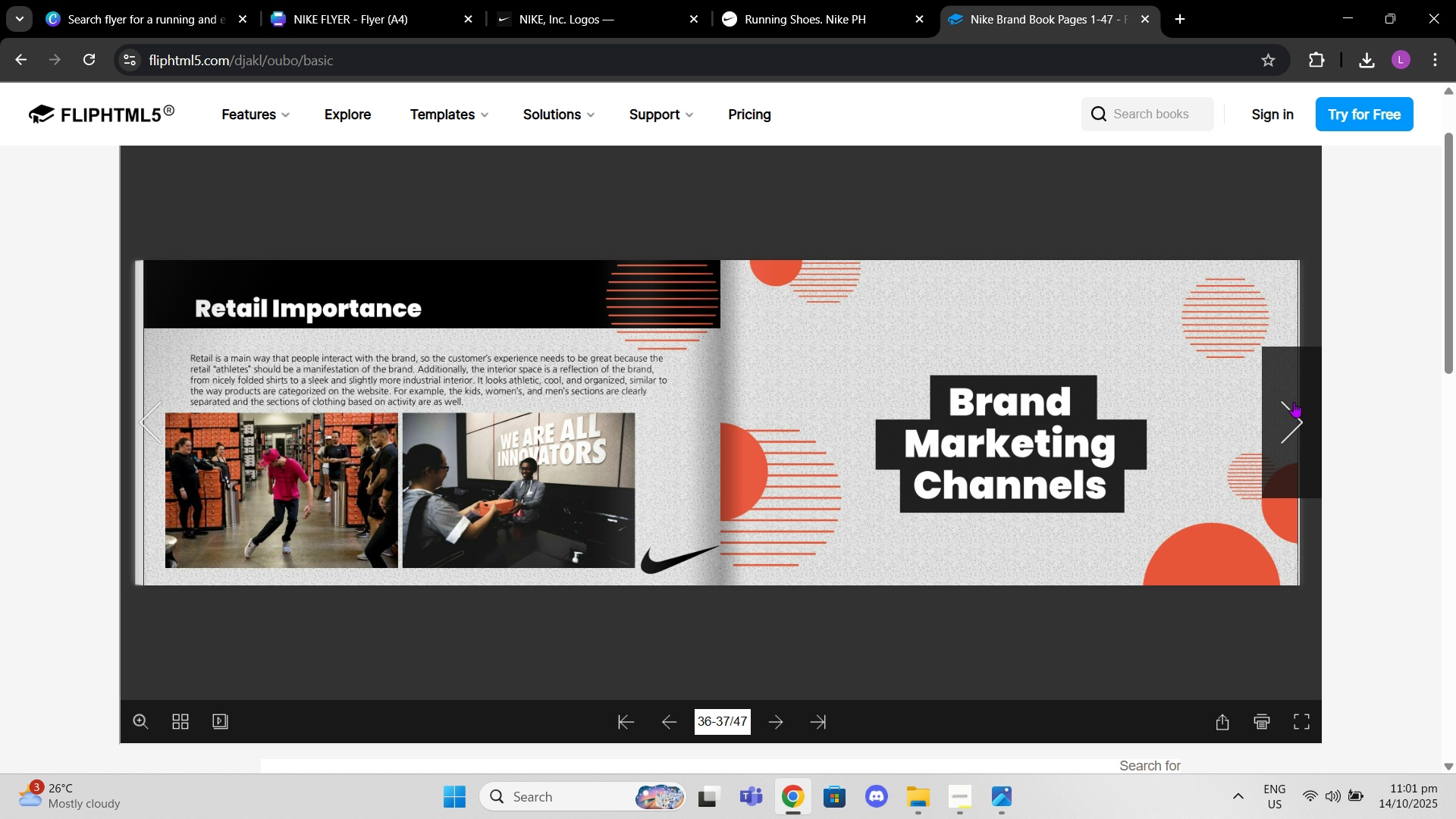 
left_click([1304, 421])
 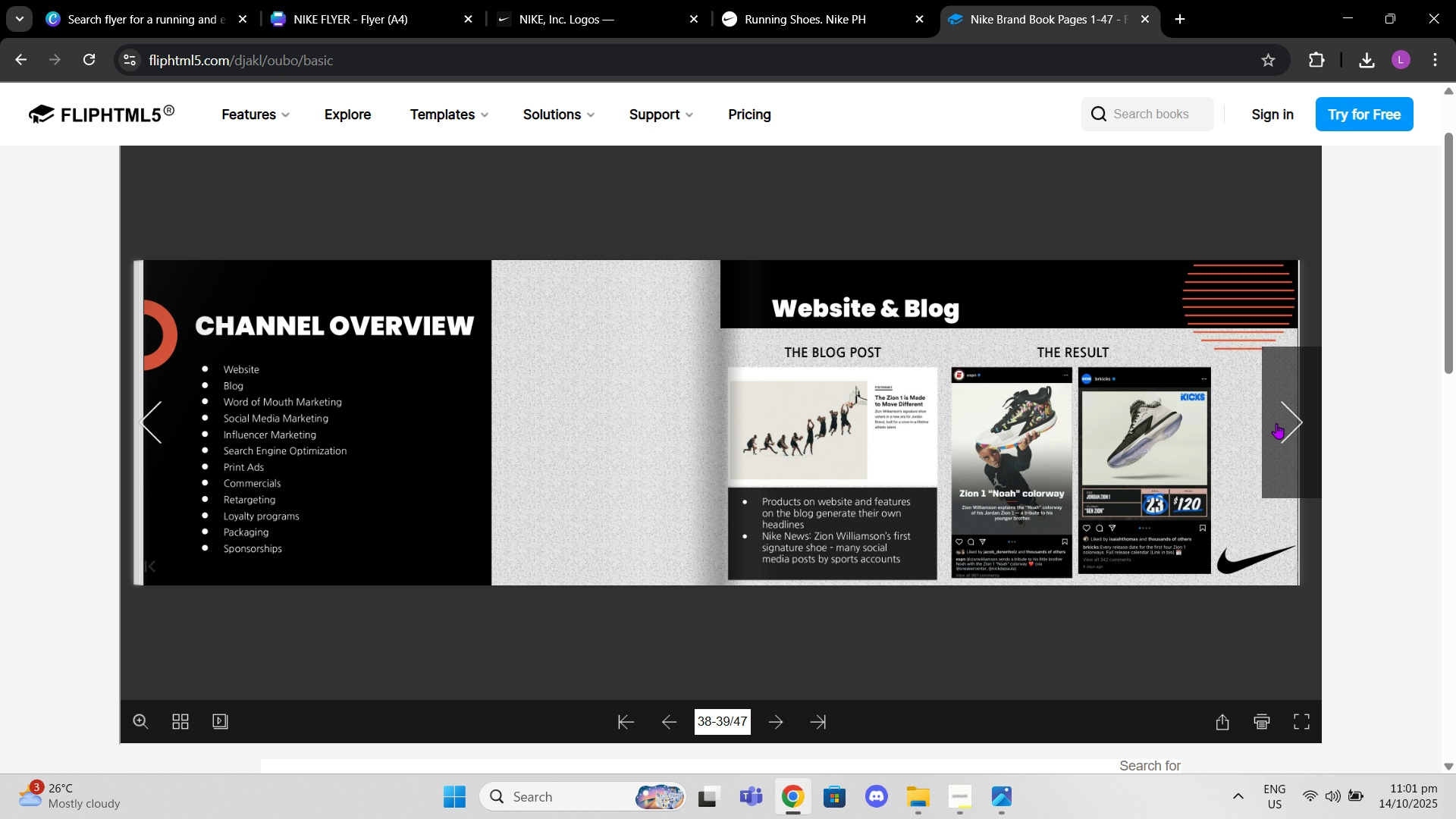 
left_click([1276, 423])
 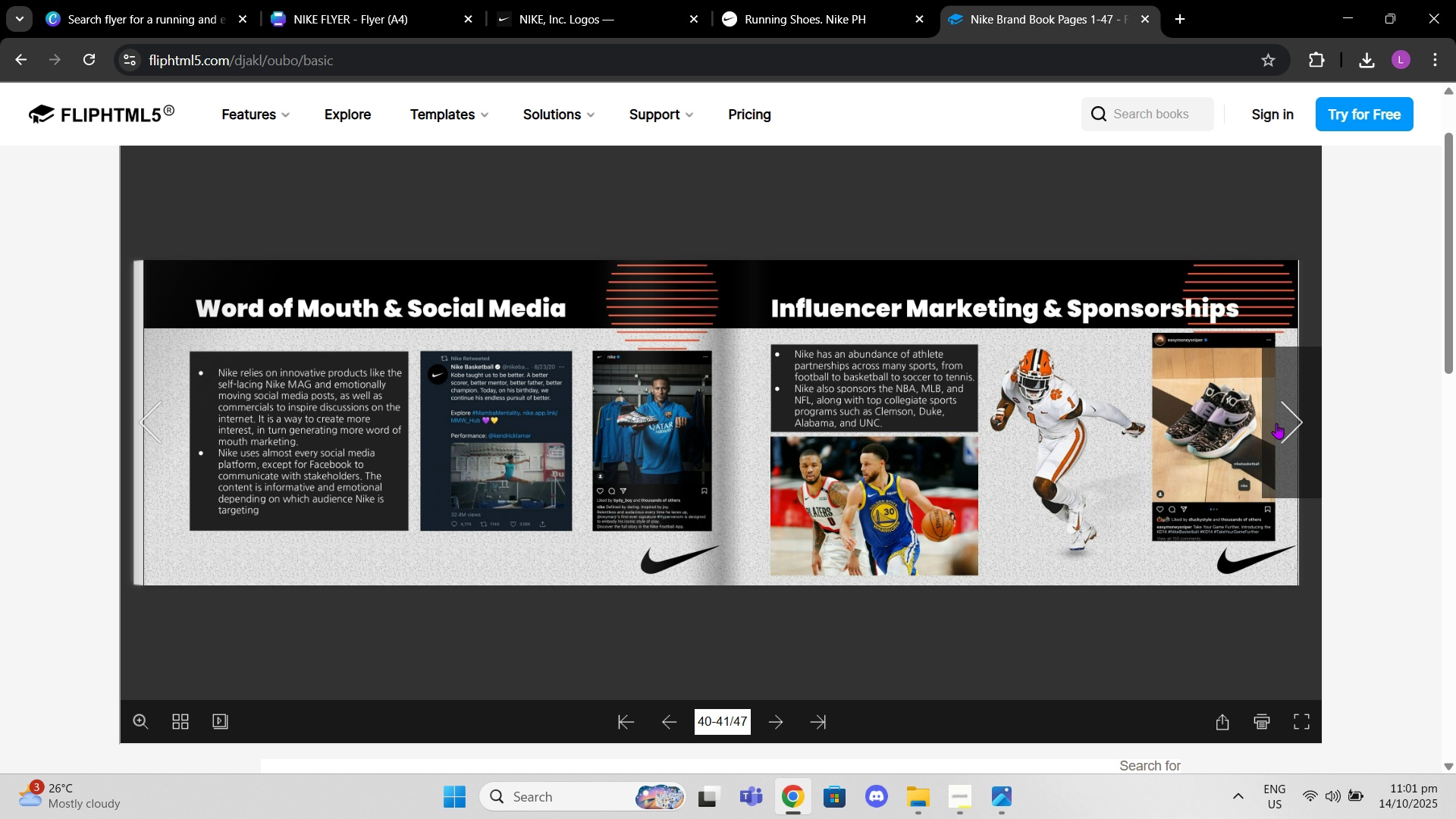 
left_click([1276, 423])
 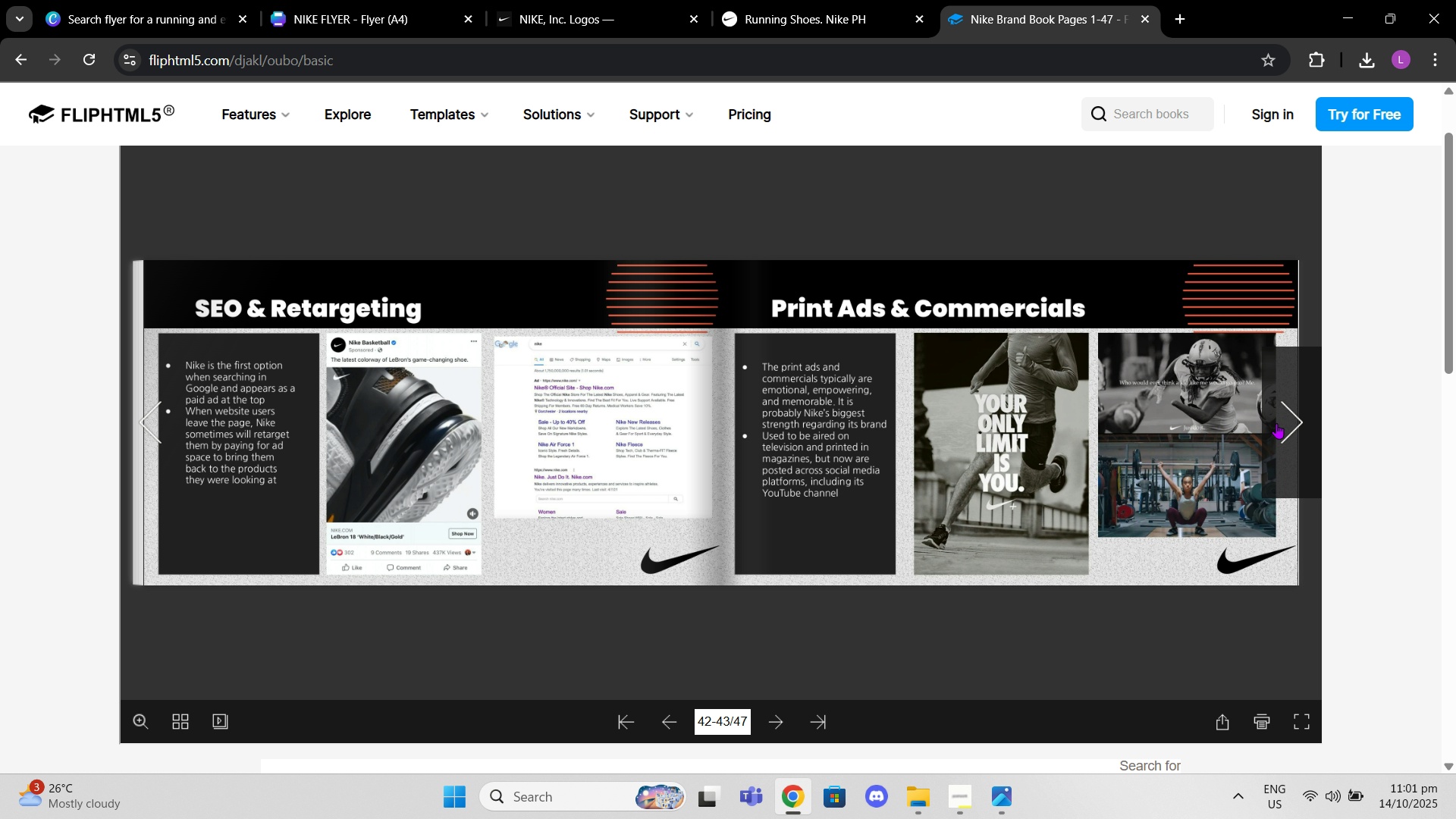 
left_click([1276, 423])
 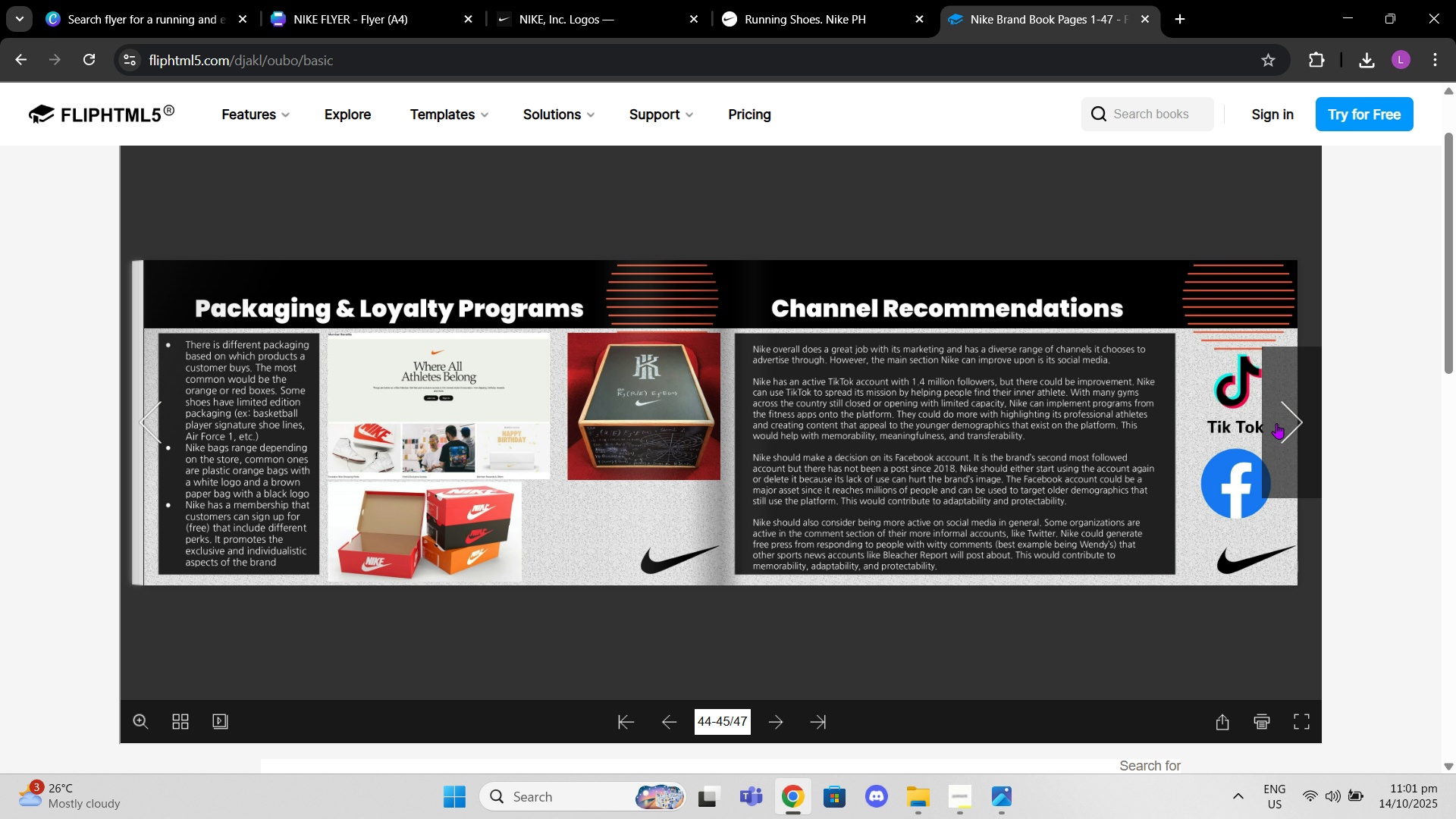 
left_click([1276, 423])
 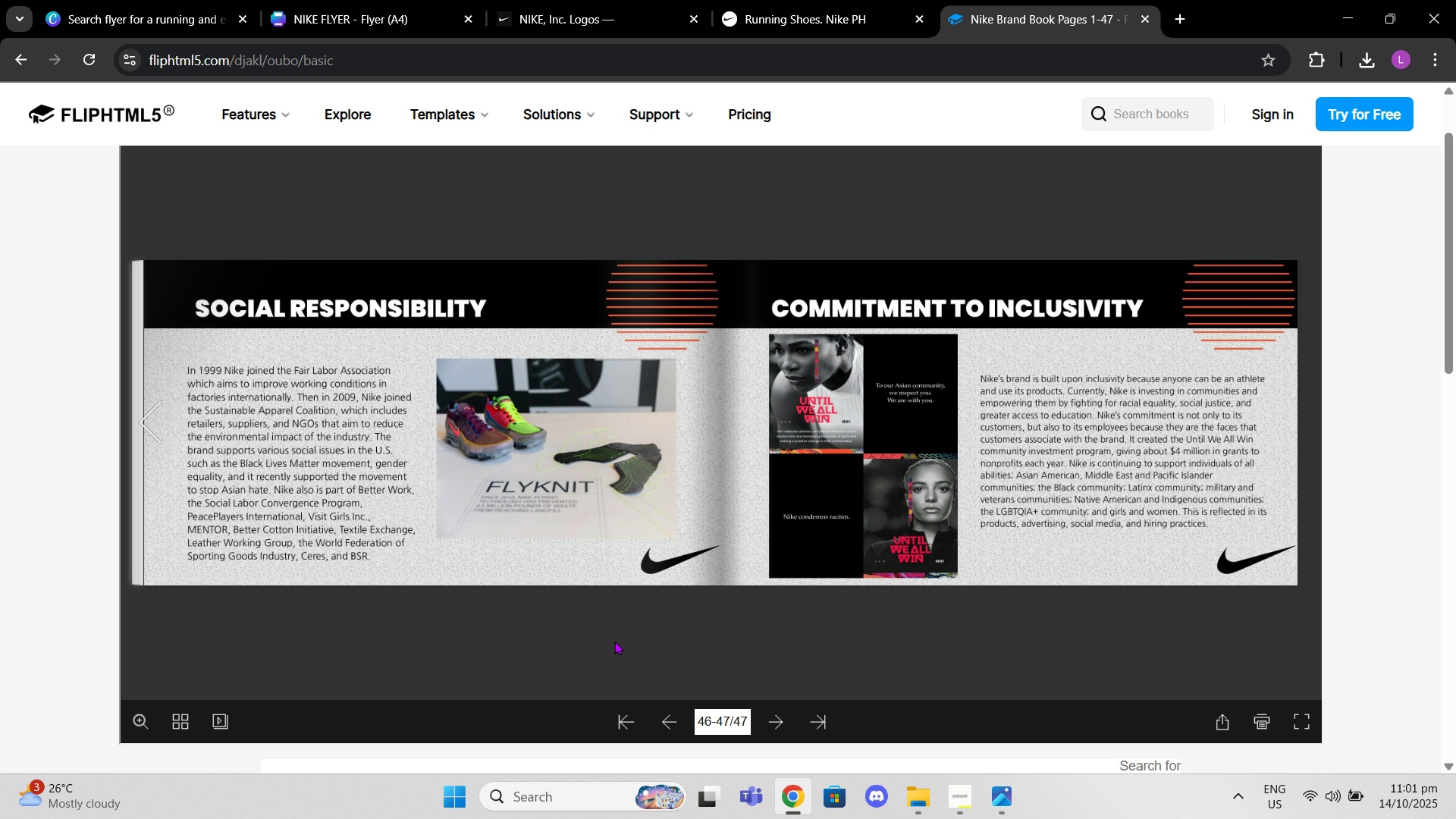 
left_click([9, 73])
 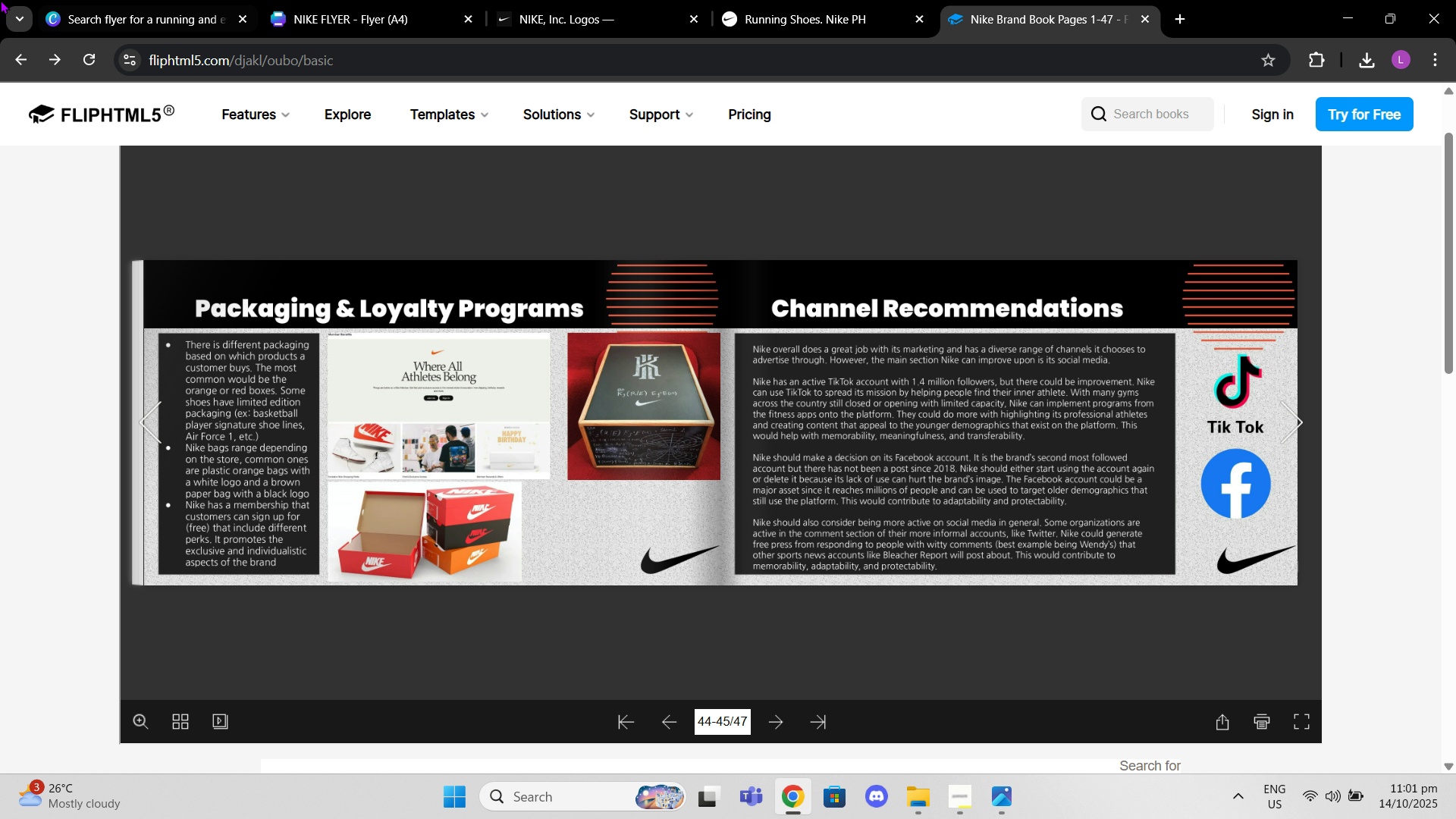 
left_click([20, 55])
 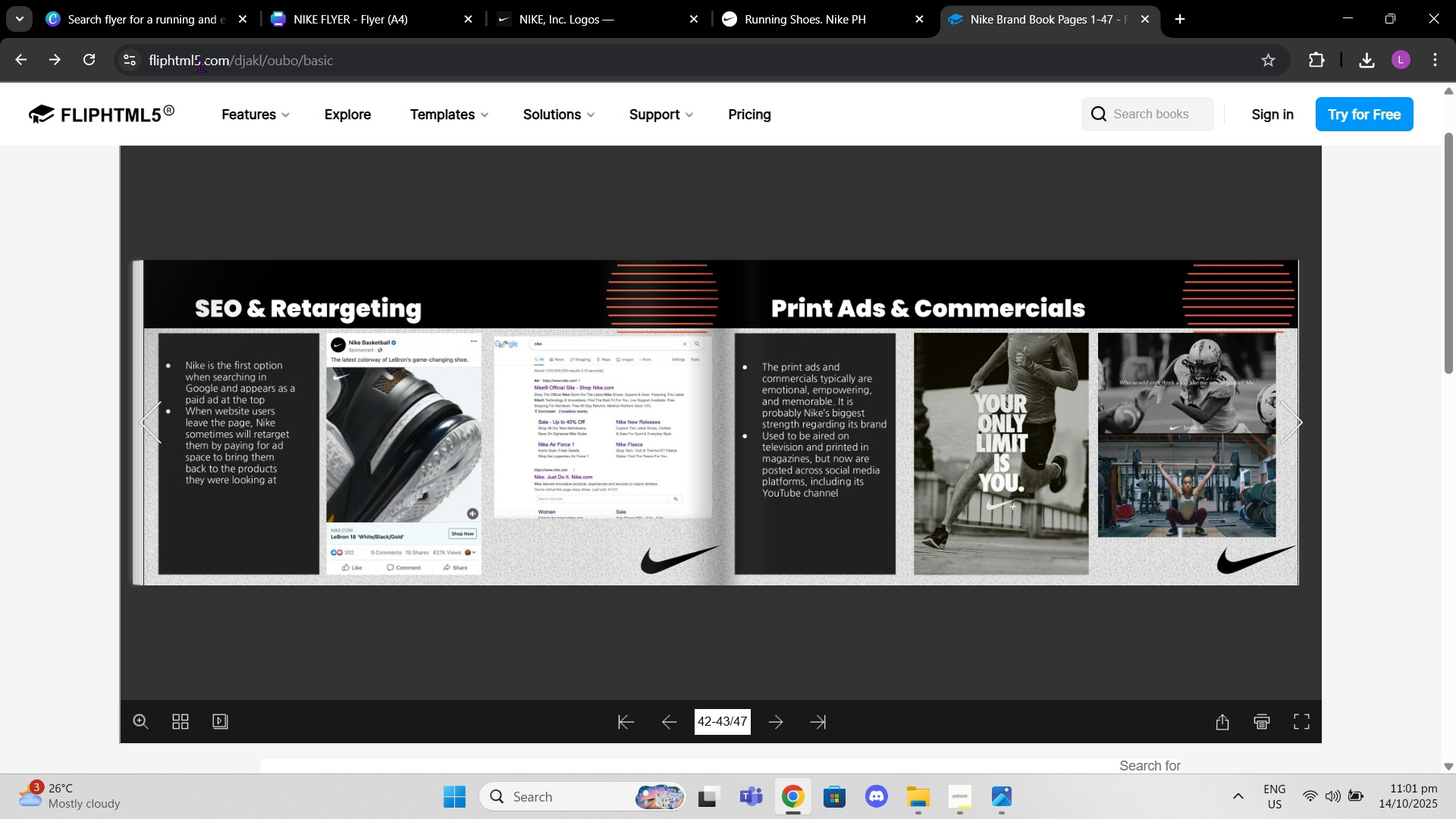 
left_click([366, 71])
 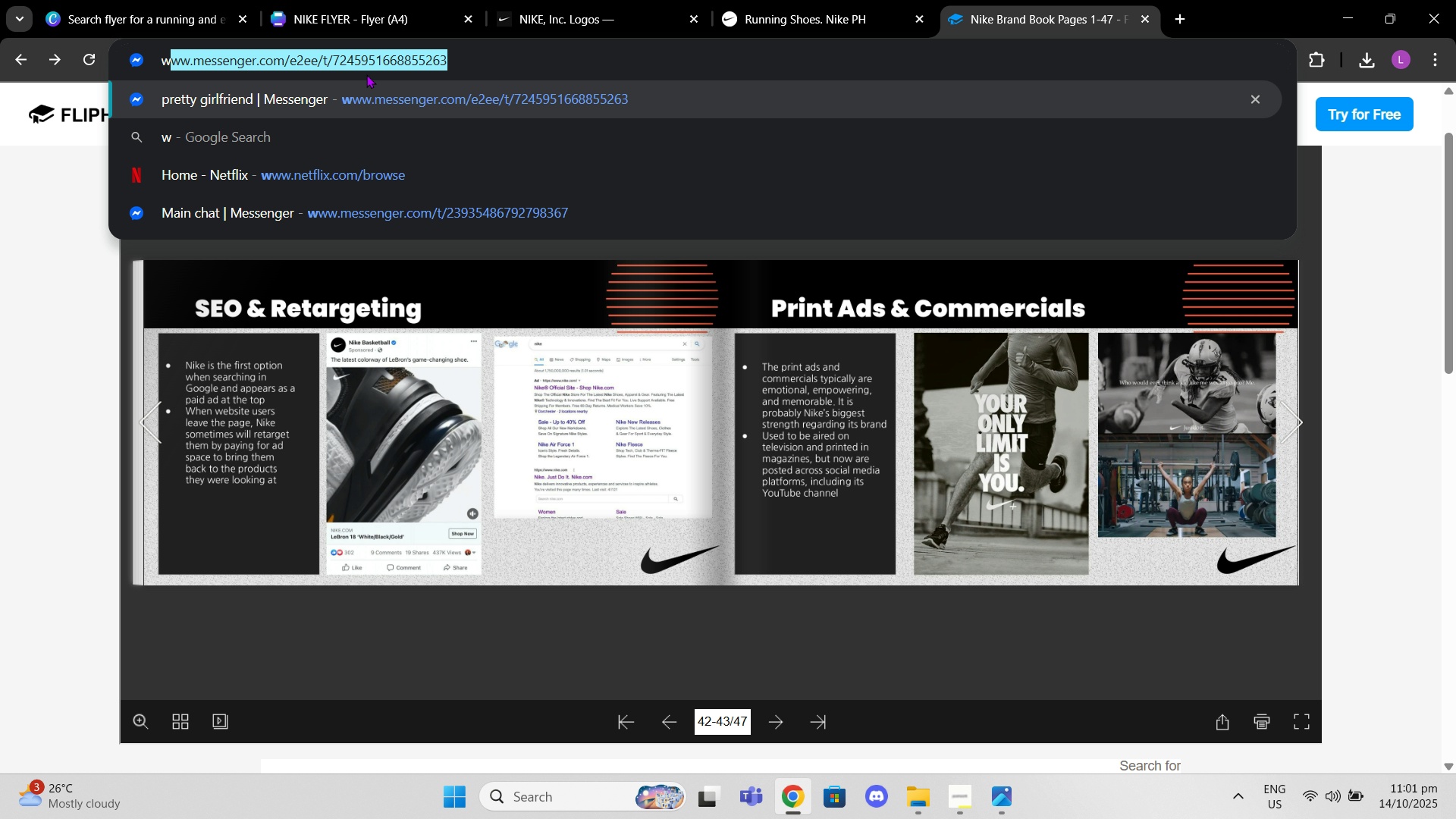 
type(white cements background)
 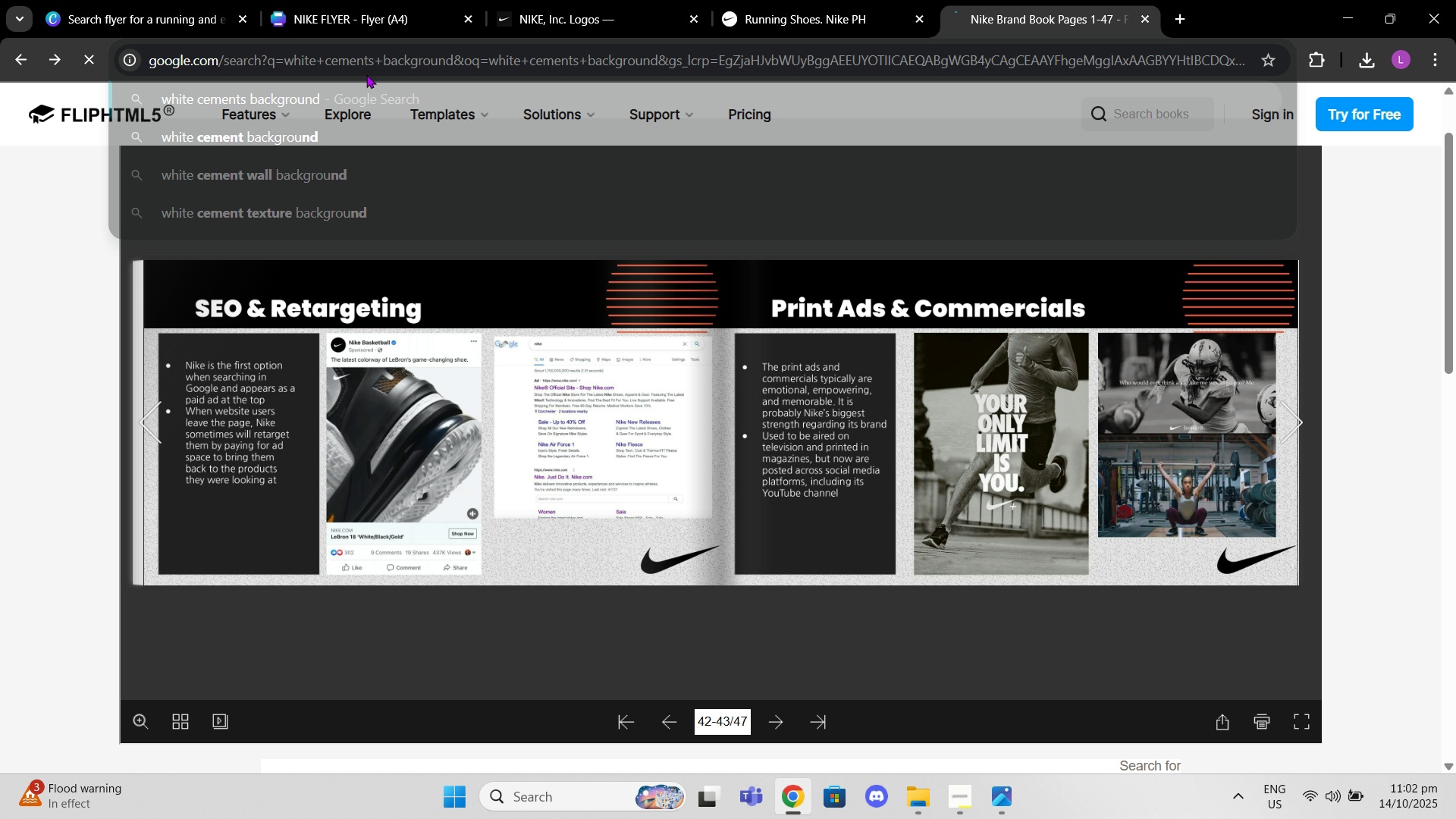 
key(Enter)
 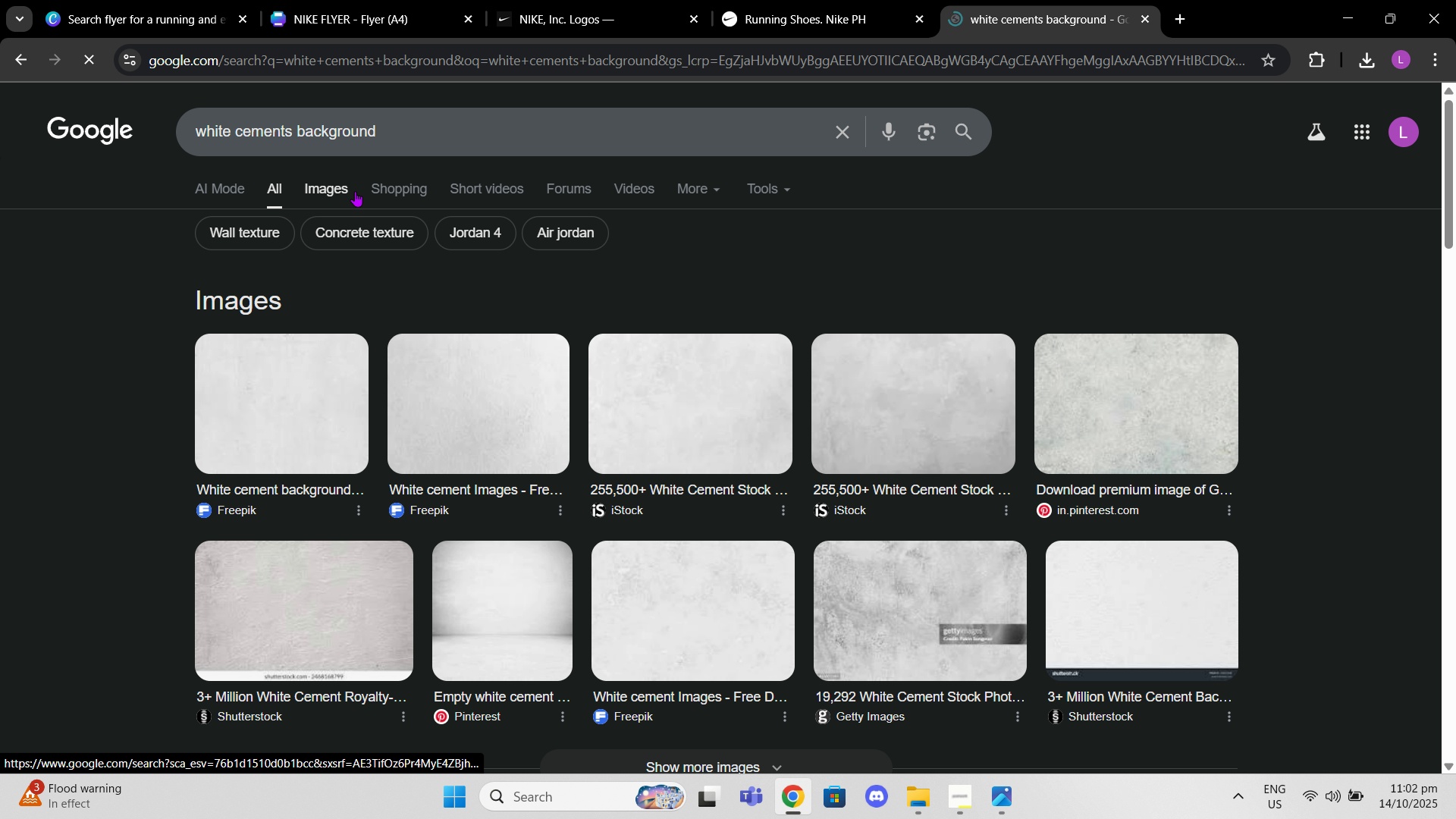 
left_click([356, 185])
 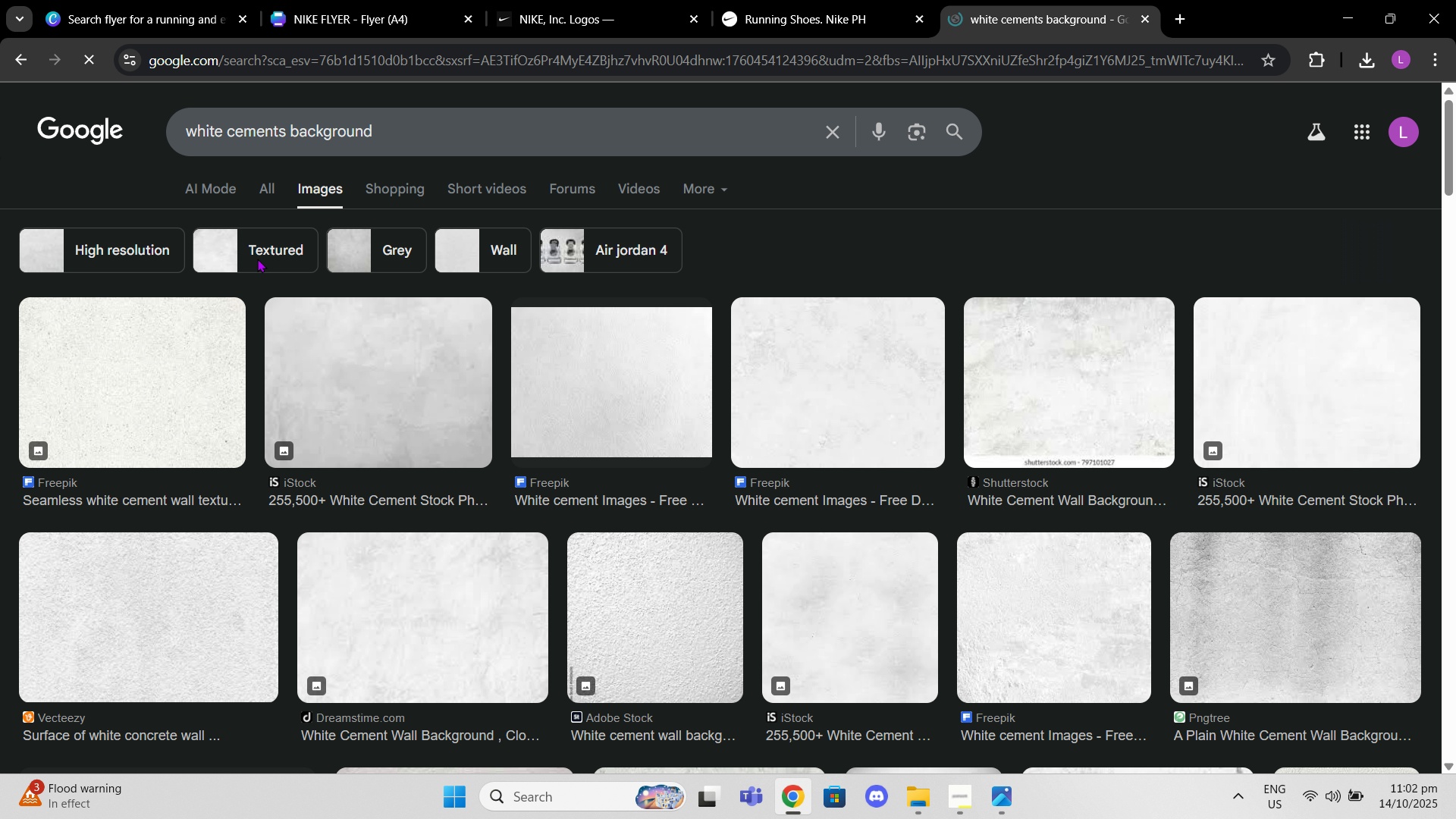 
left_click([240, 135])
 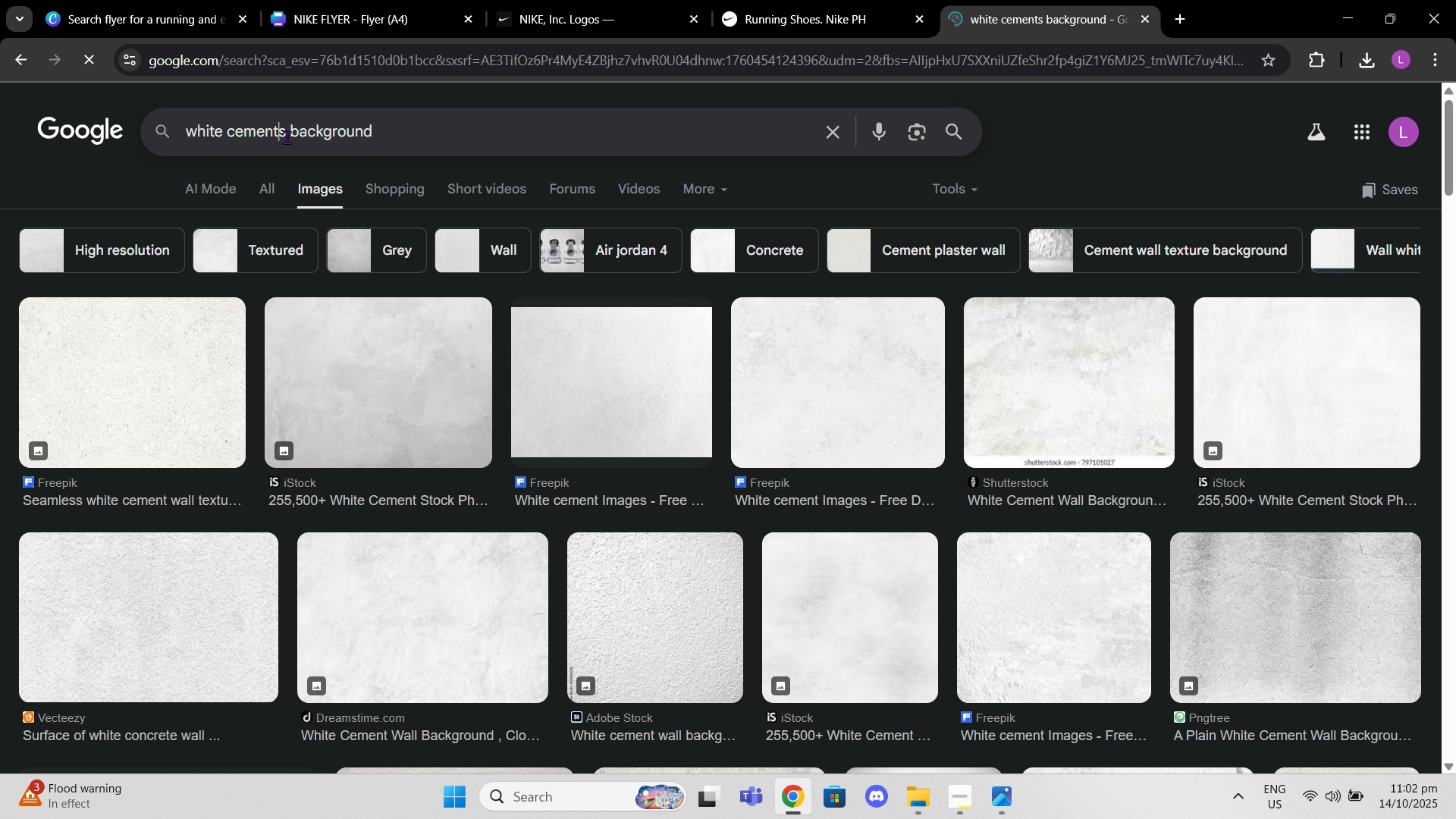 
double_click([287, 137])
 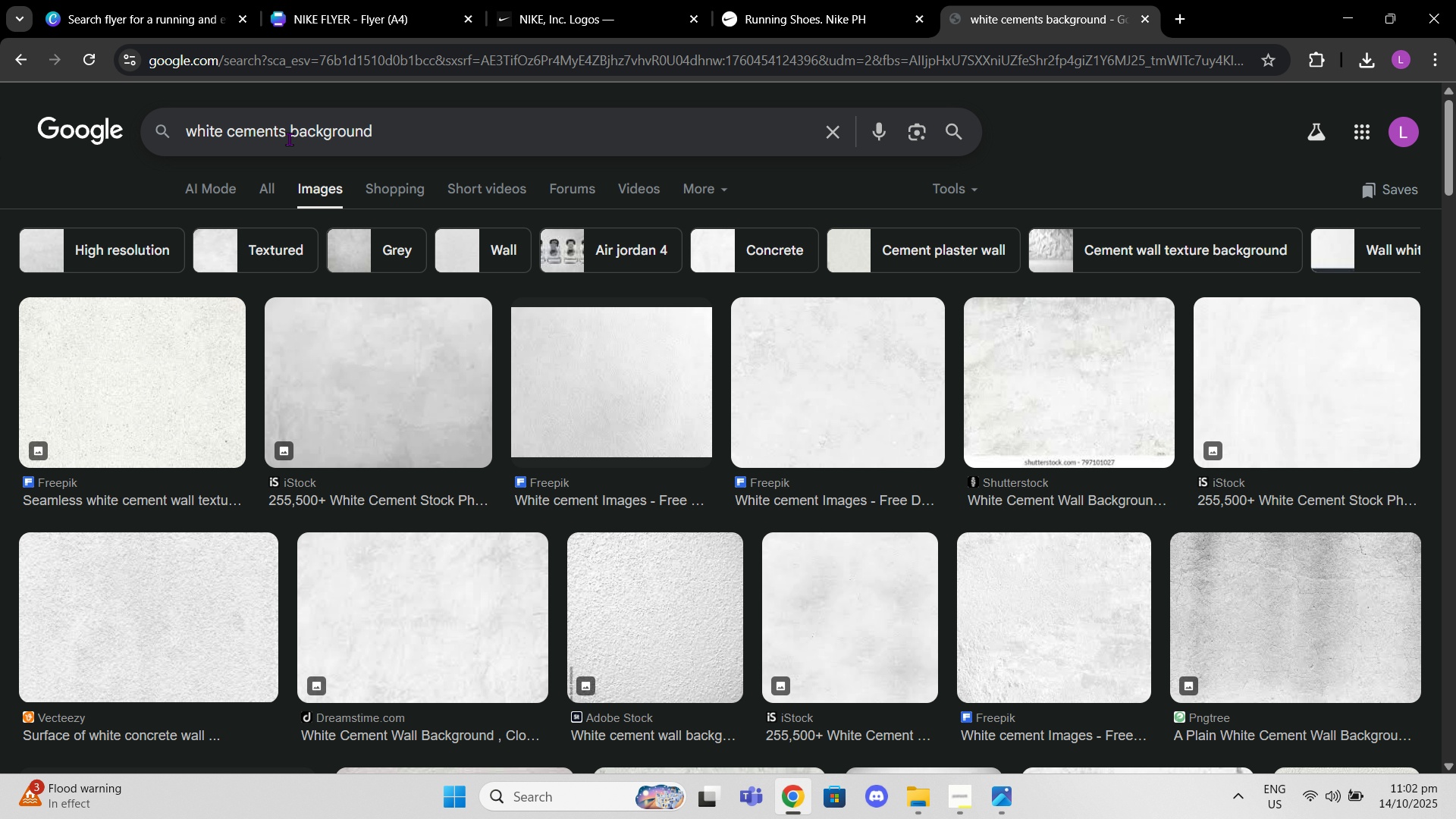 
key(Backspace)
type( jordan)
 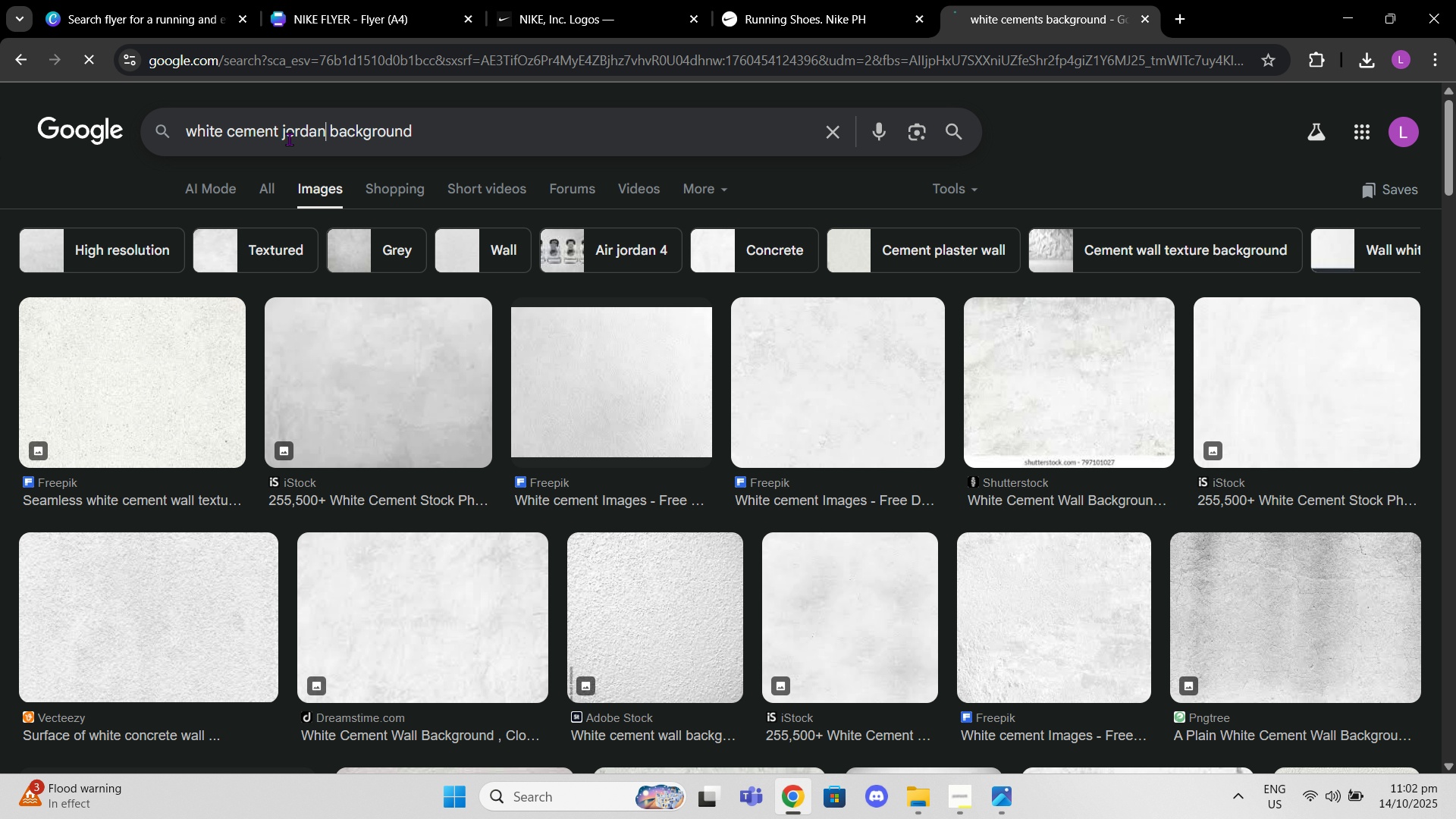 
key(Enter)
 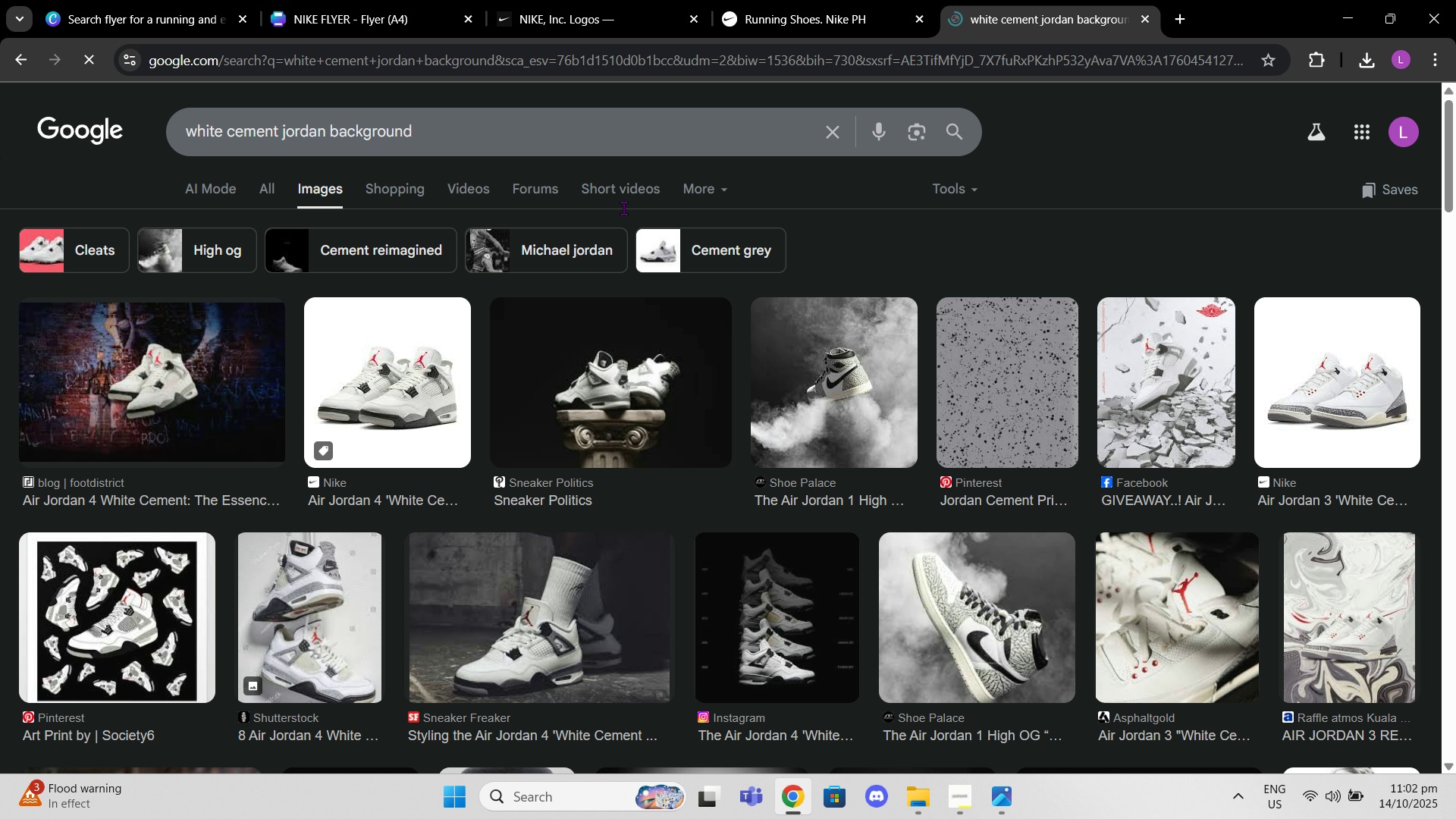 
left_click([958, 391])
 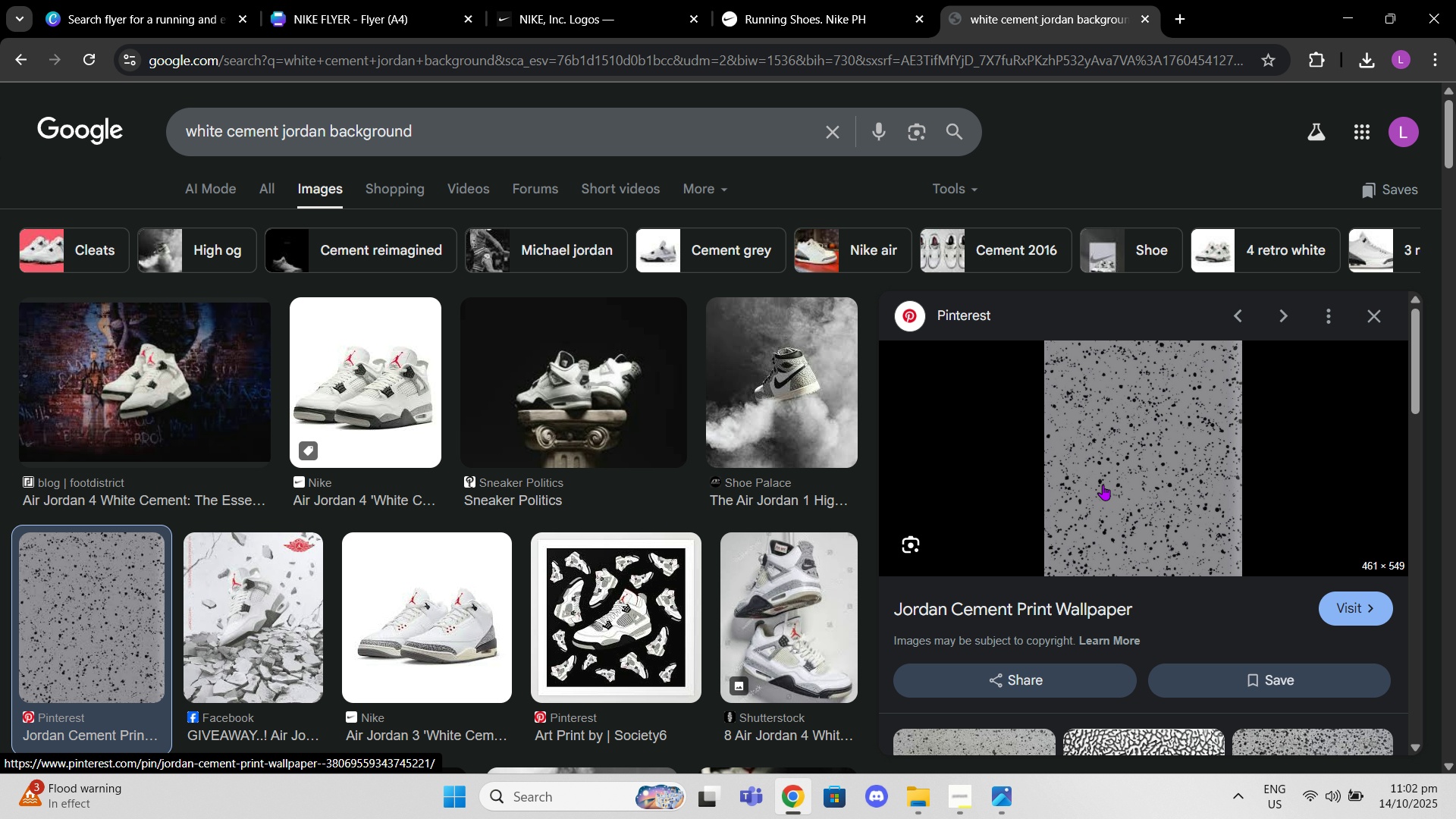 
scroll: coordinate [1103, 483], scroll_direction: down, amount: 3.0
 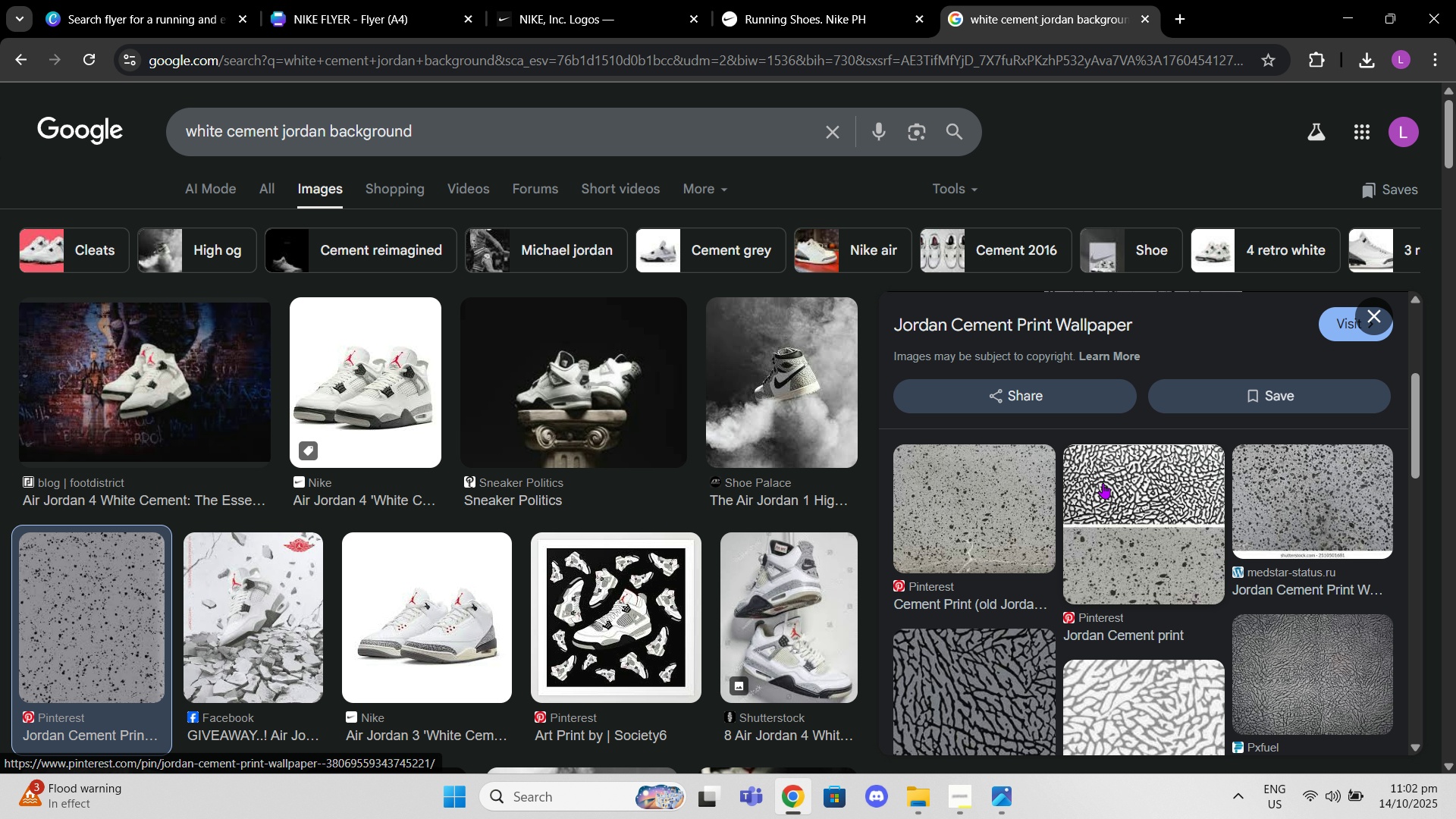 
scroll: coordinate [1103, 483], scroll_direction: up, amount: 4.0
 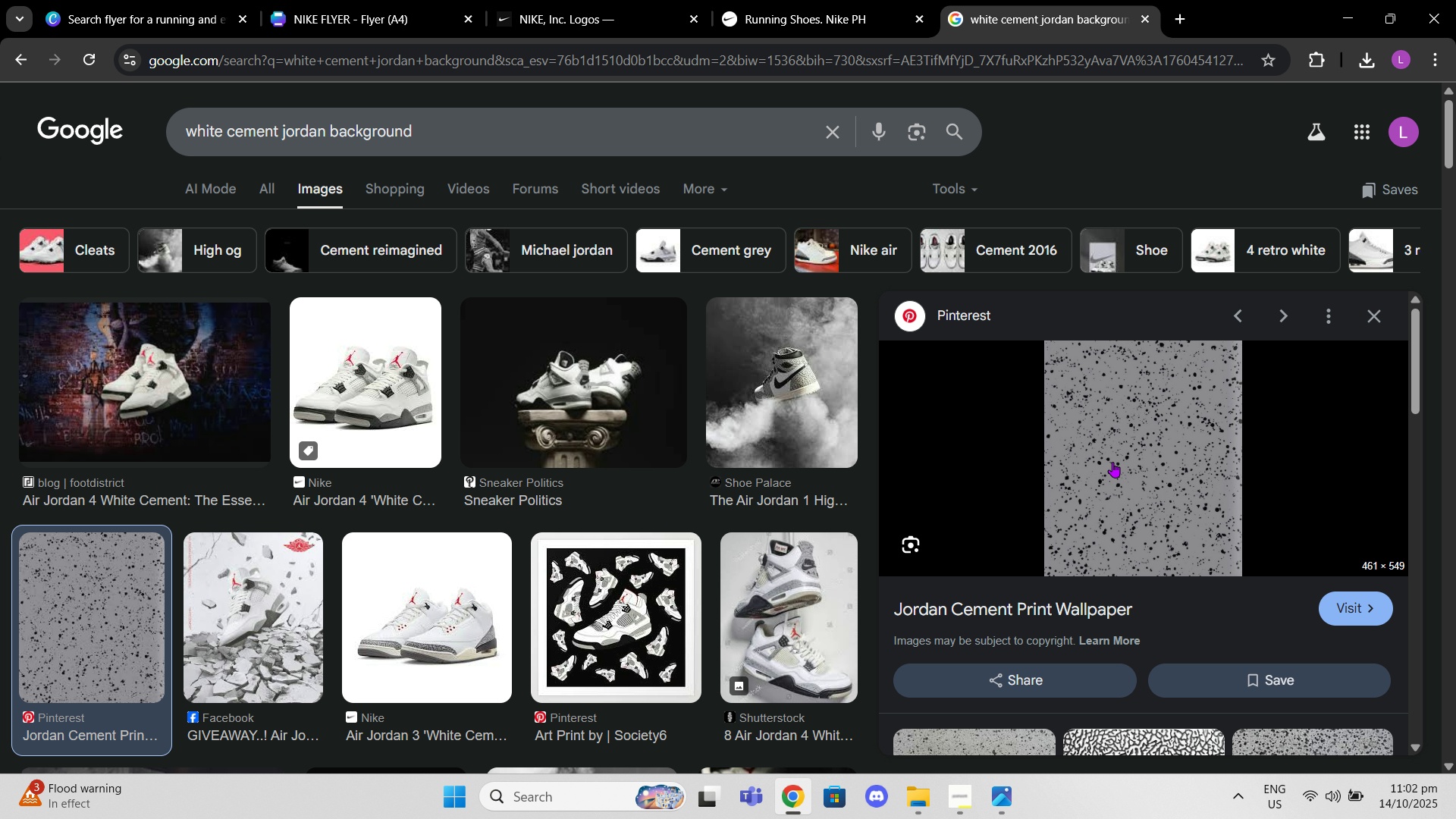 
mouse_move([1097, 447])
 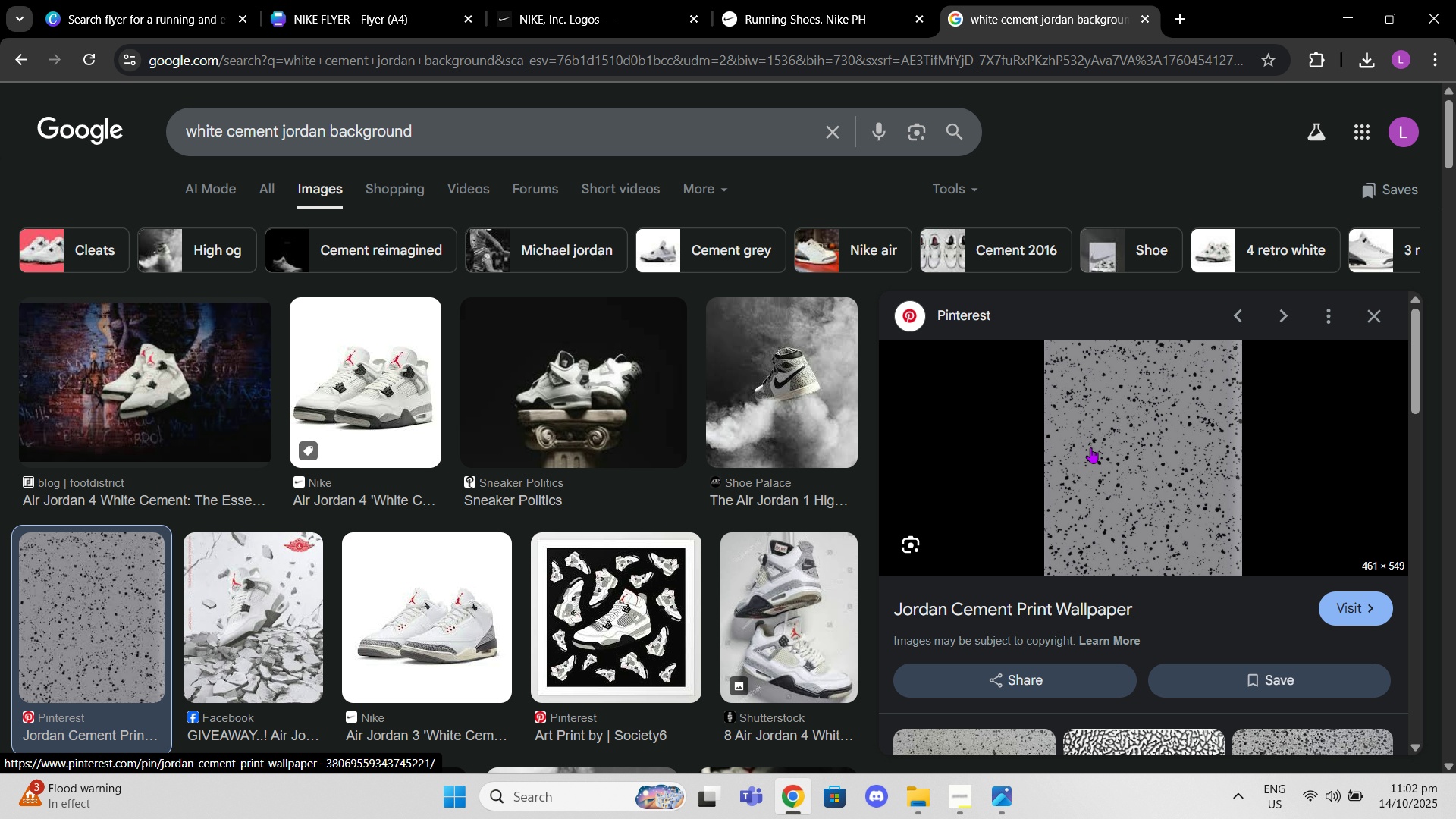 
scroll: coordinate [1094, 448], scroll_direction: down, amount: 5.0
 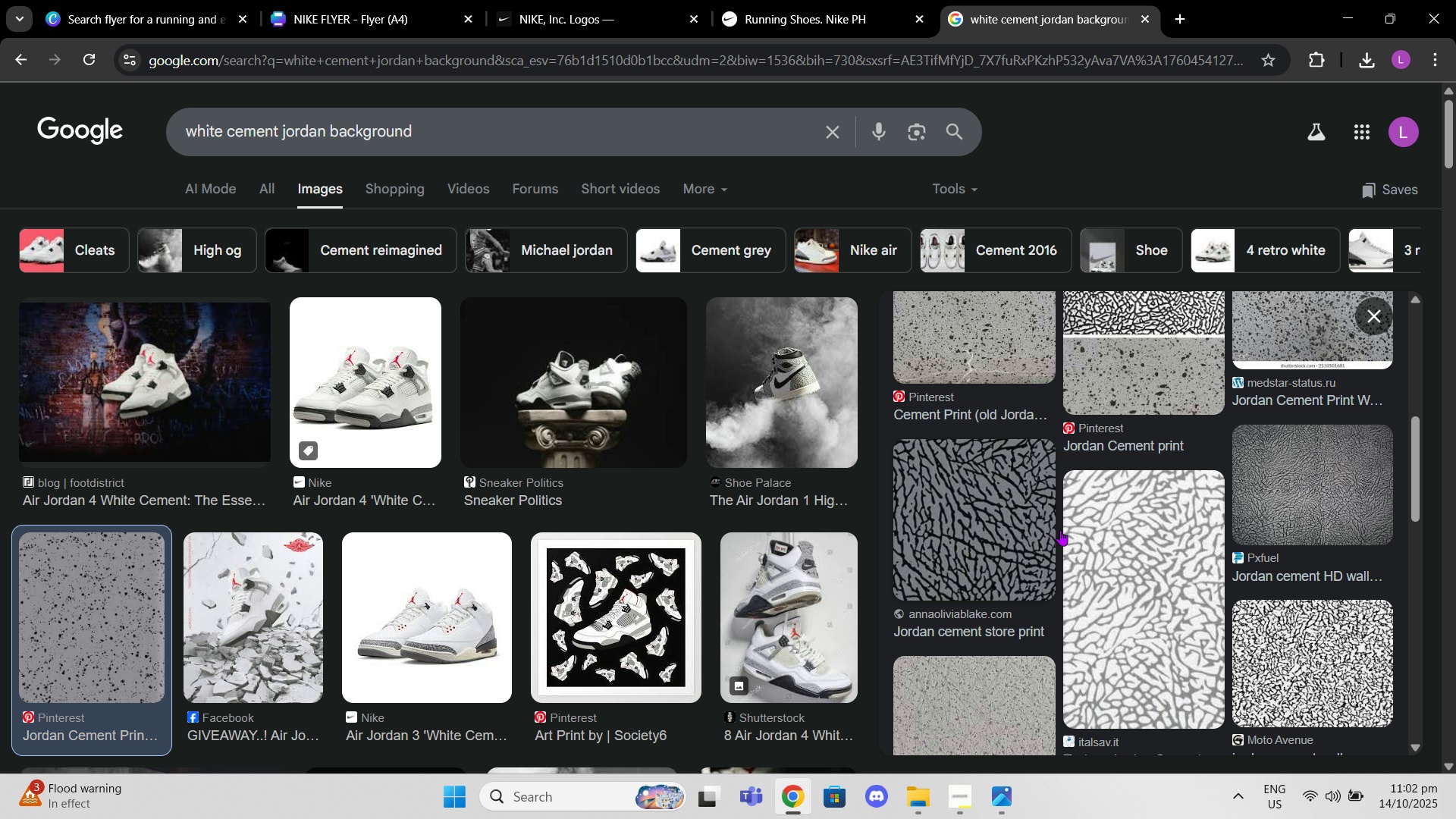 
scroll: coordinate [1156, 537], scroll_direction: up, amount: 2.0
 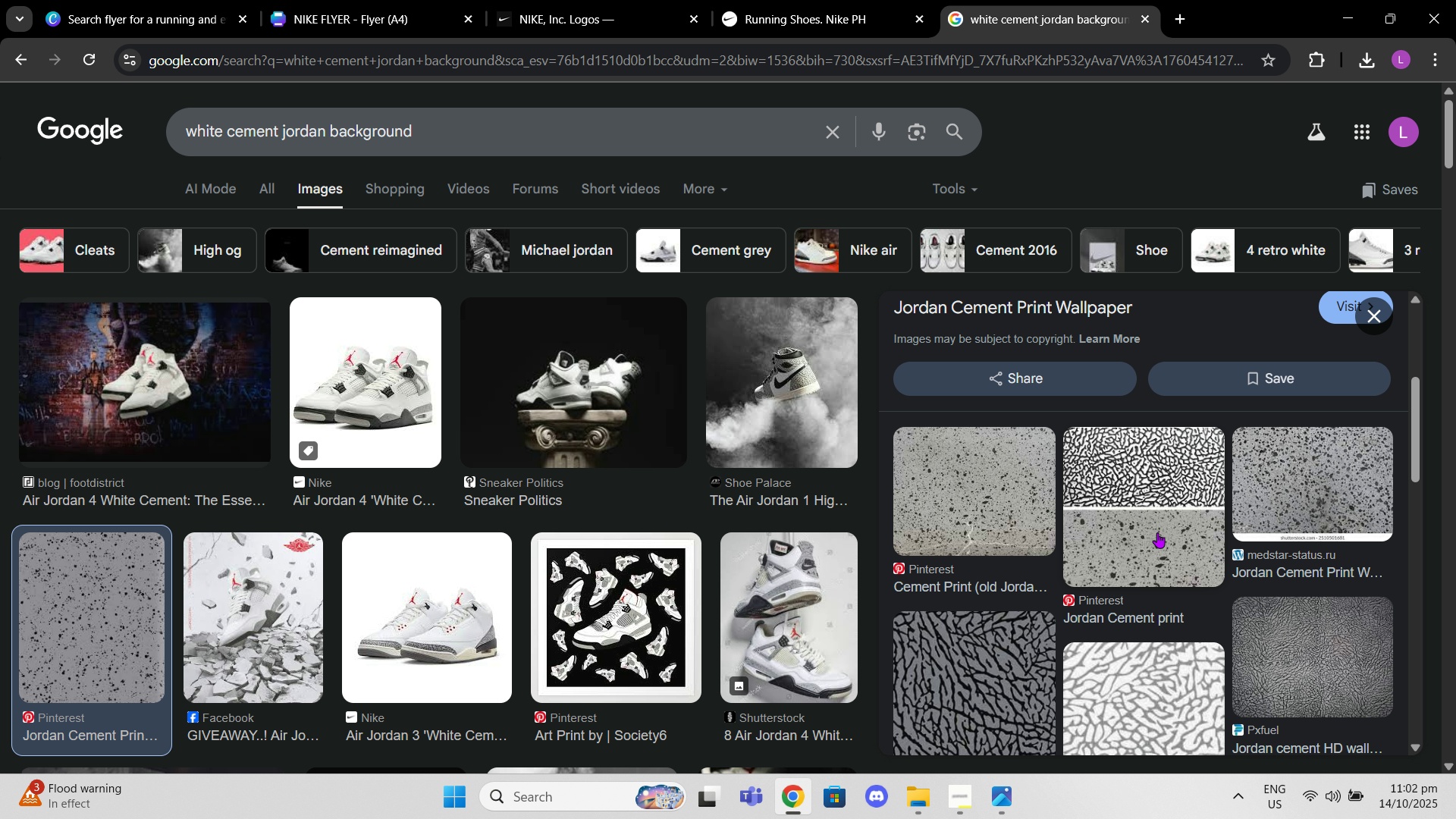 
scroll: coordinate [737, 533], scroll_direction: down, amount: 14.0
 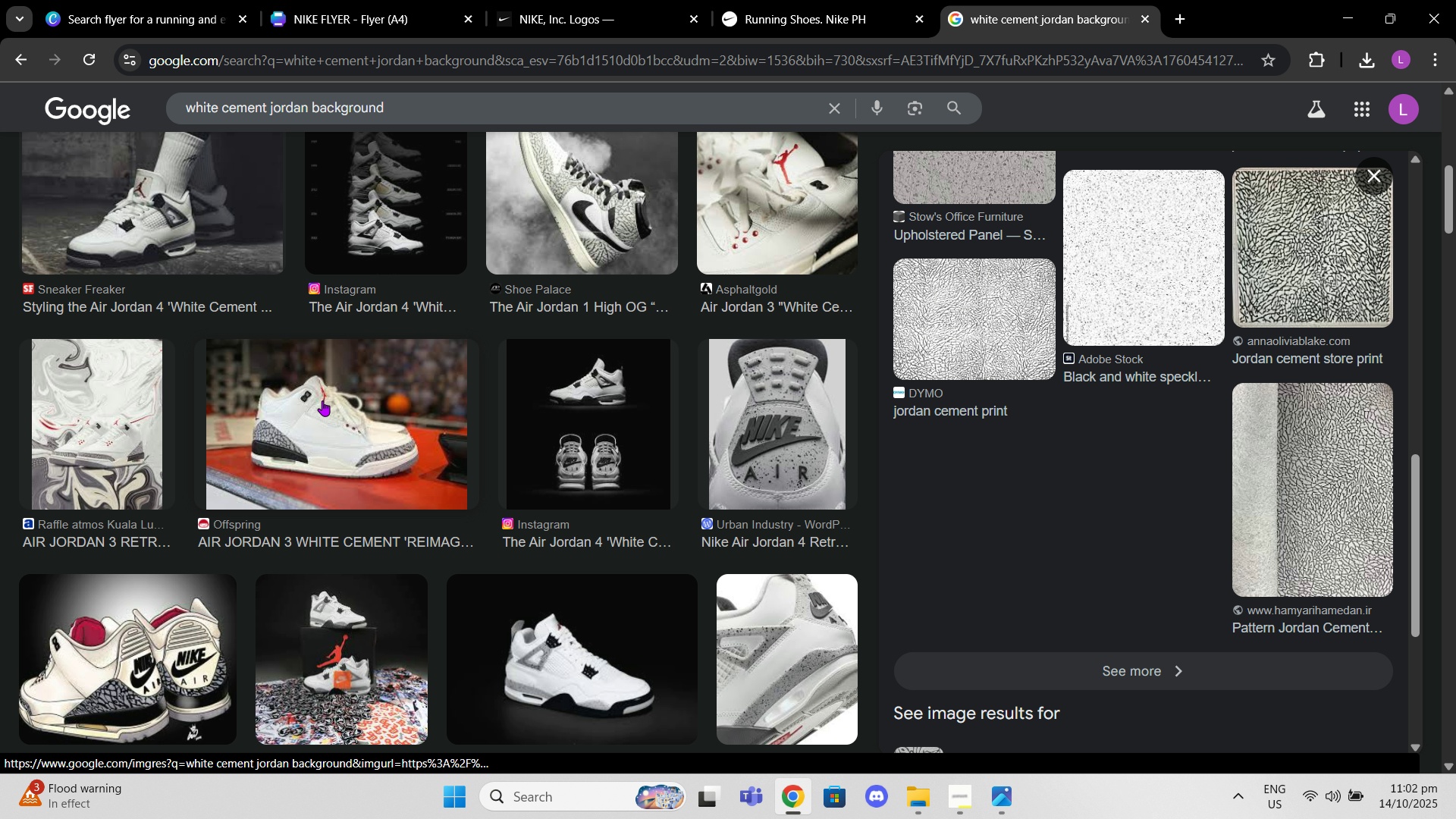 
wait(5.2)
 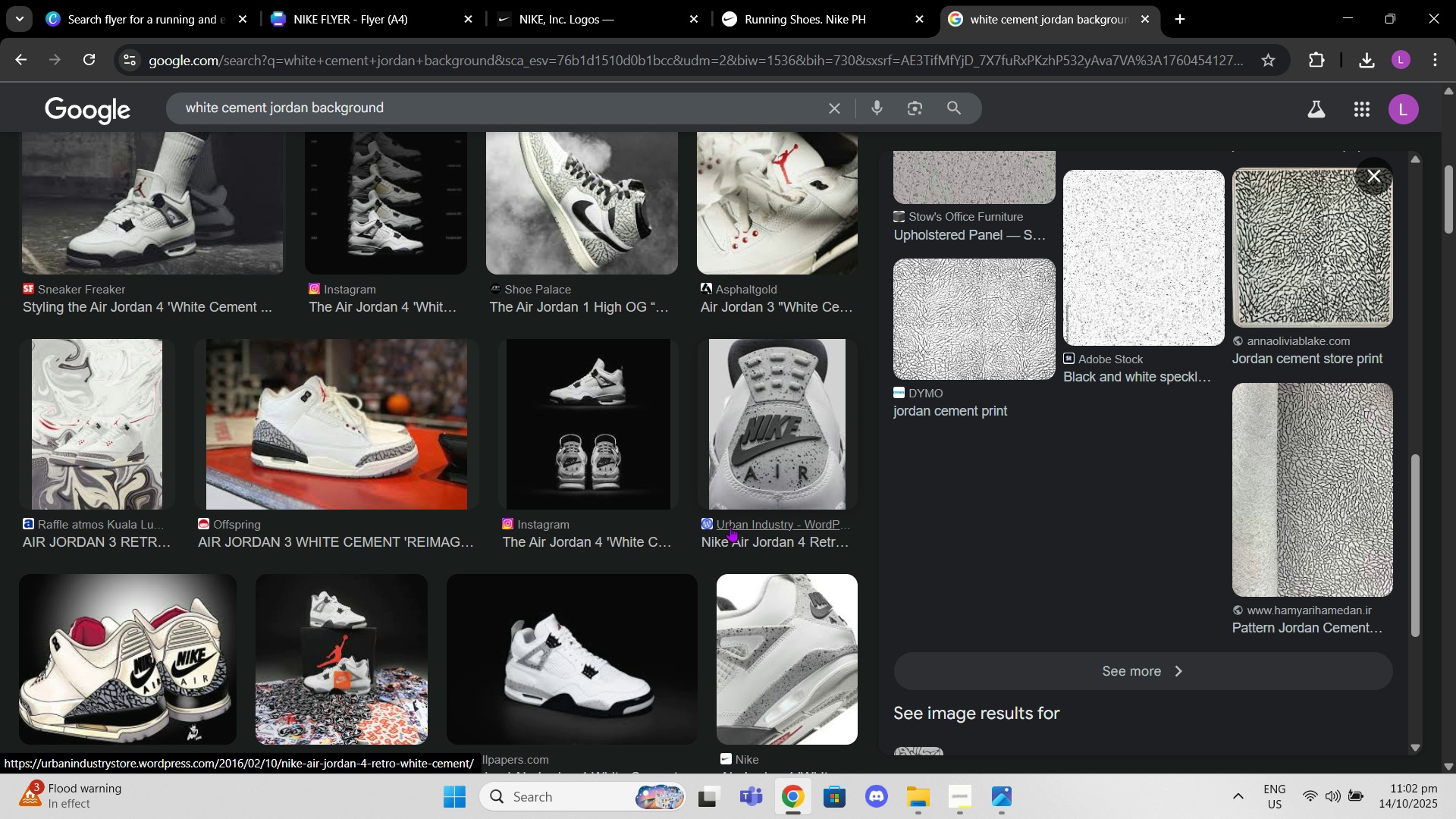 
scroll: coordinate [336, 460], scroll_direction: down, amount: 3.0
 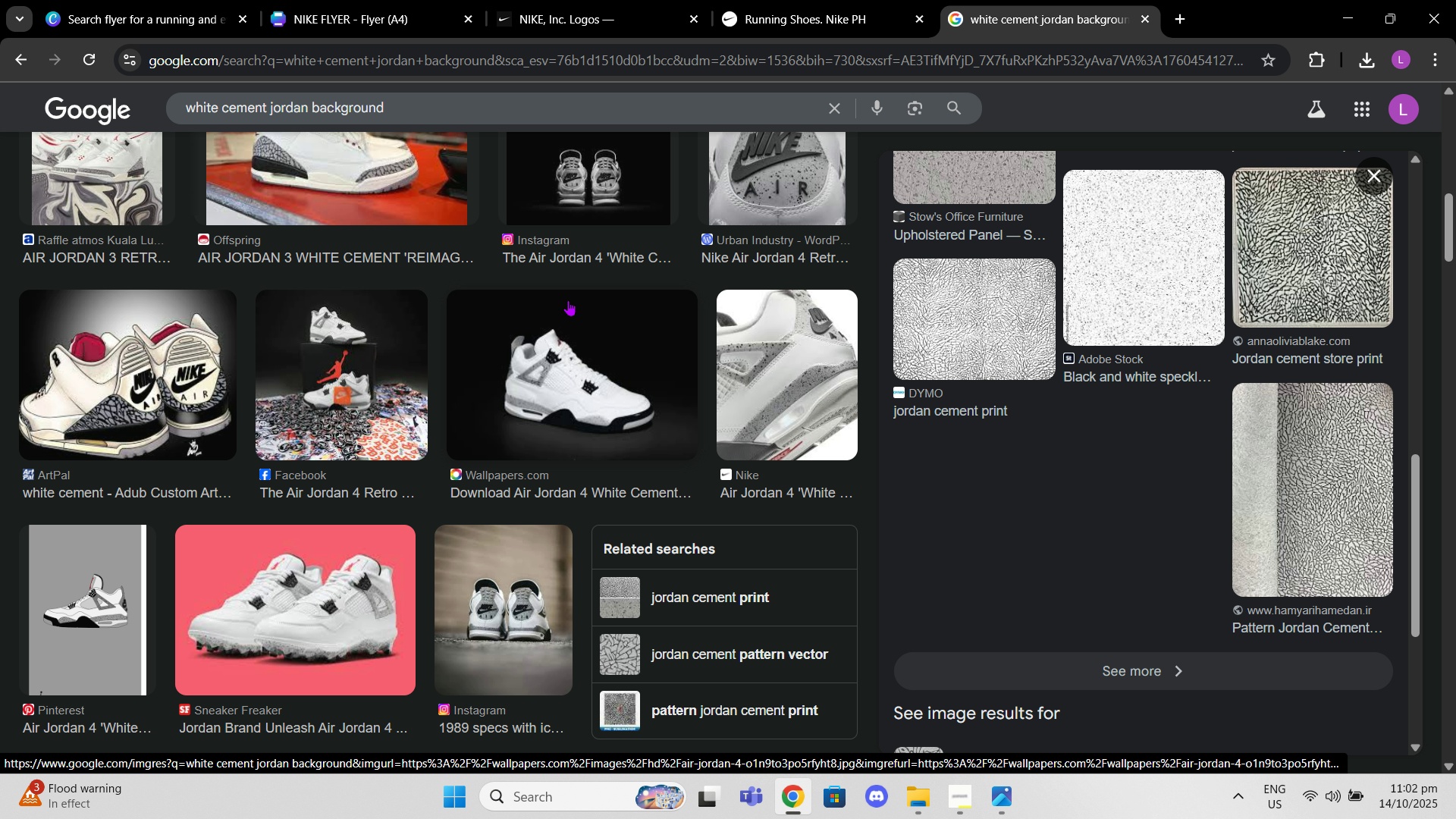 
scroll: coordinate [588, 297], scroll_direction: up, amount: 3.0
 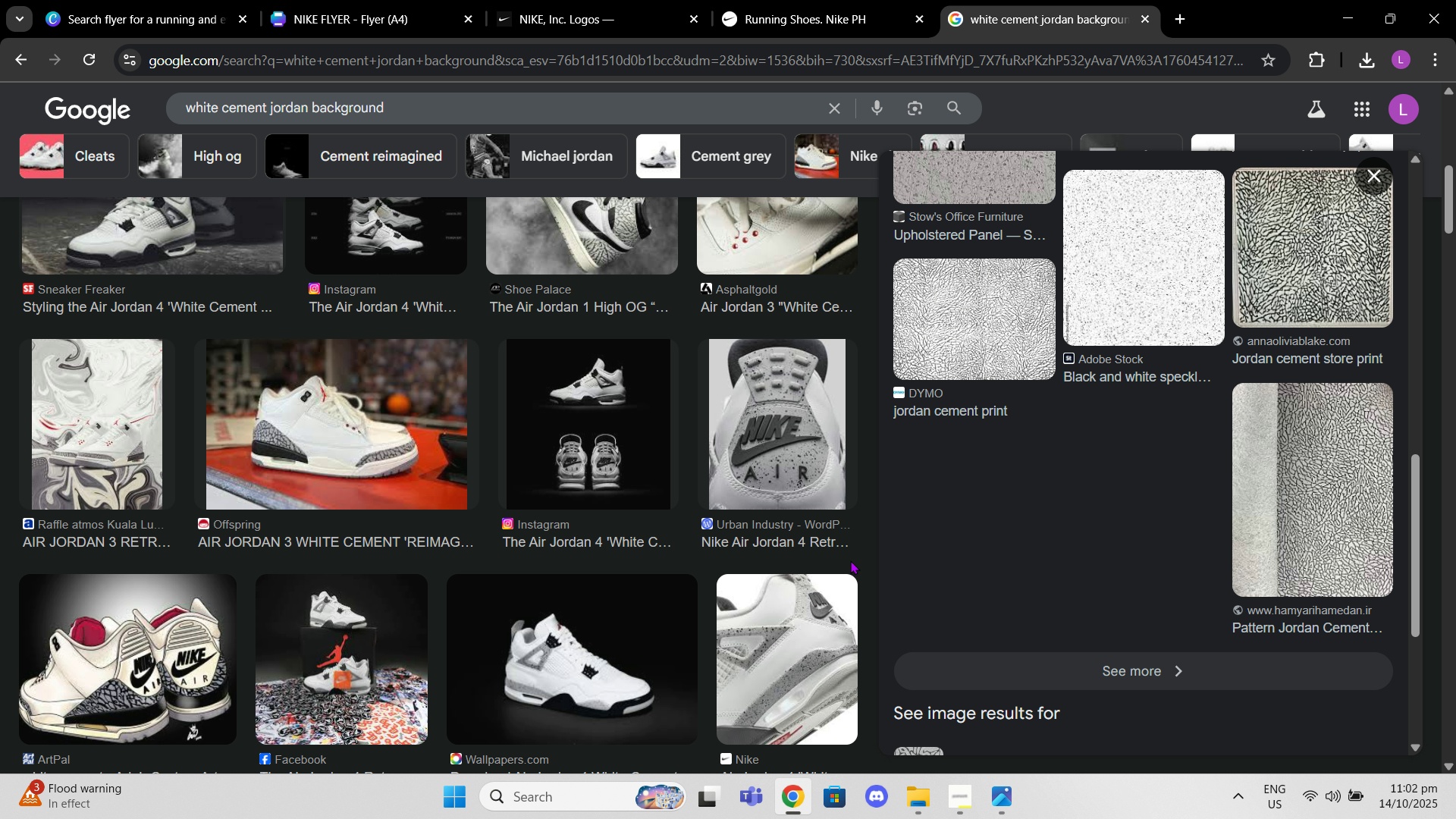 
wait(5.3)
 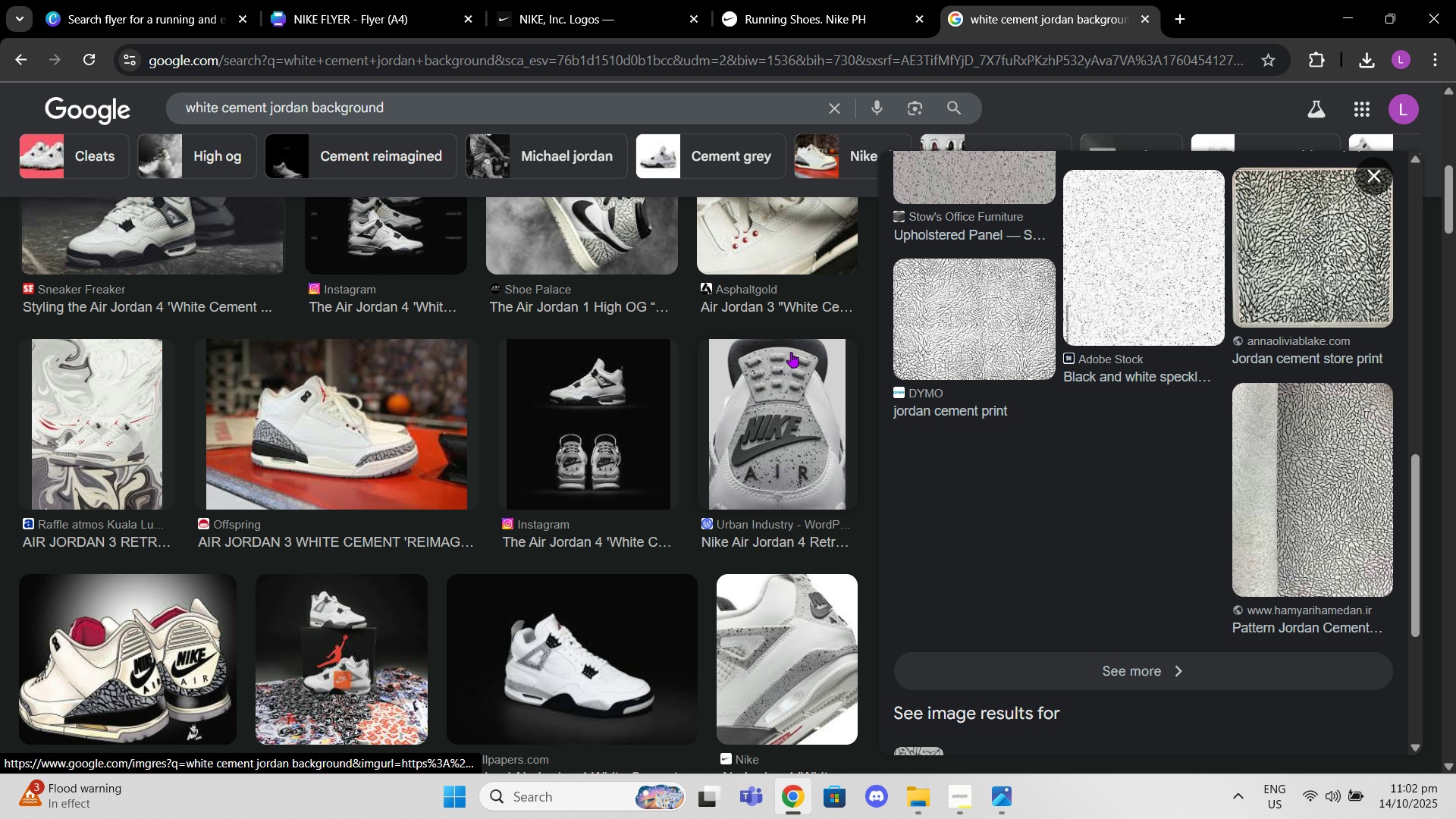 
scroll: coordinate [717, 456], scroll_direction: down, amount: 15.0
 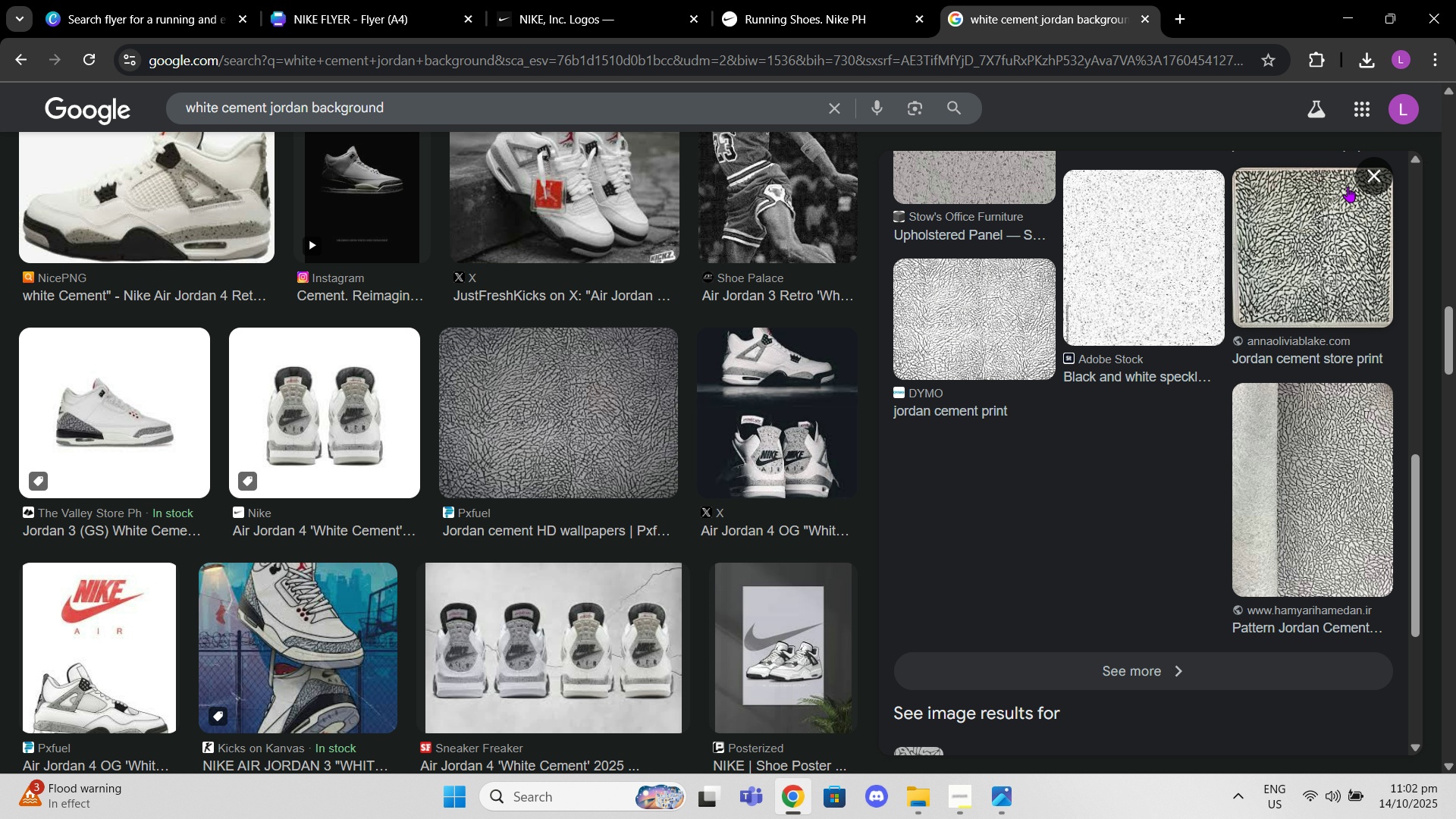 
left_click([1364, 183])
 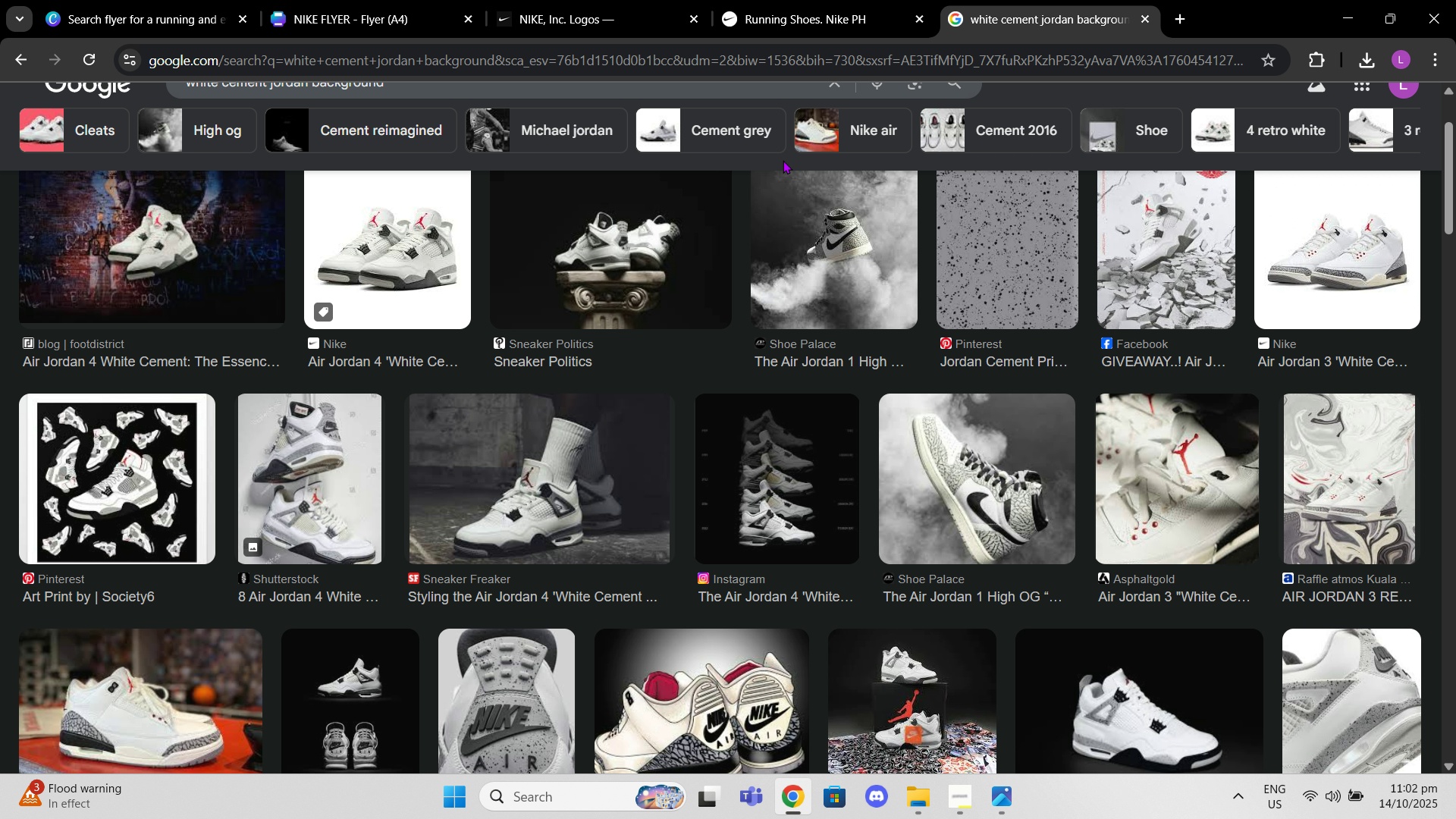 
scroll: coordinate [777, 201], scroll_direction: up, amount: 2.0
 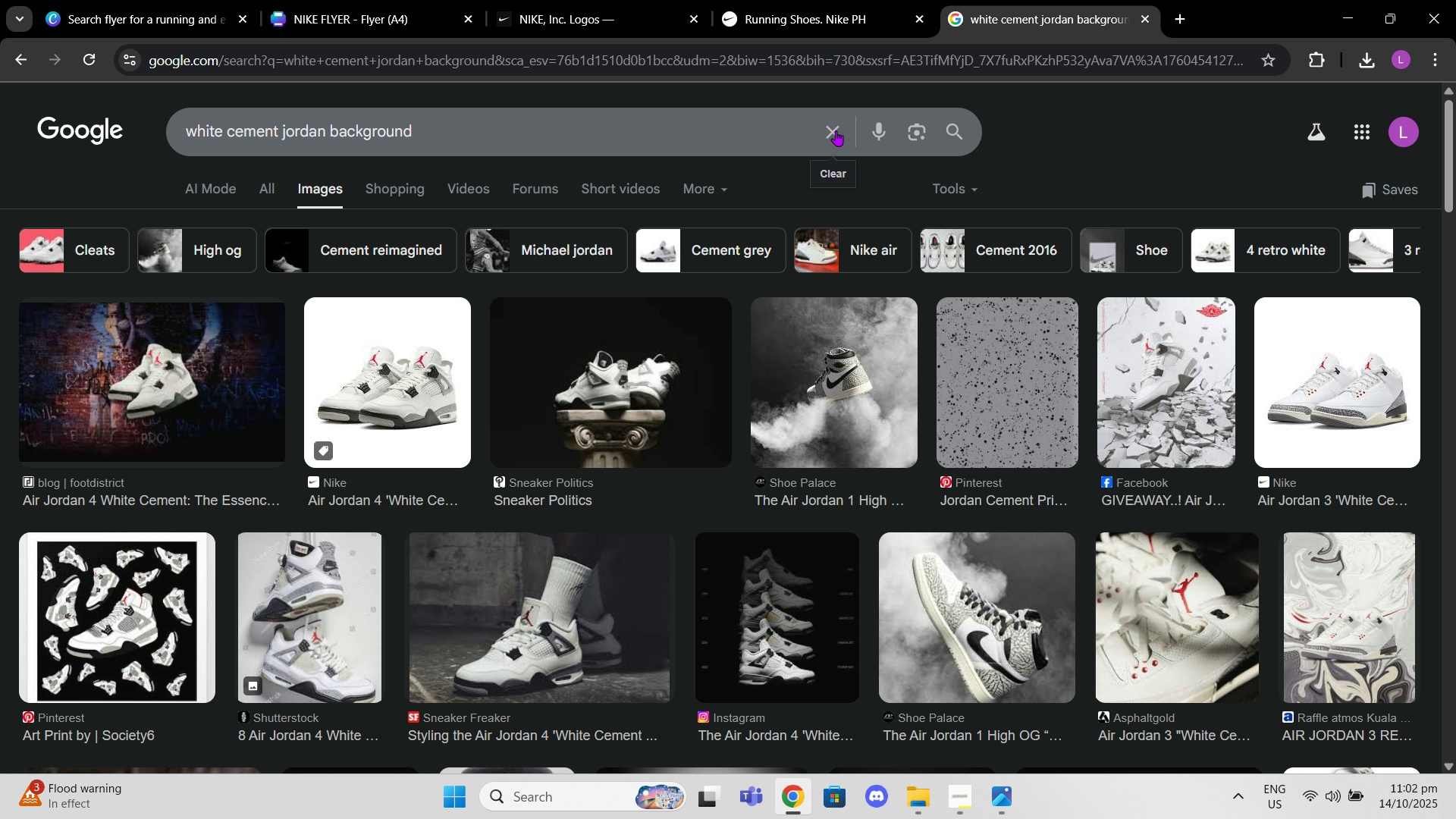 
left_click([833, 129])
 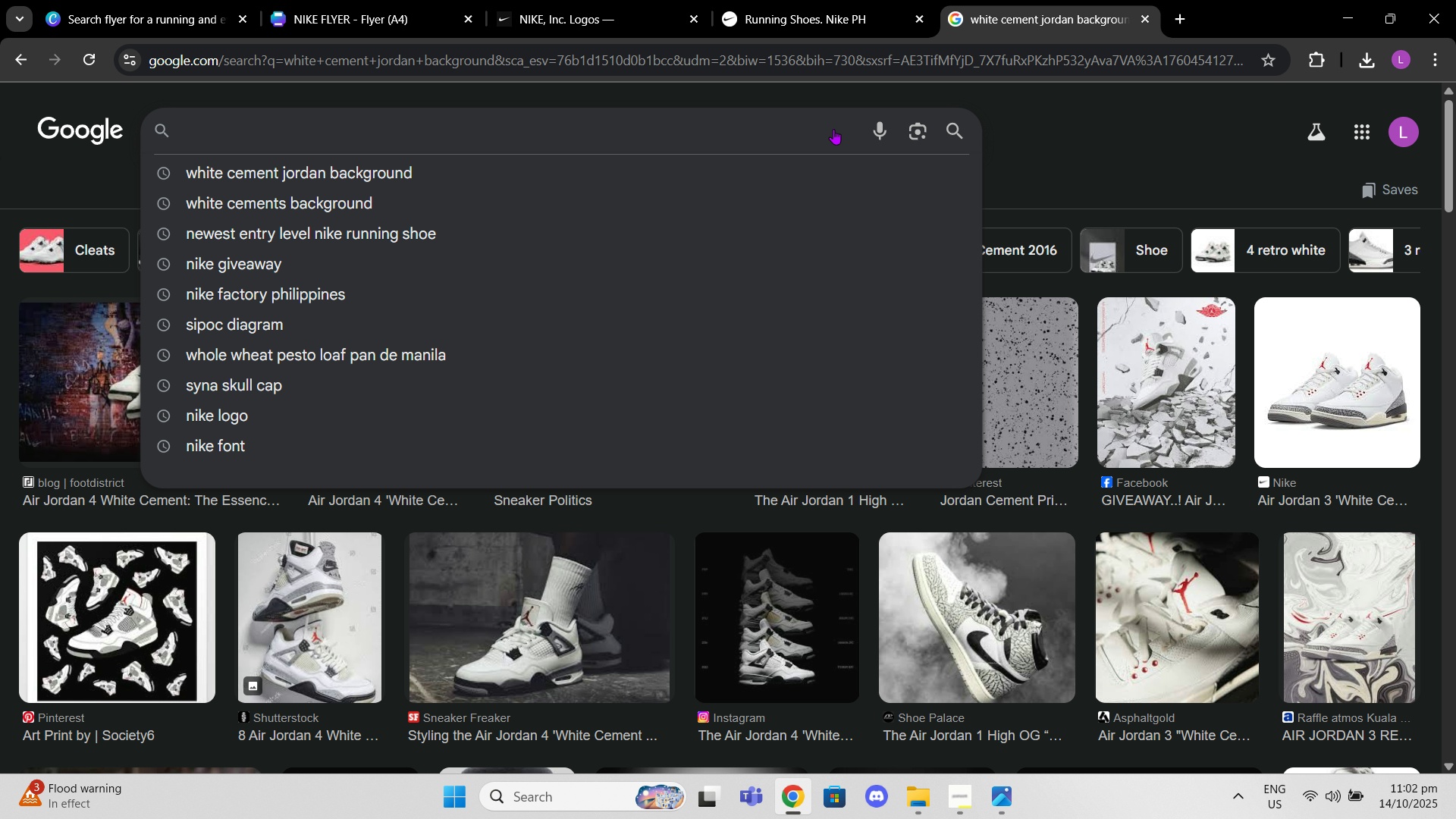 
type(nike runningg)
key(Backspace)
type( graphic)
 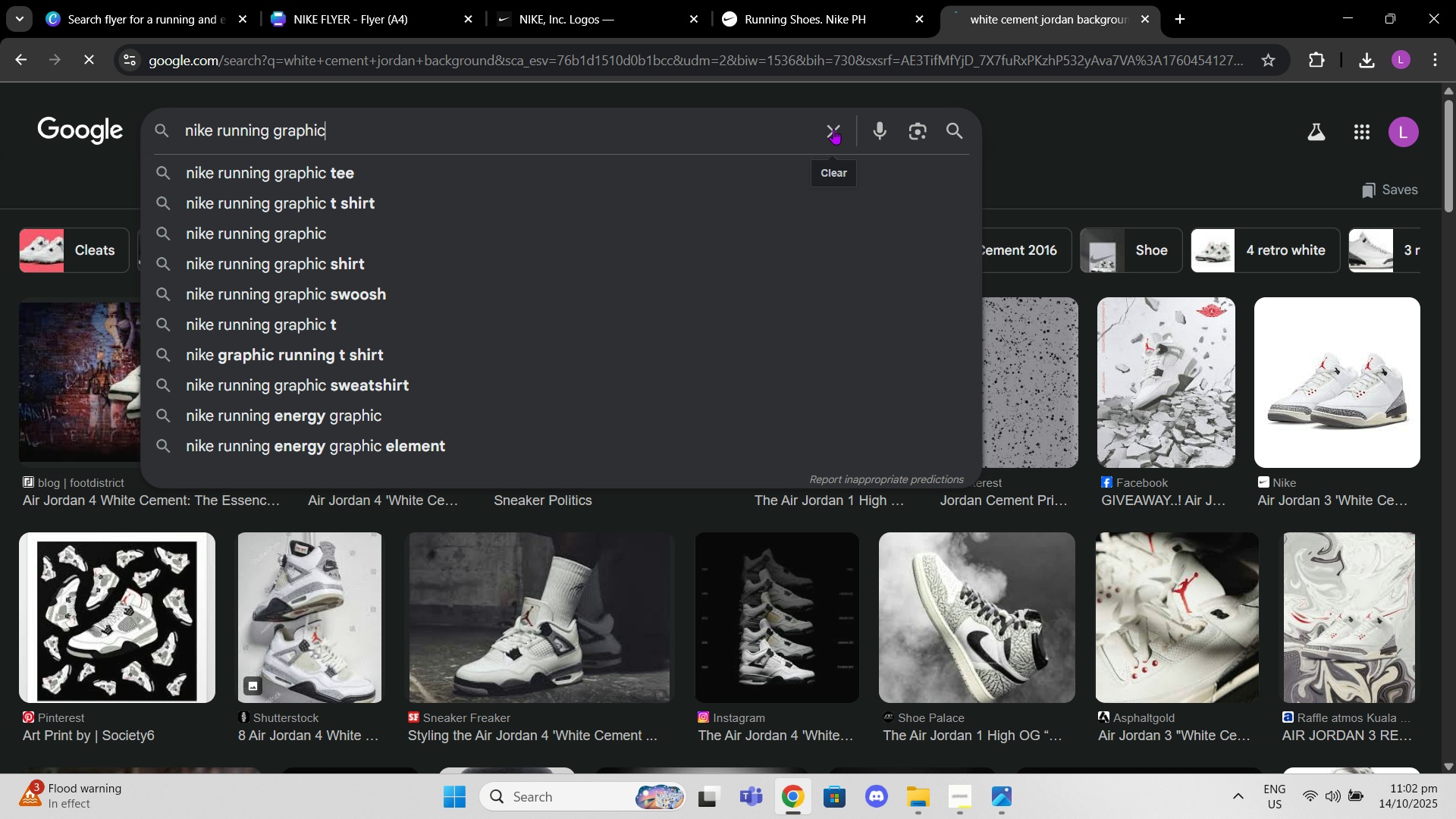 
key(Enter)
 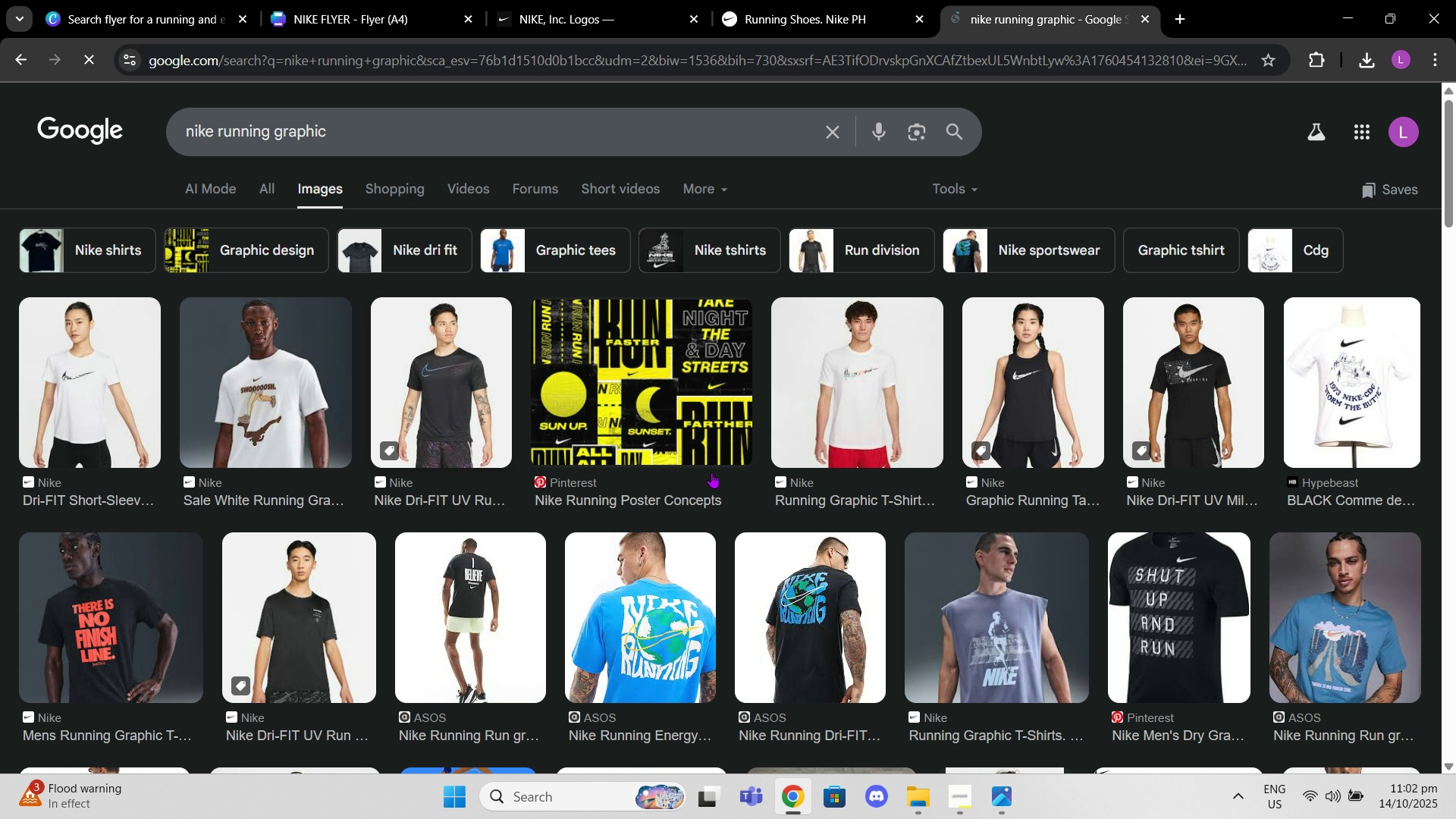 
scroll: coordinate [695, 576], scroll_direction: down, amount: 21.0
 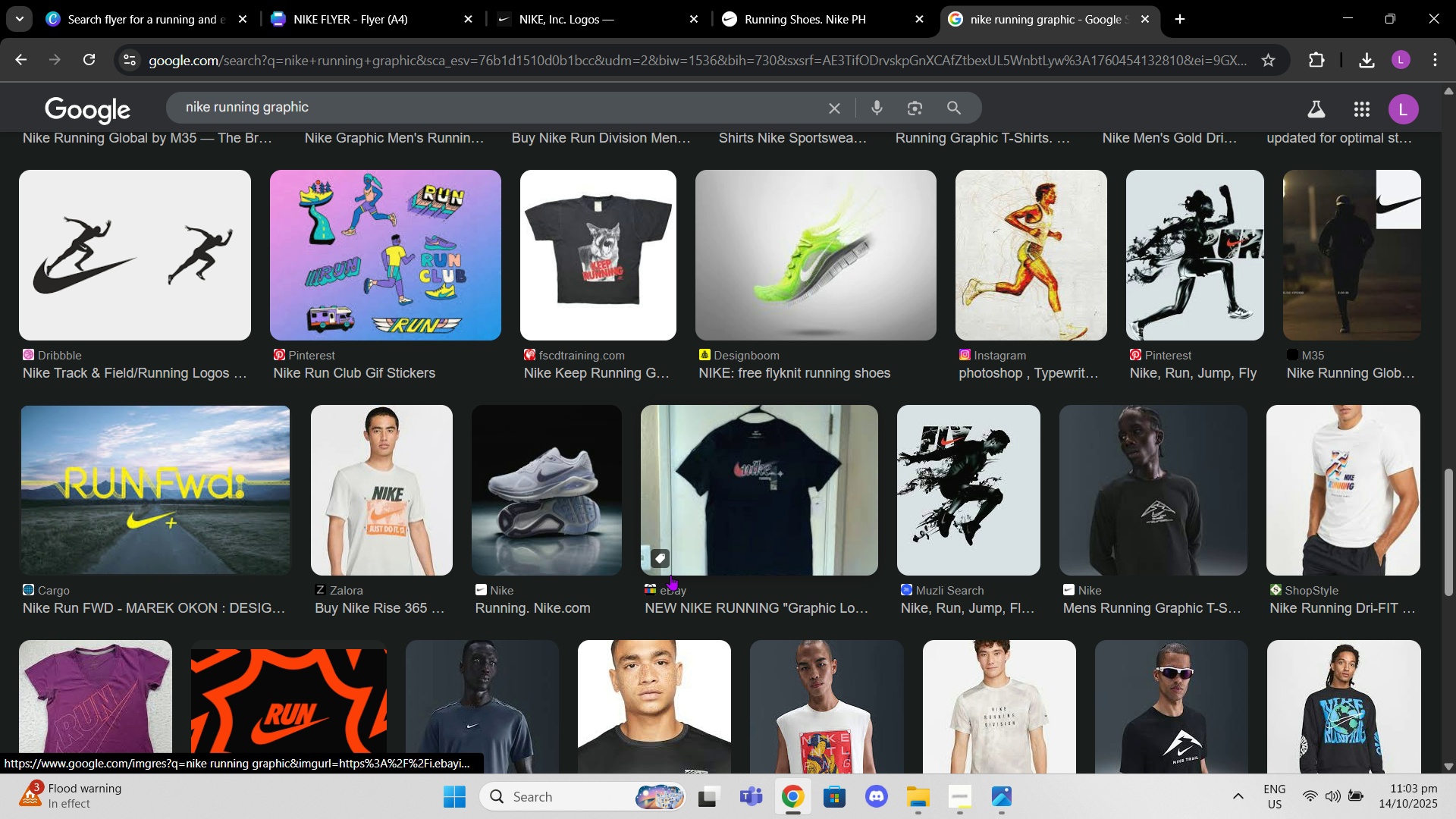 
scroll: coordinate [671, 545], scroll_direction: down, amount: 16.0
 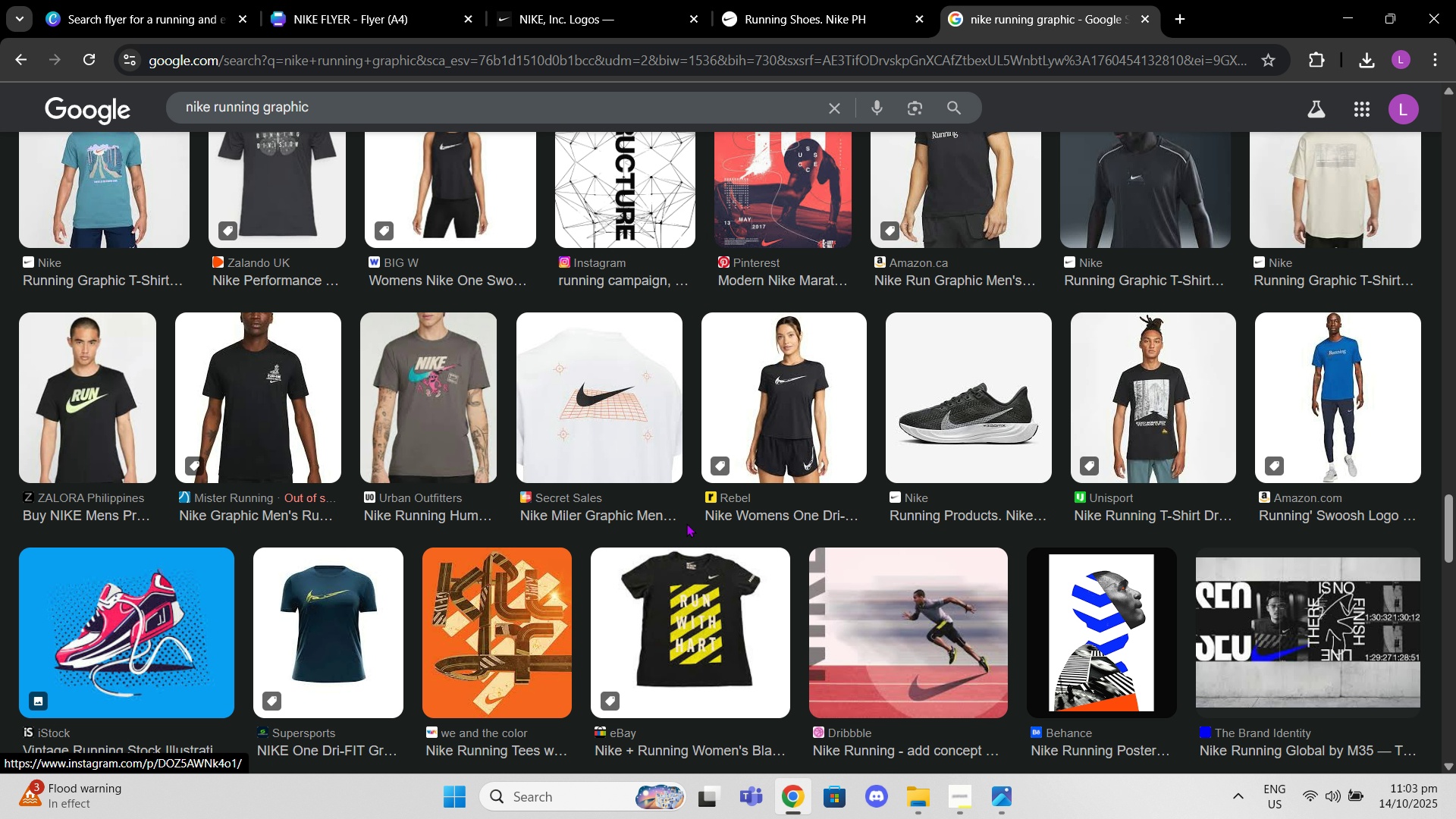 
scroll: coordinate [704, 485], scroll_direction: up, amount: 2.0
 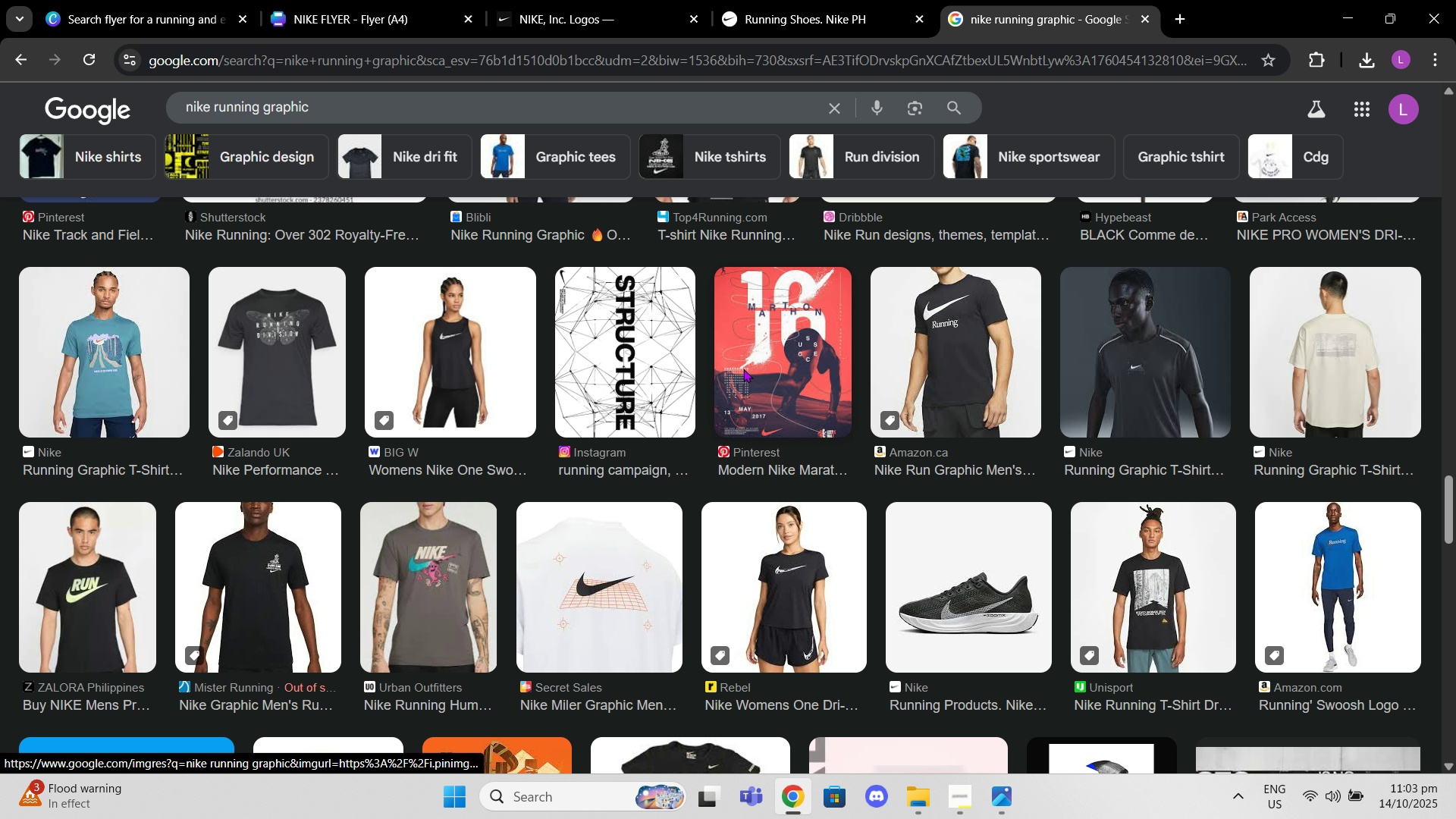 
left_click([743, 369])
 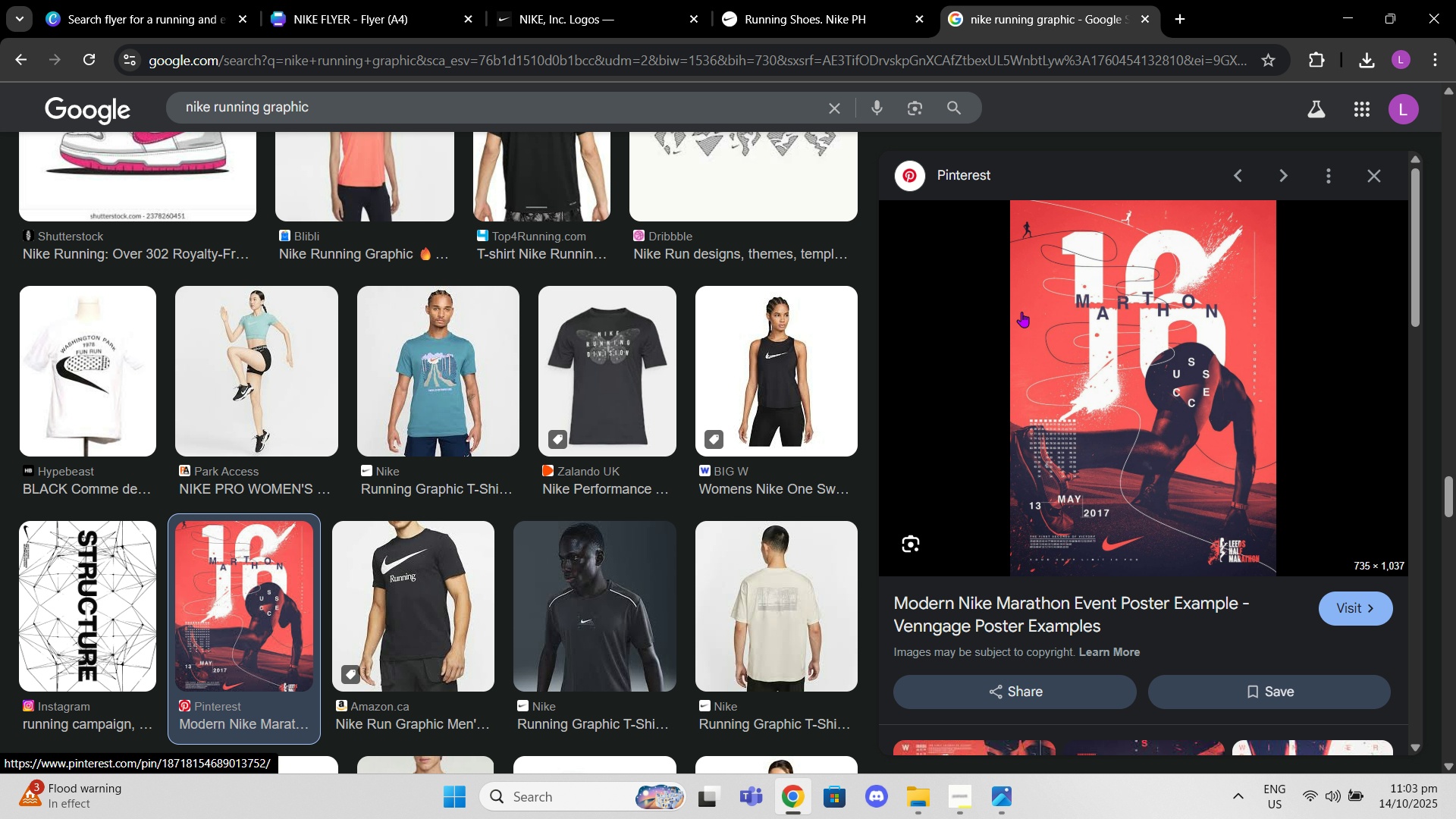 
scroll: coordinate [708, 566], scroll_direction: down, amount: 2.0
 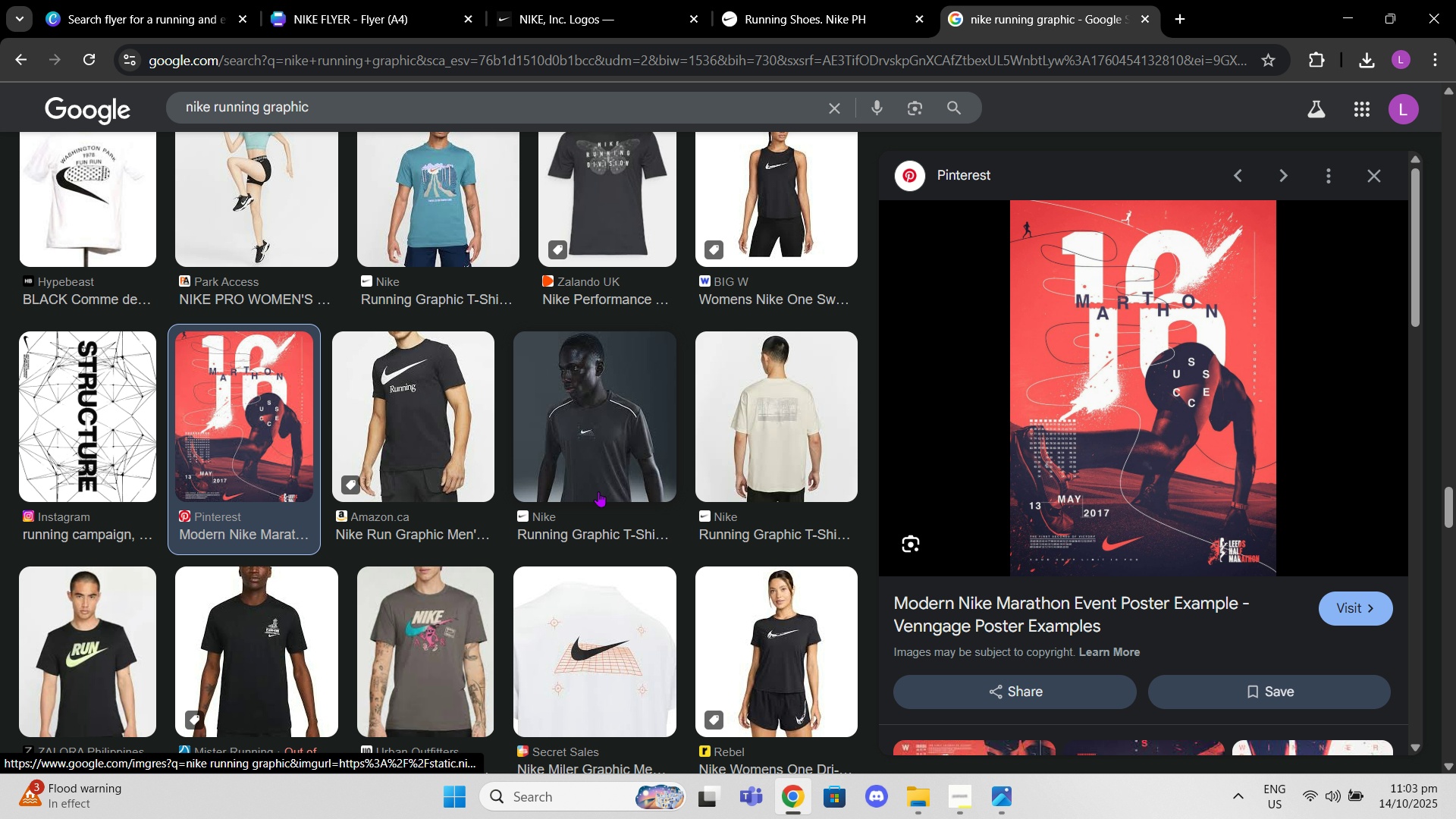 
scroll: coordinate [498, 522], scroll_direction: up, amount: 9.0
 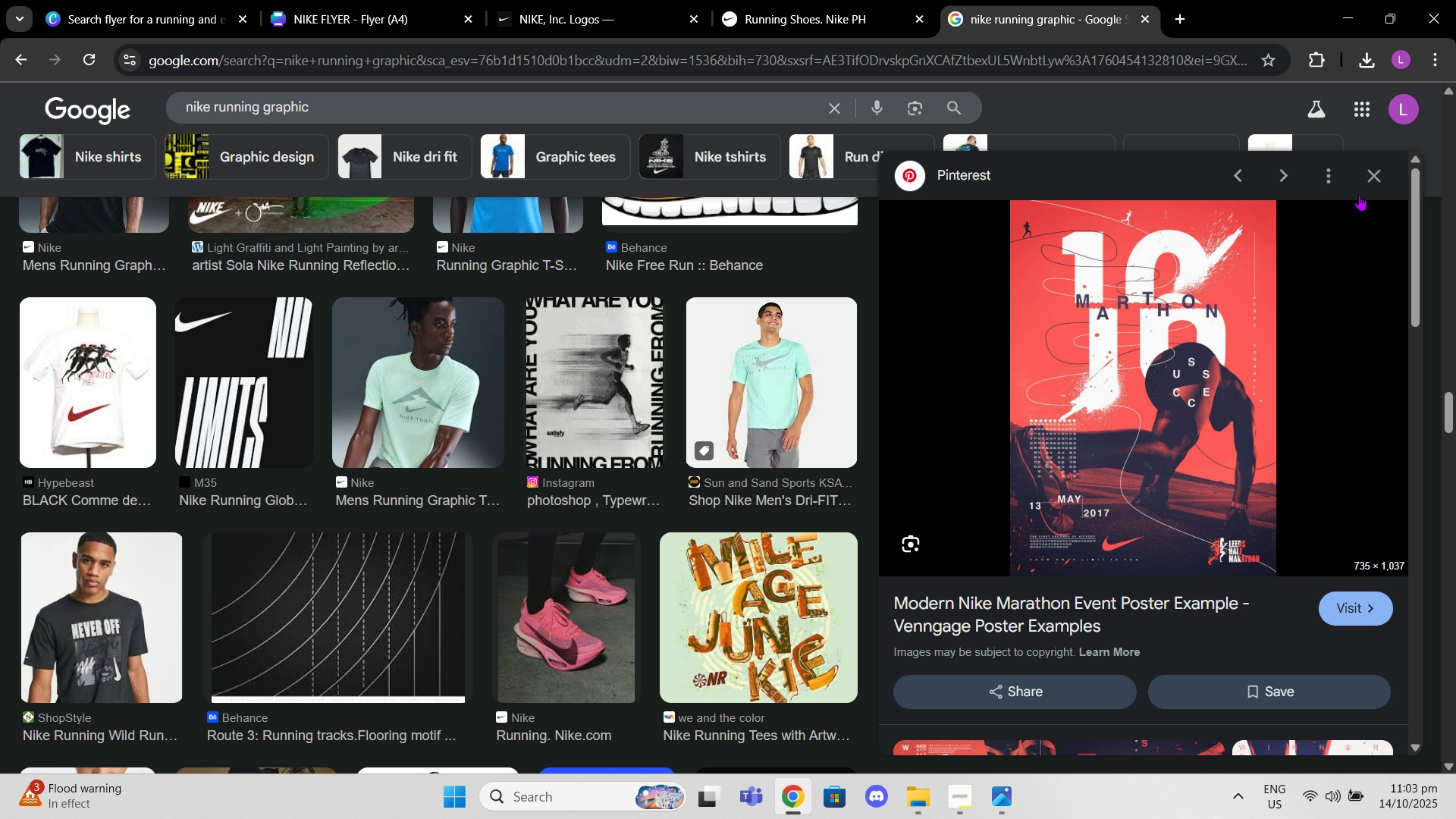 
left_click([1367, 180])
 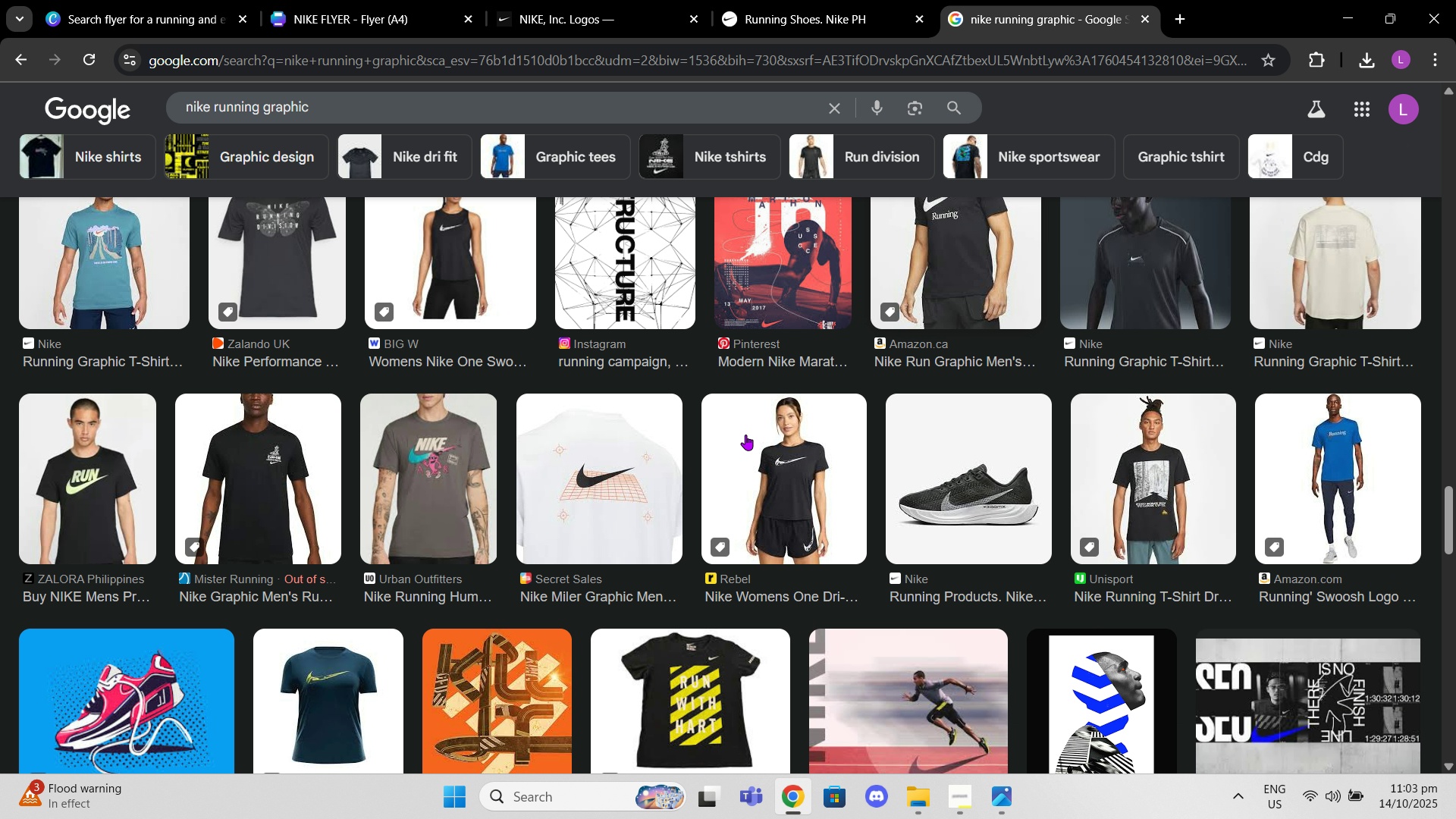 
scroll: coordinate [731, 436], scroll_direction: up, amount: 6.0
 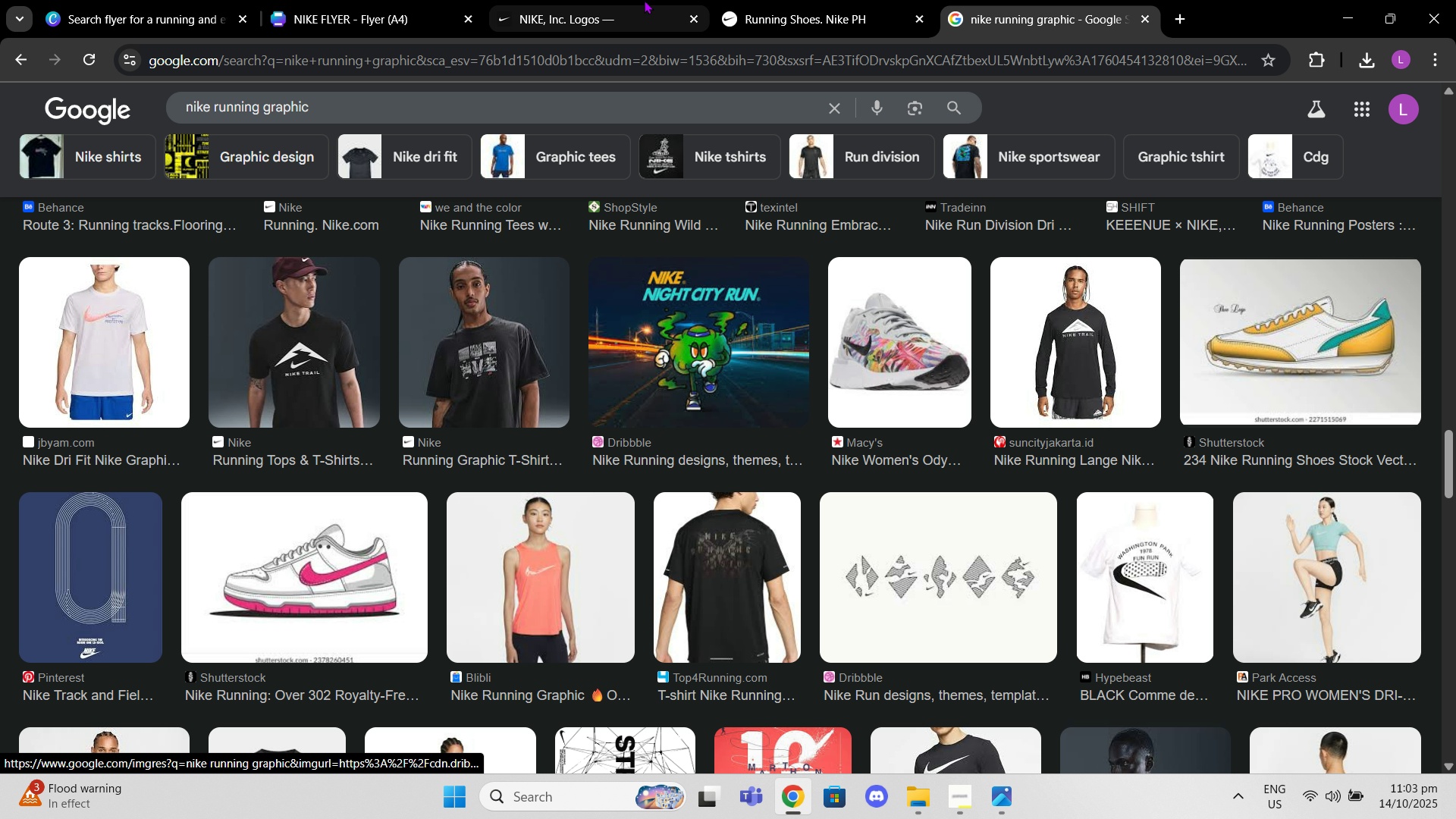 
left_click([644, 0])
 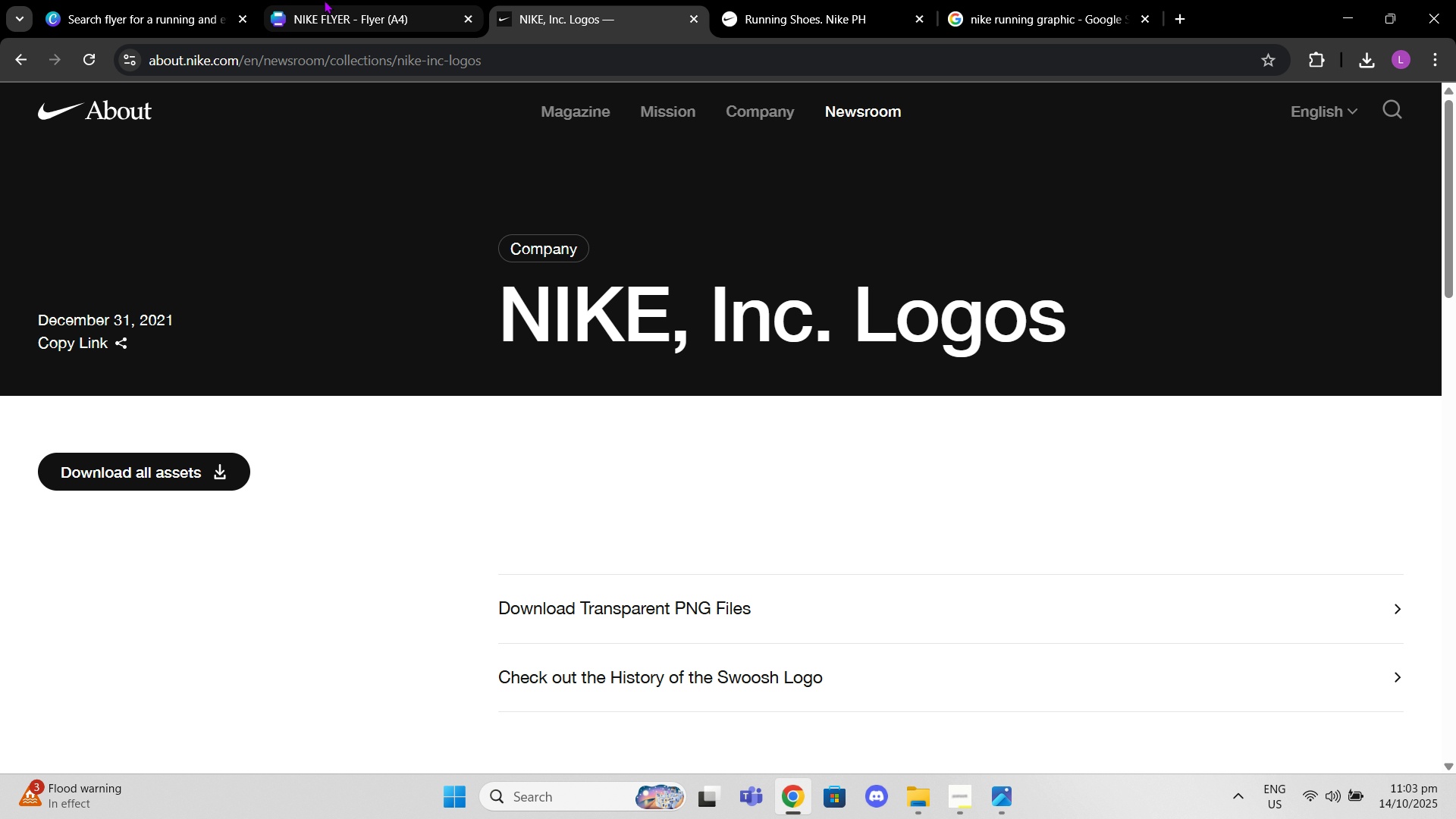 
left_click([324, 0])
 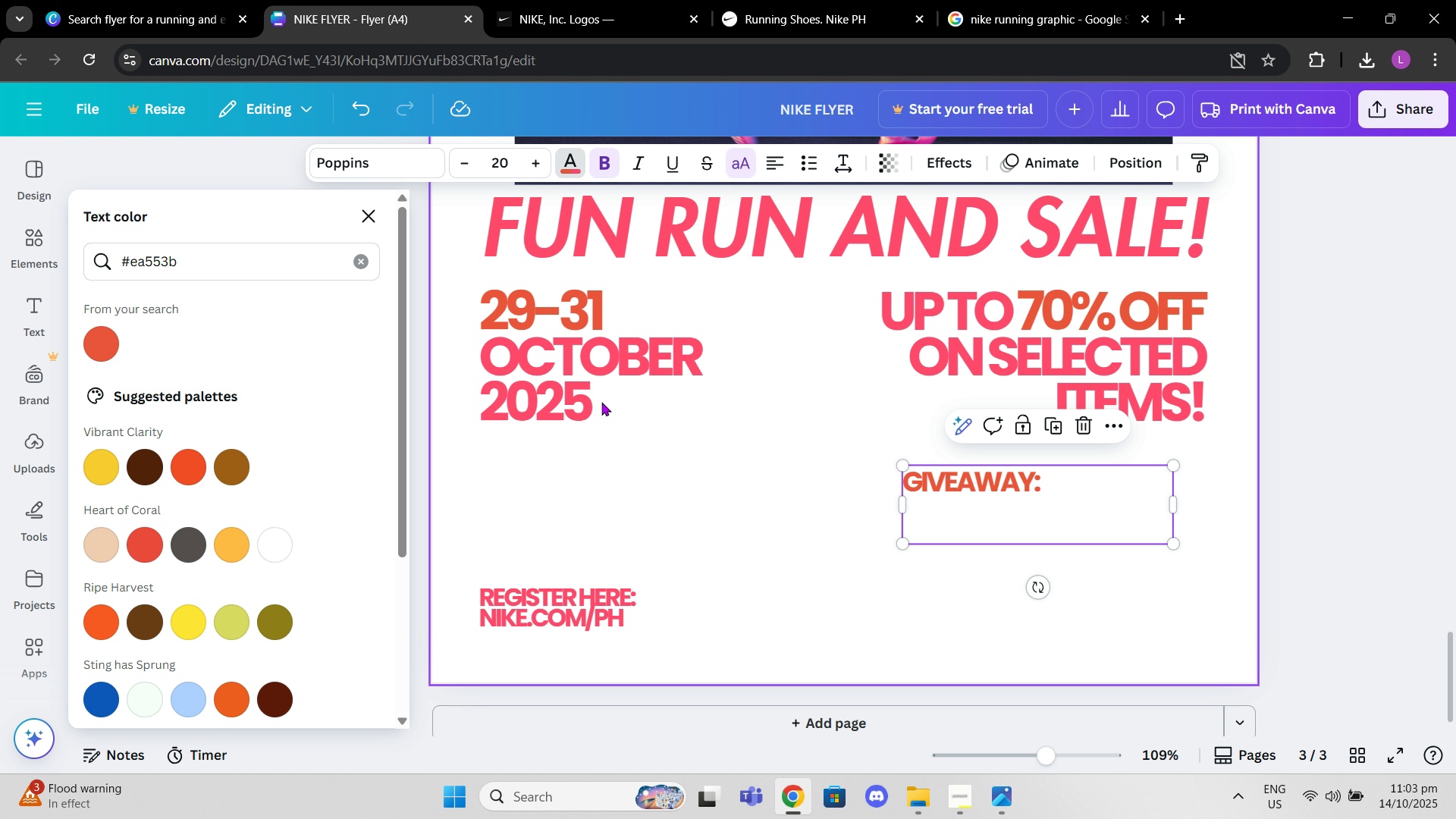 
left_click([604, 403])
 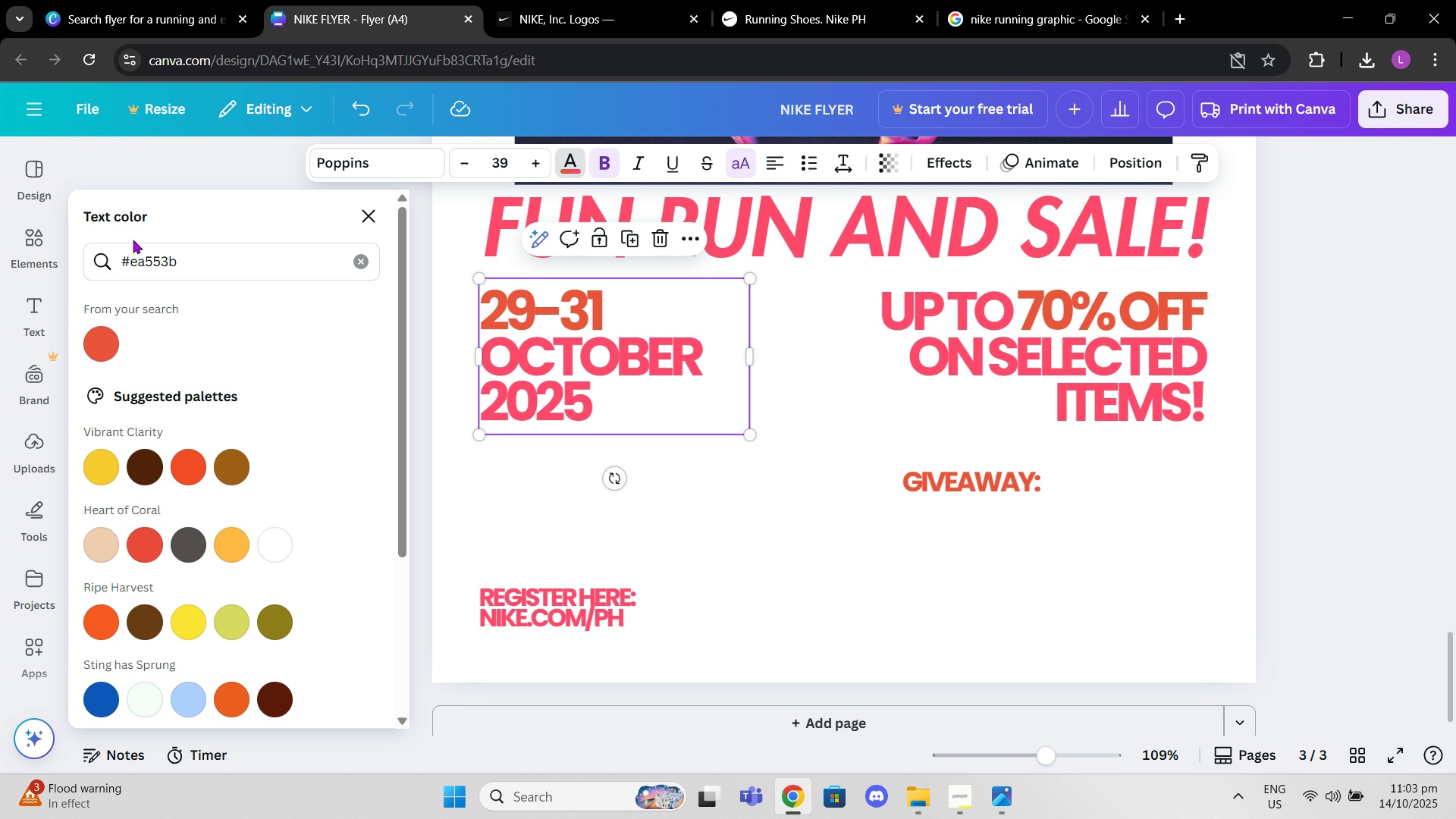 
left_click([18, 258])
 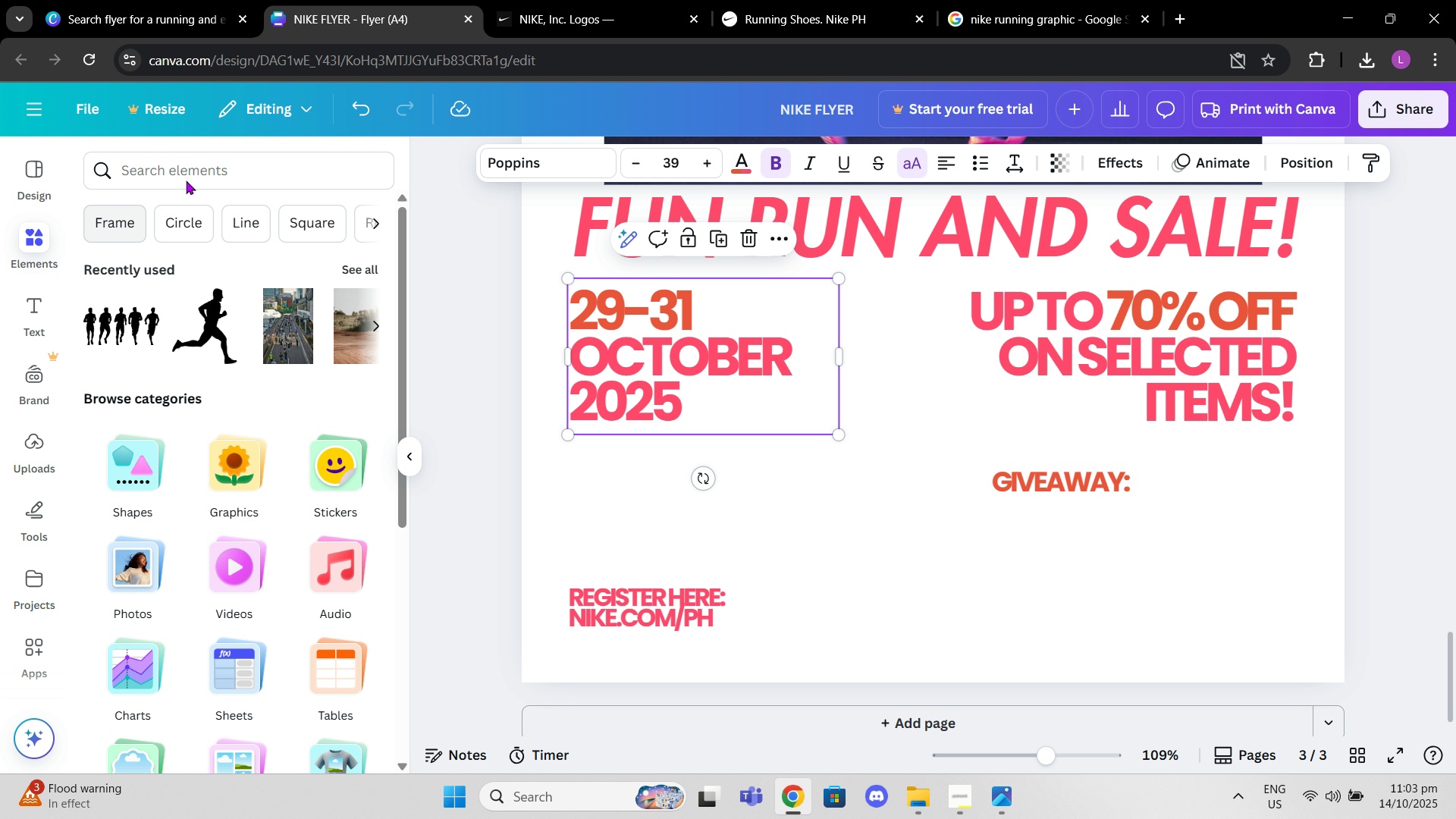 
left_click([187, 179])
 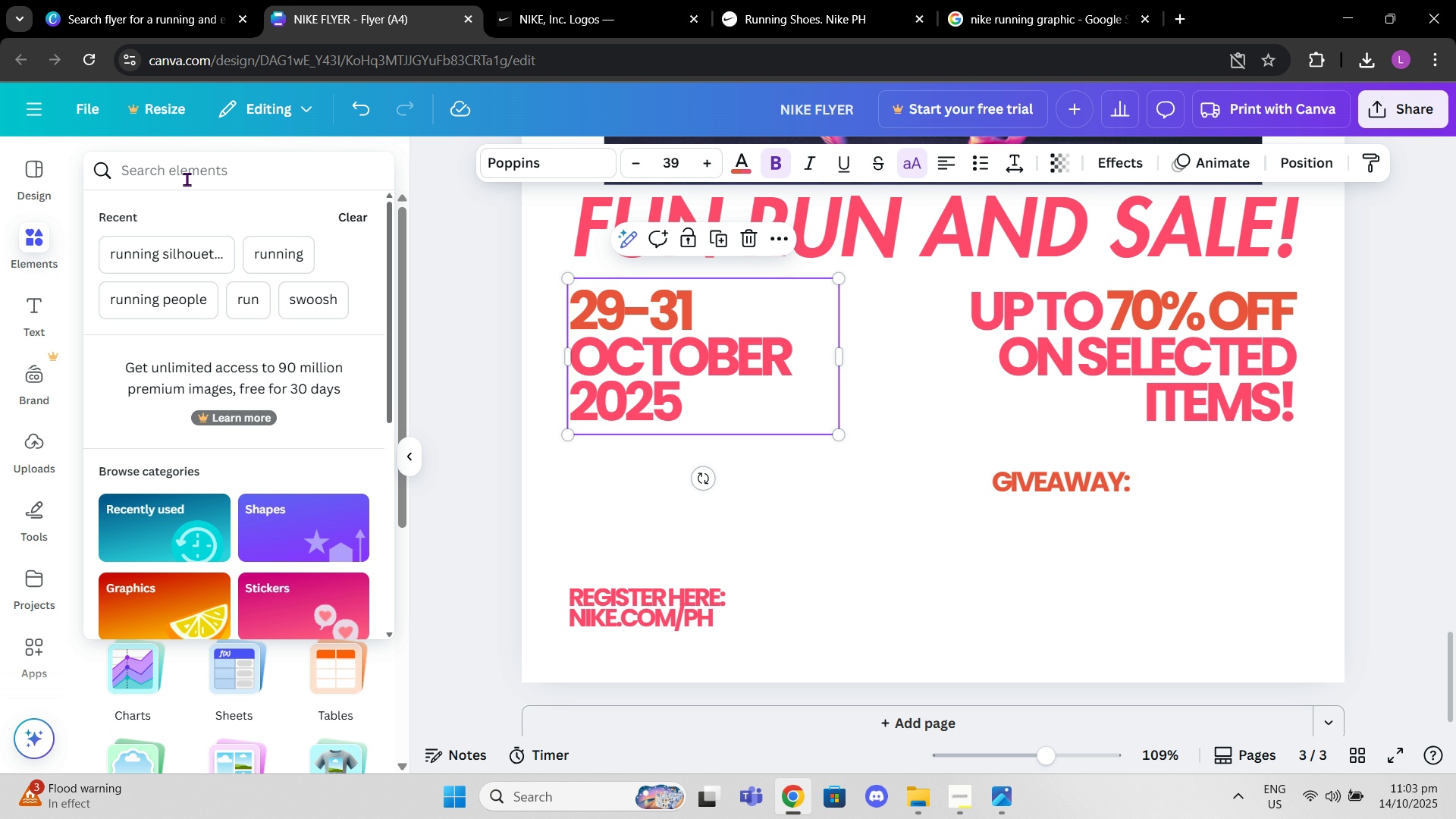 
type(cement)
 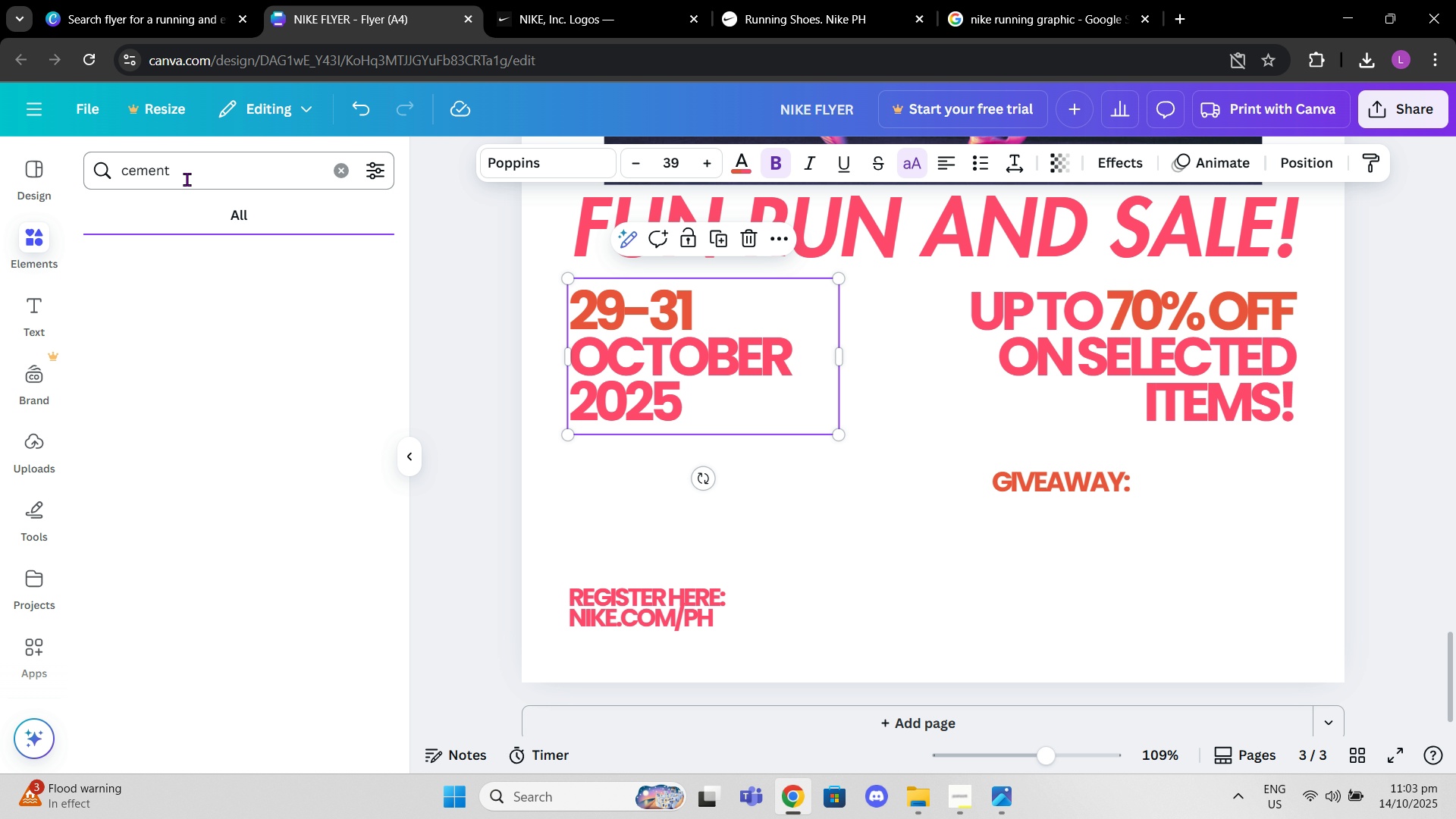 
key(Enter)
 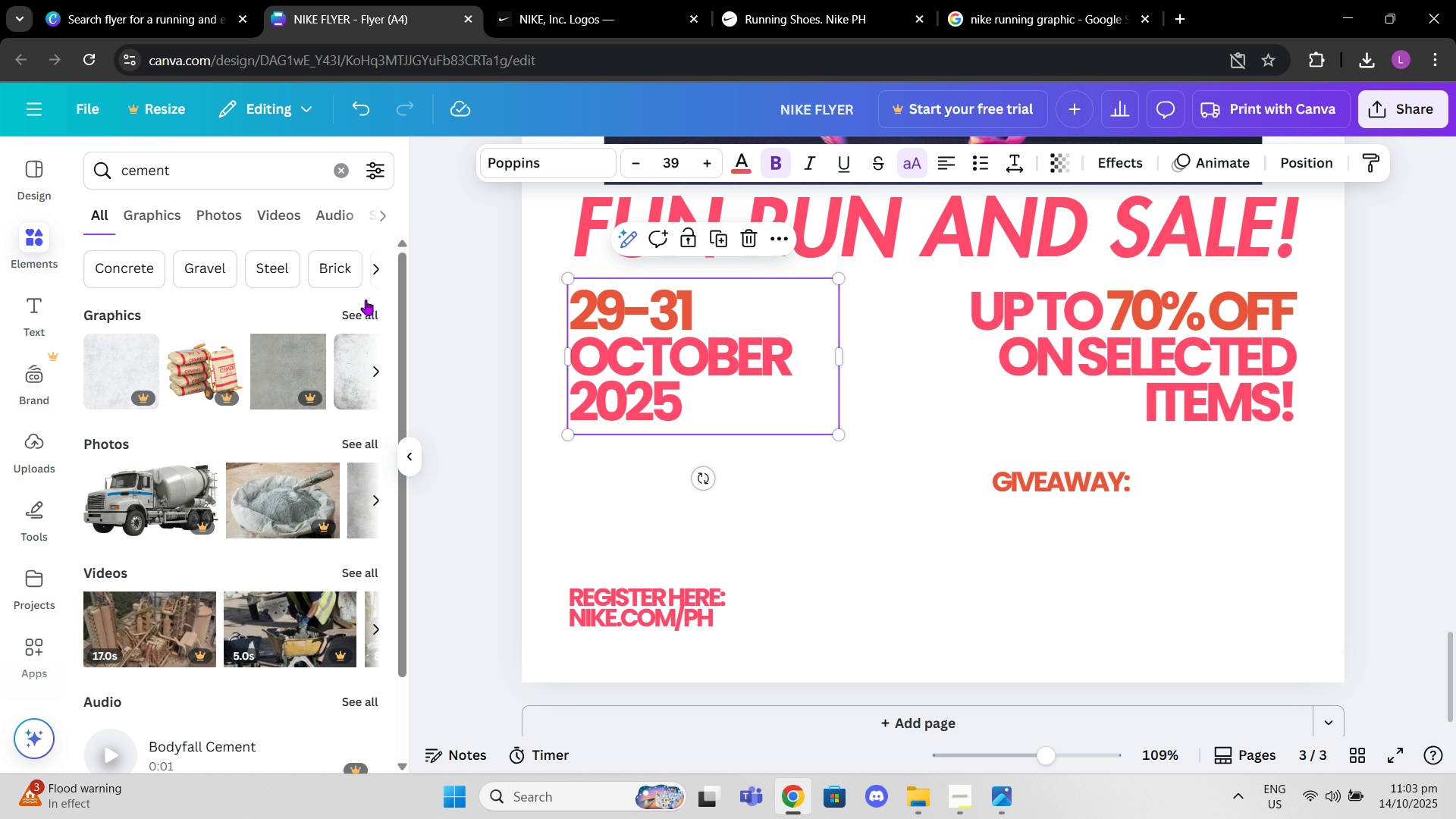 
left_click([354, 324])
 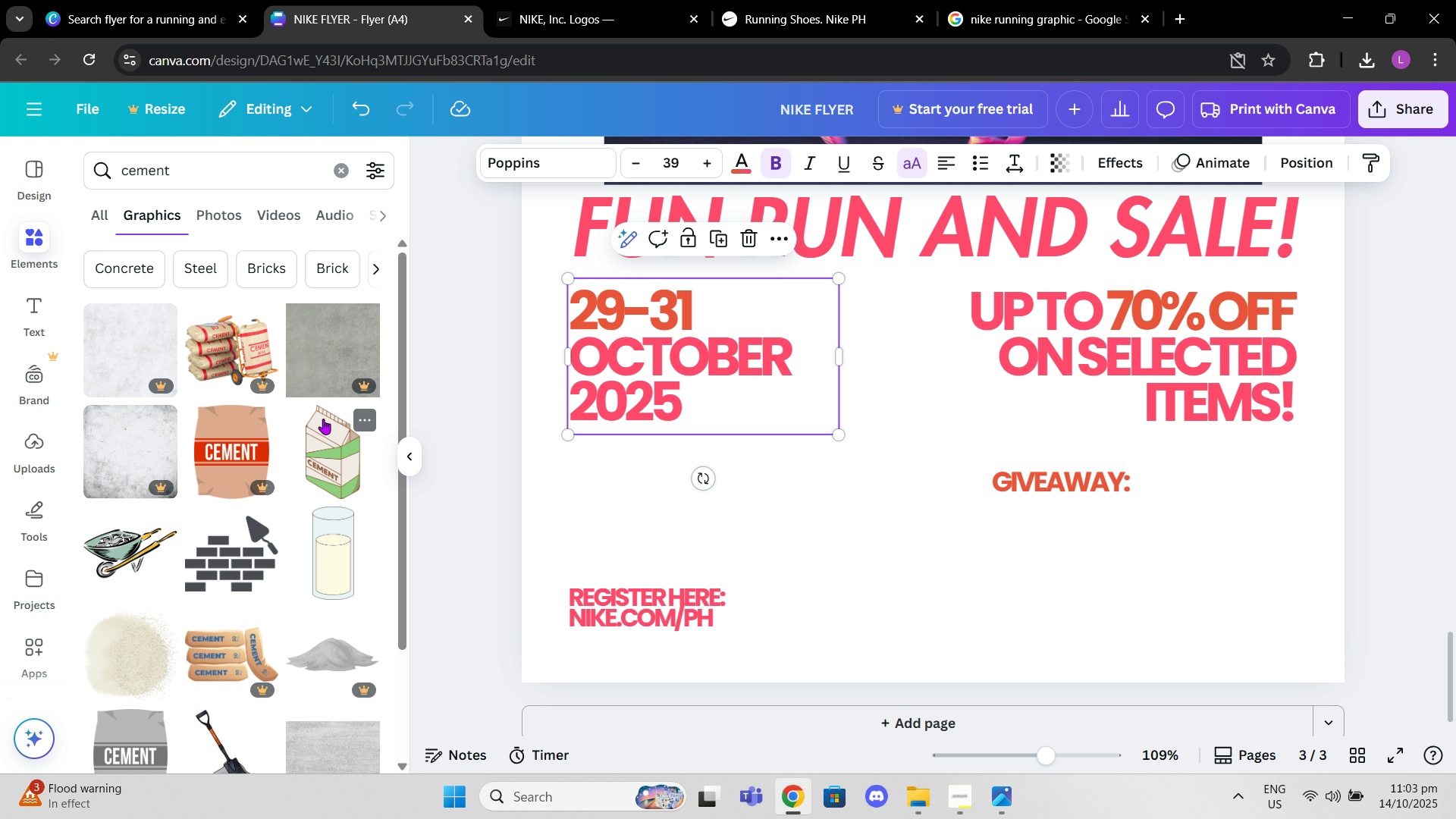 
scroll: coordinate [312, 545], scroll_direction: down, amount: 16.0
 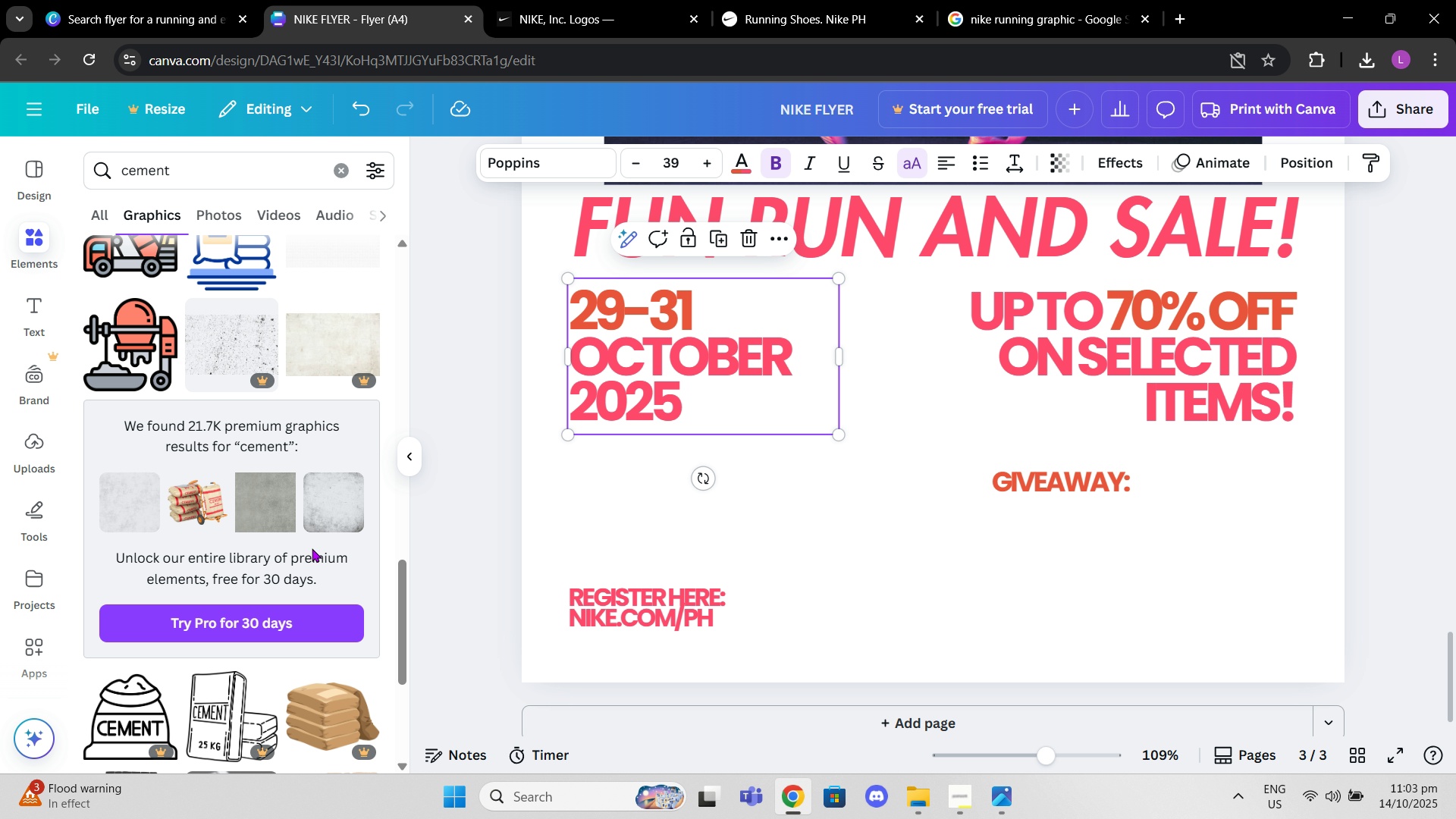 
scroll: coordinate [287, 487], scroll_direction: down, amount: 13.0
 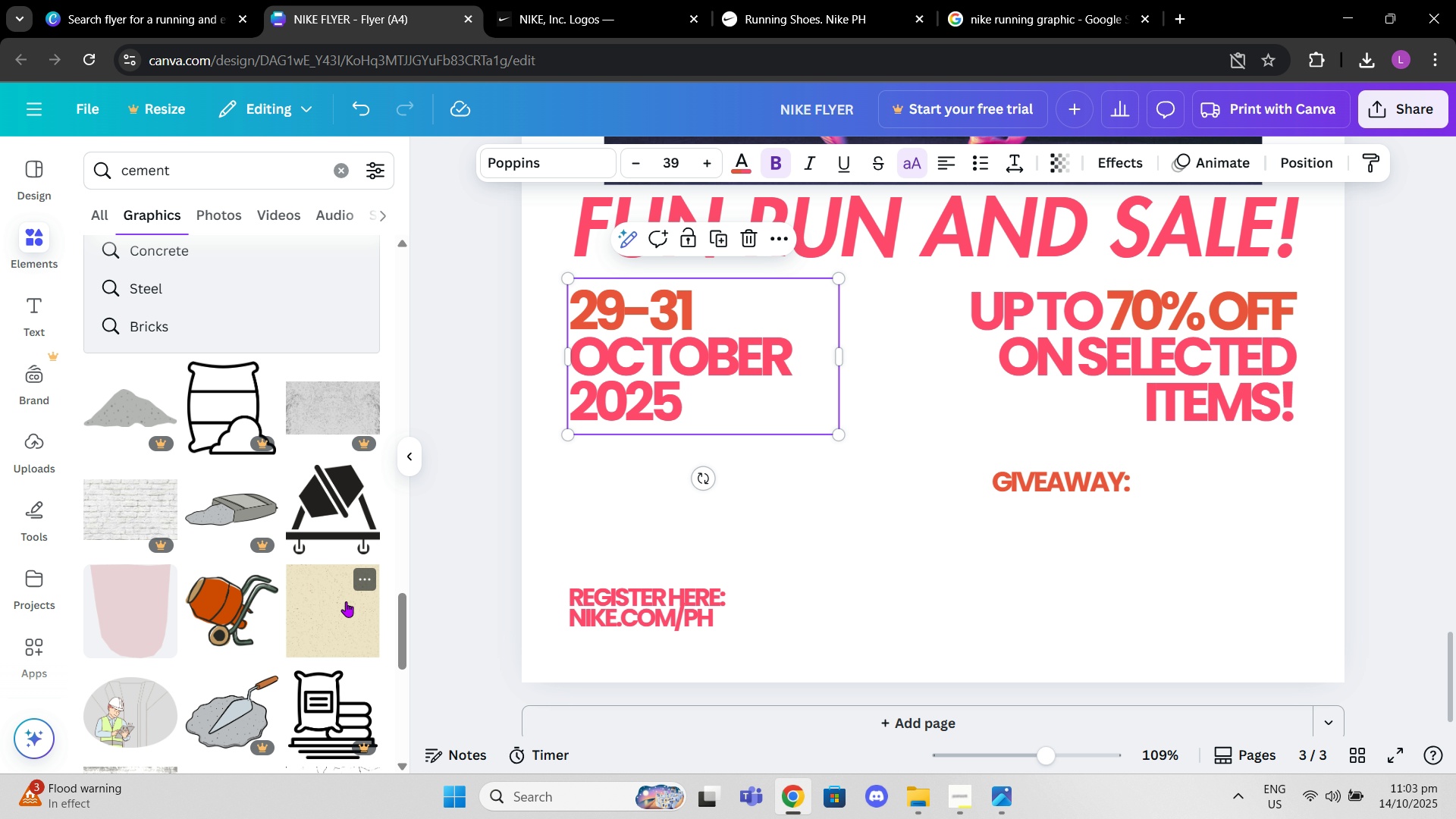 
left_click([346, 601])
 